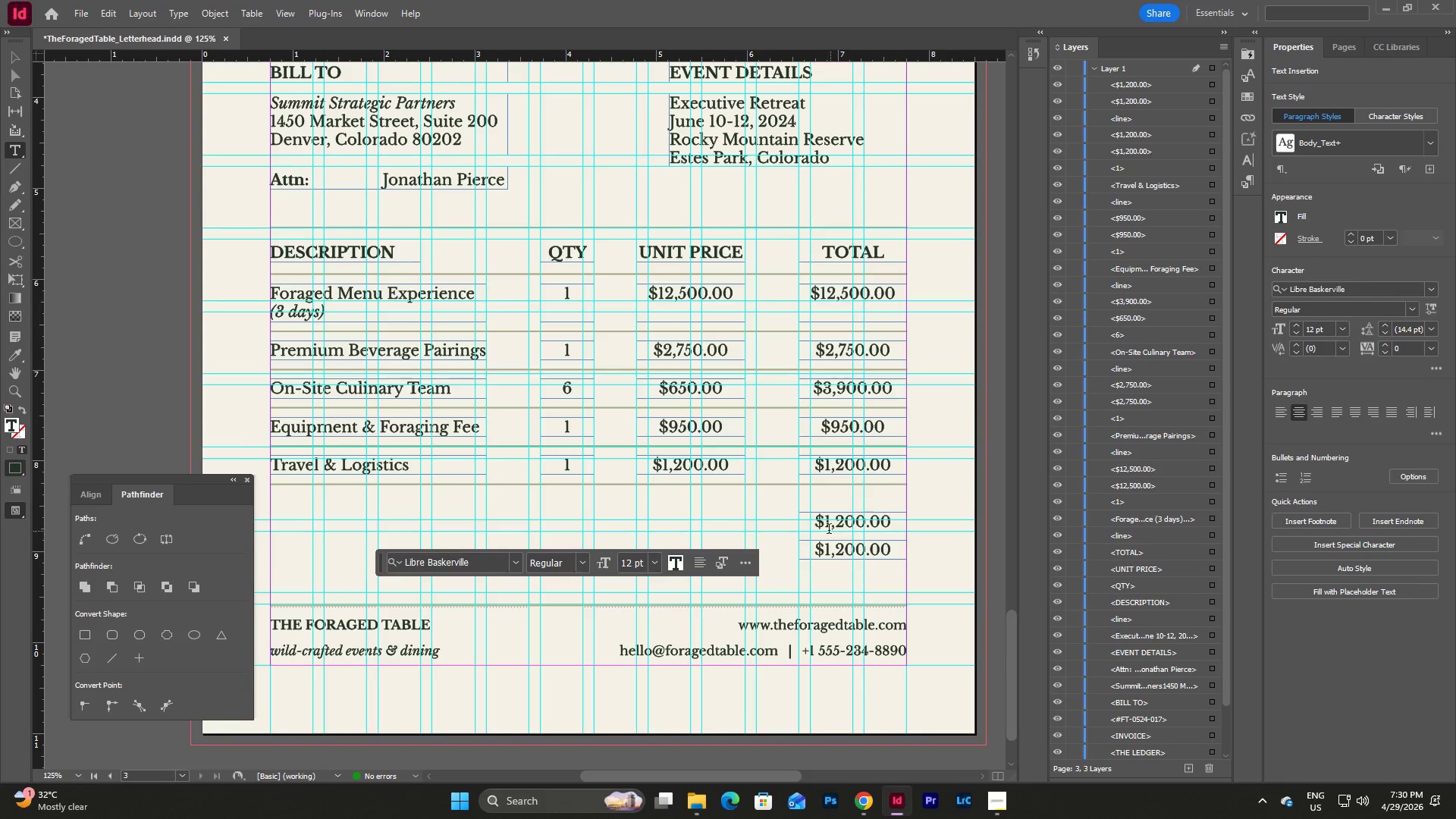 
left_click([825, 526])
 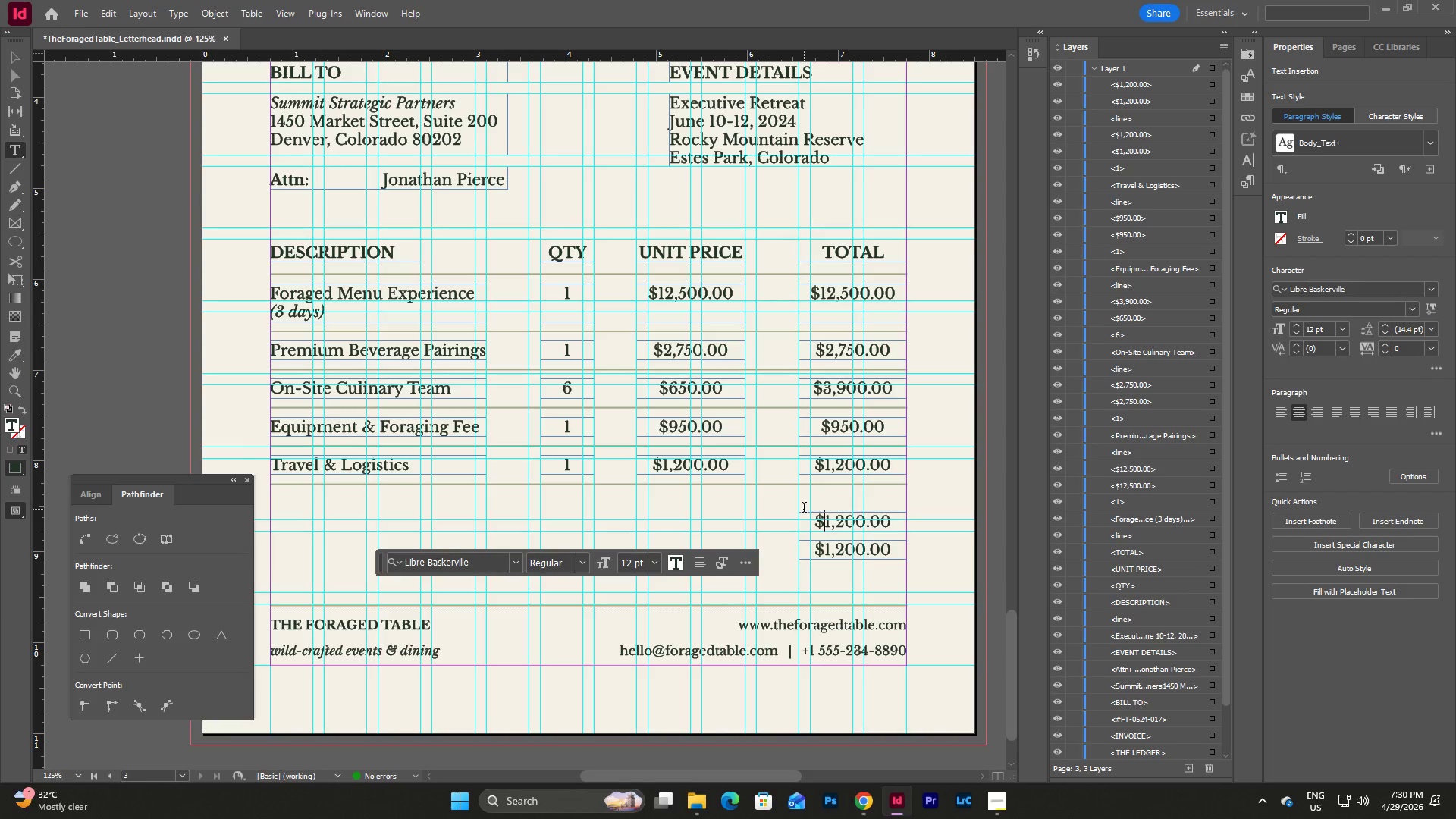 
key(Numpad1)
 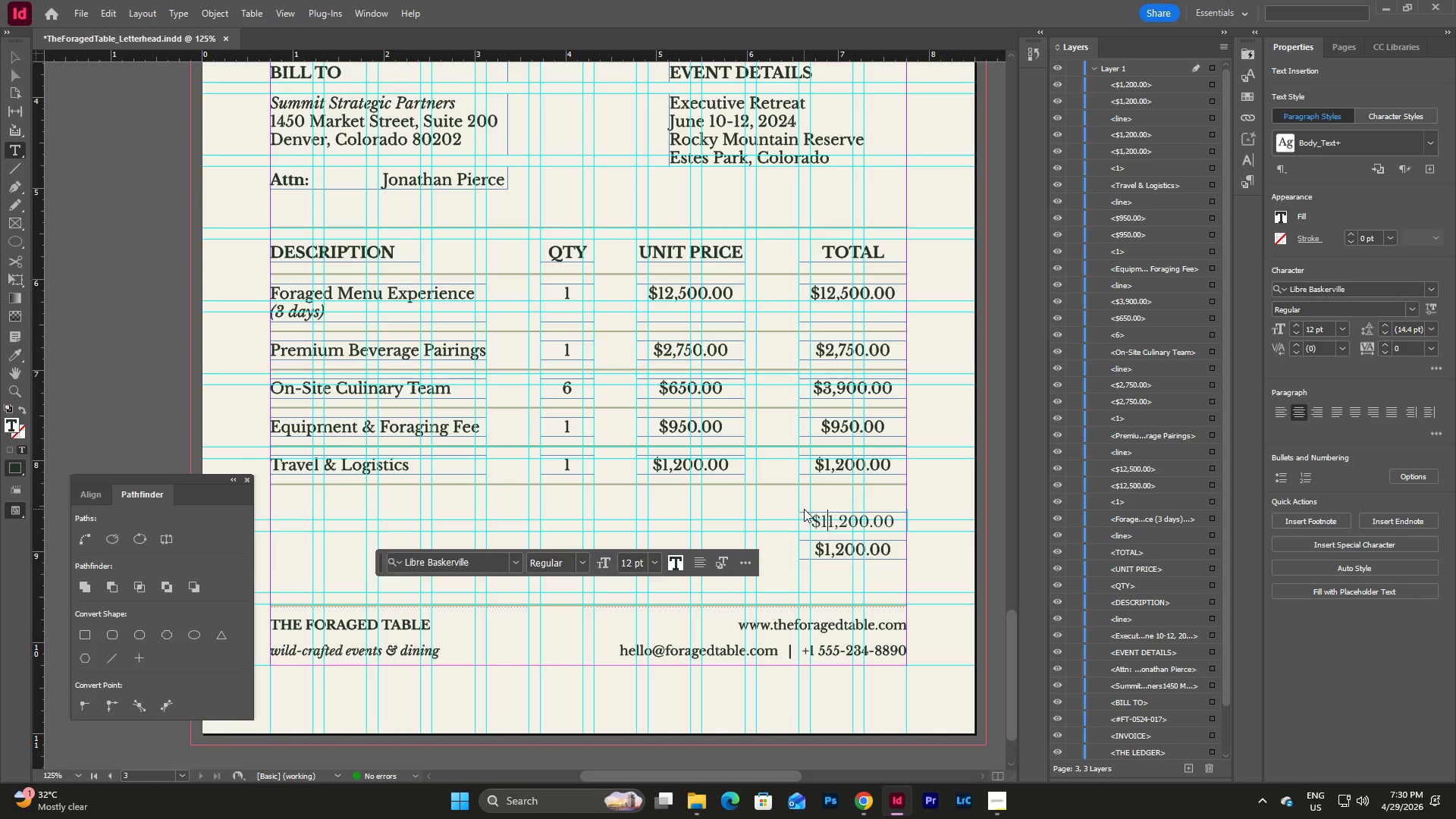 
key(Backspace)
 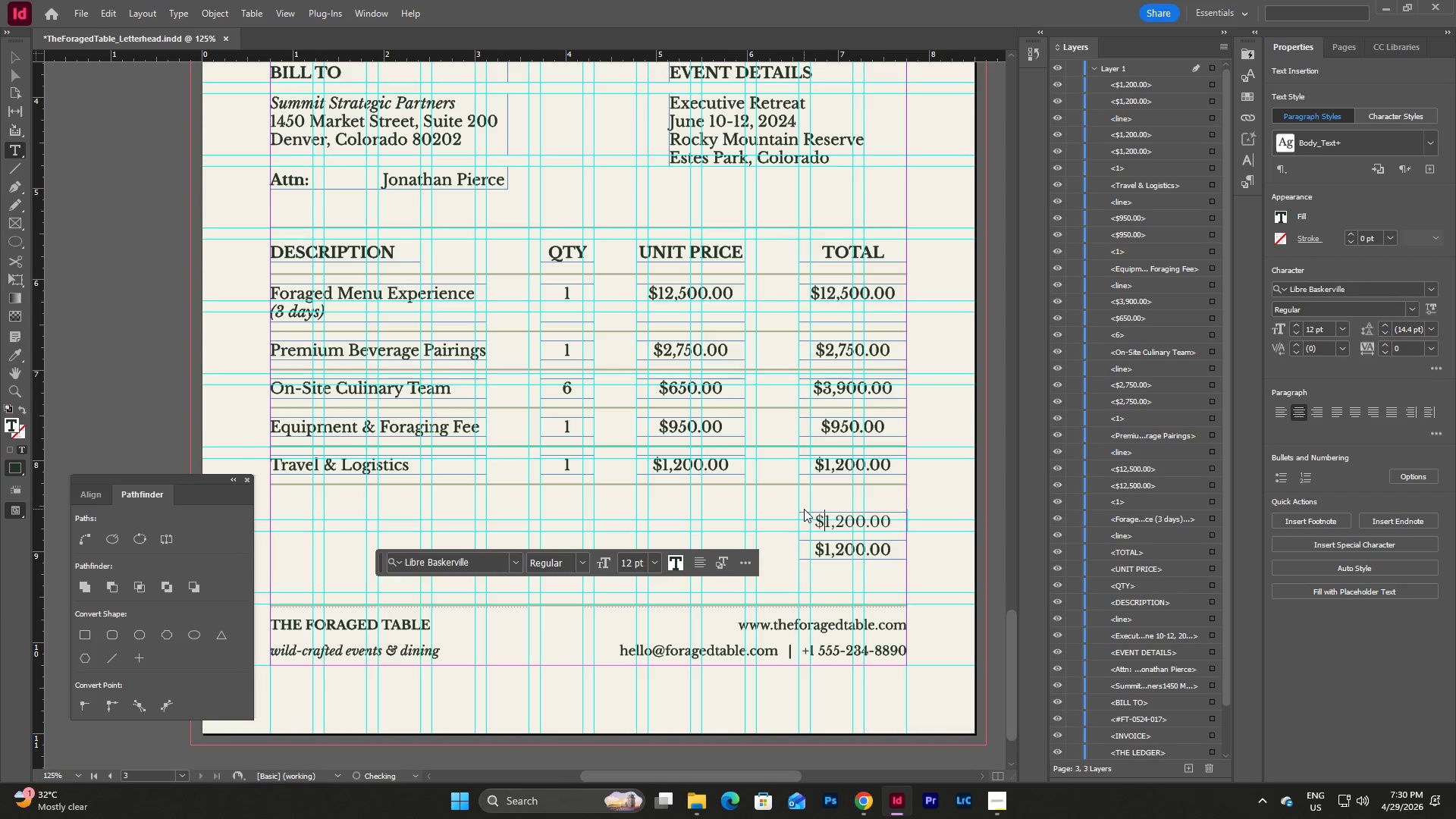 
key(Numpad2)
 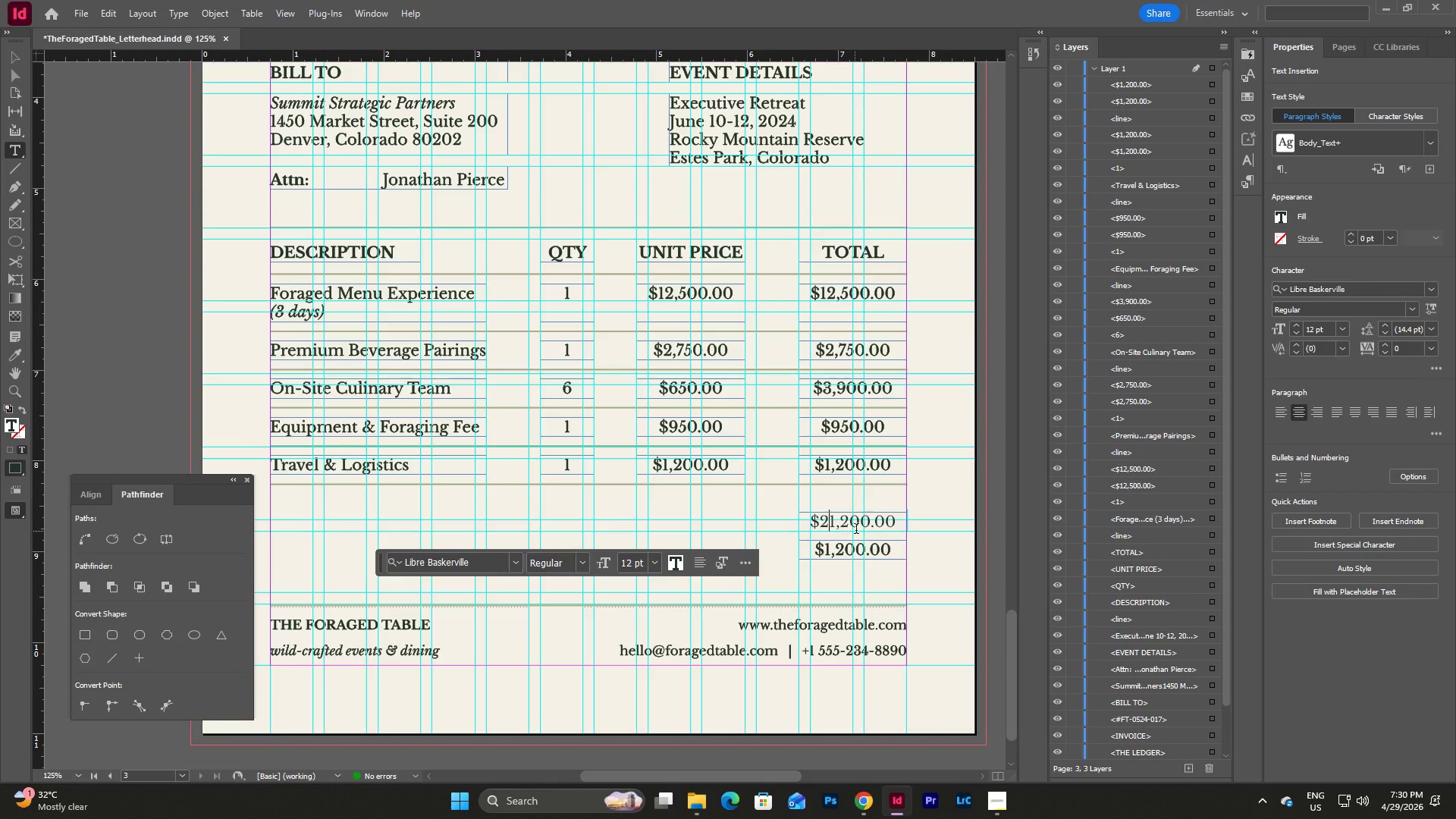 
left_click_drag(start_coordinate=[849, 527], to_coordinate=[840, 526])
 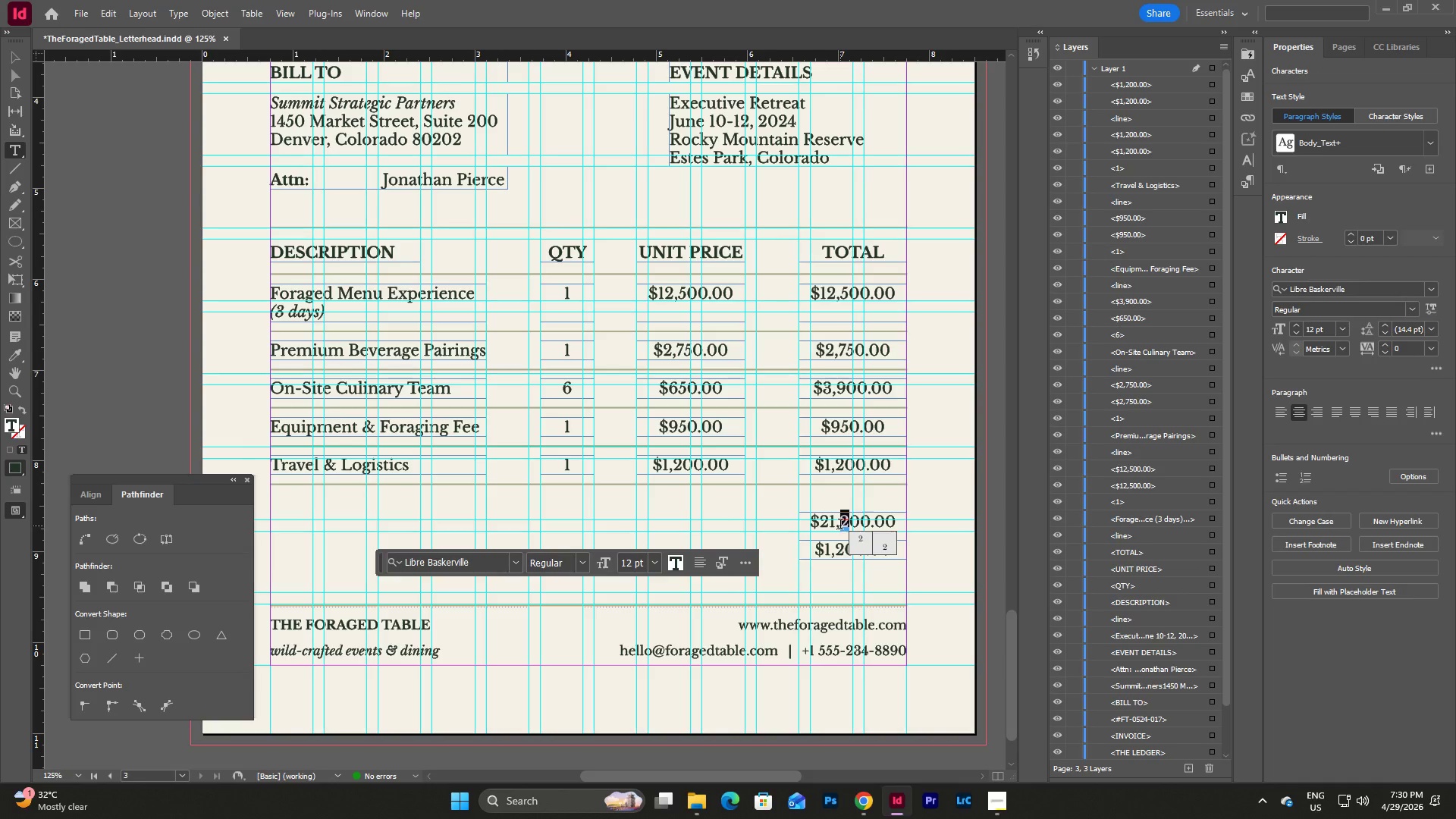 
key(Numpad3)
 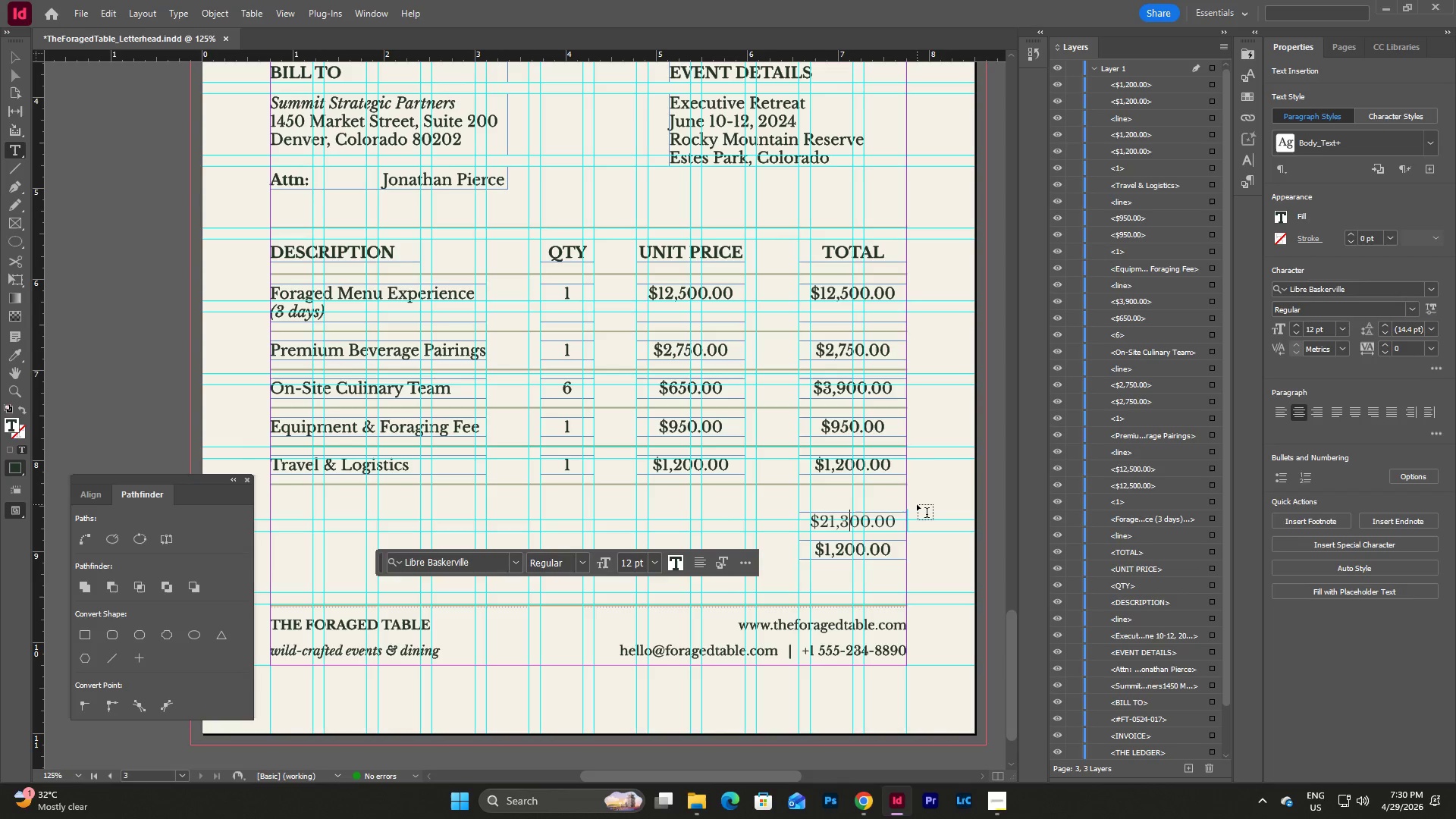 
key(Escape)
 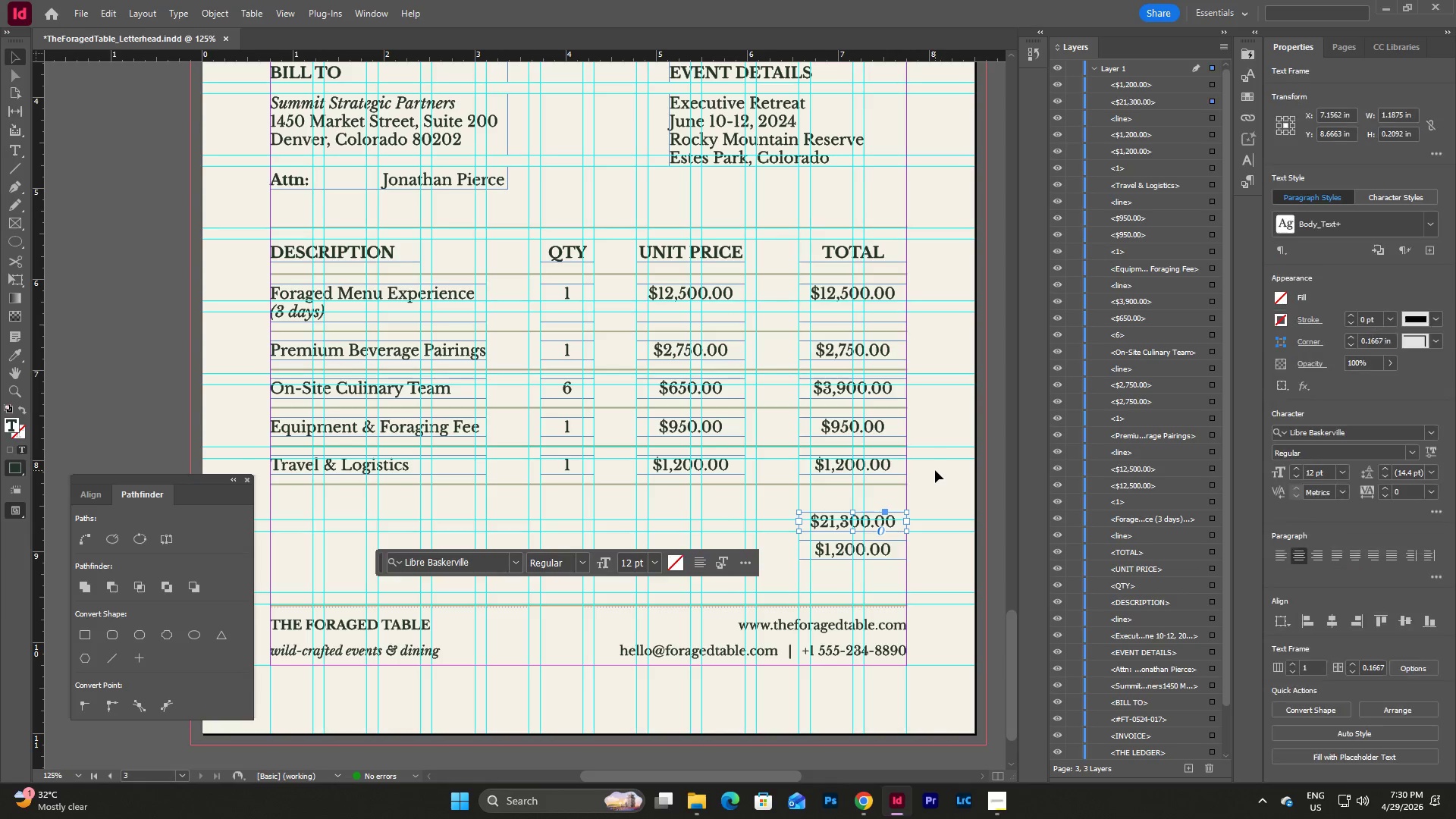 
key(Escape)
 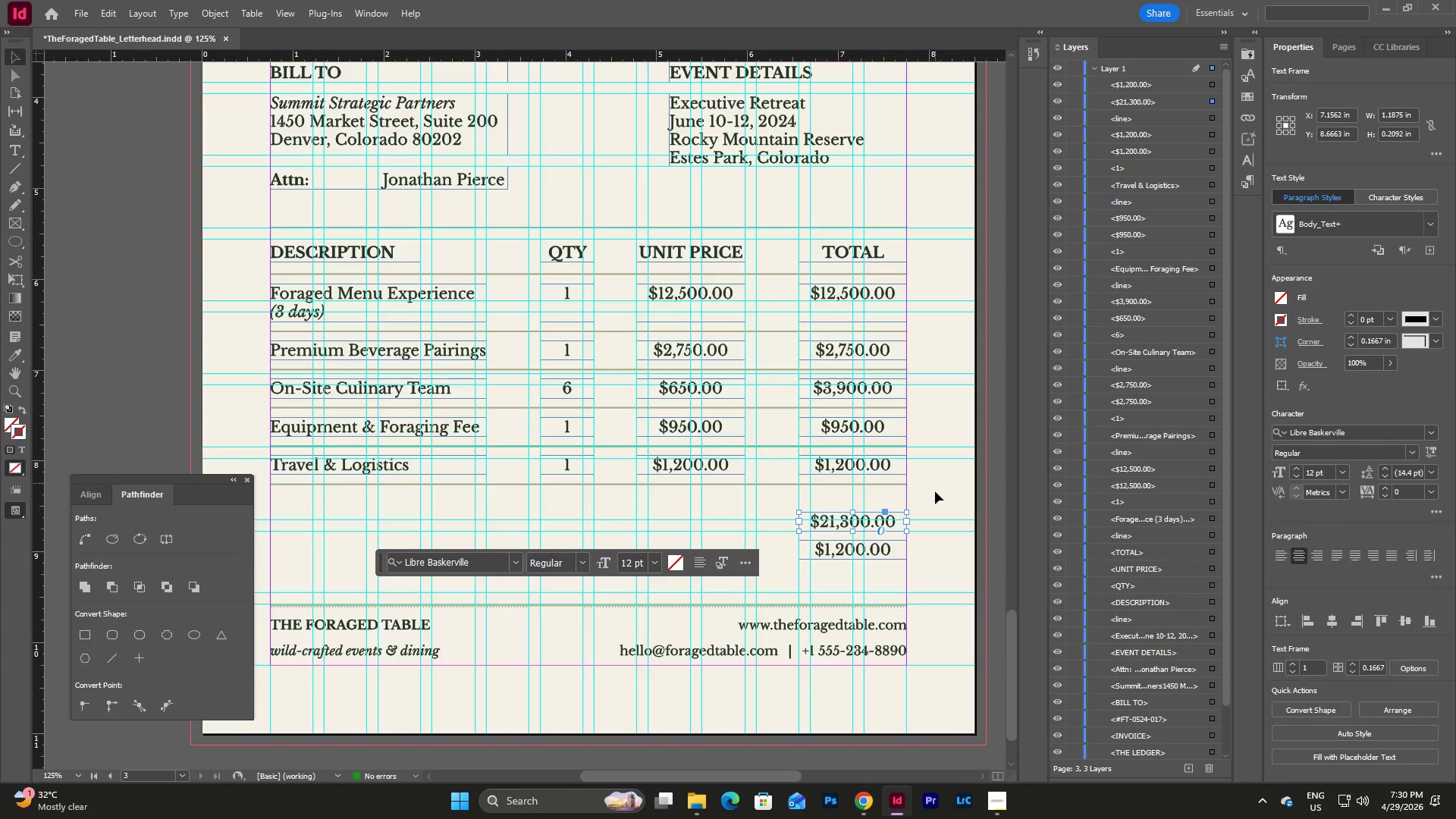 
left_click([935, 491])
 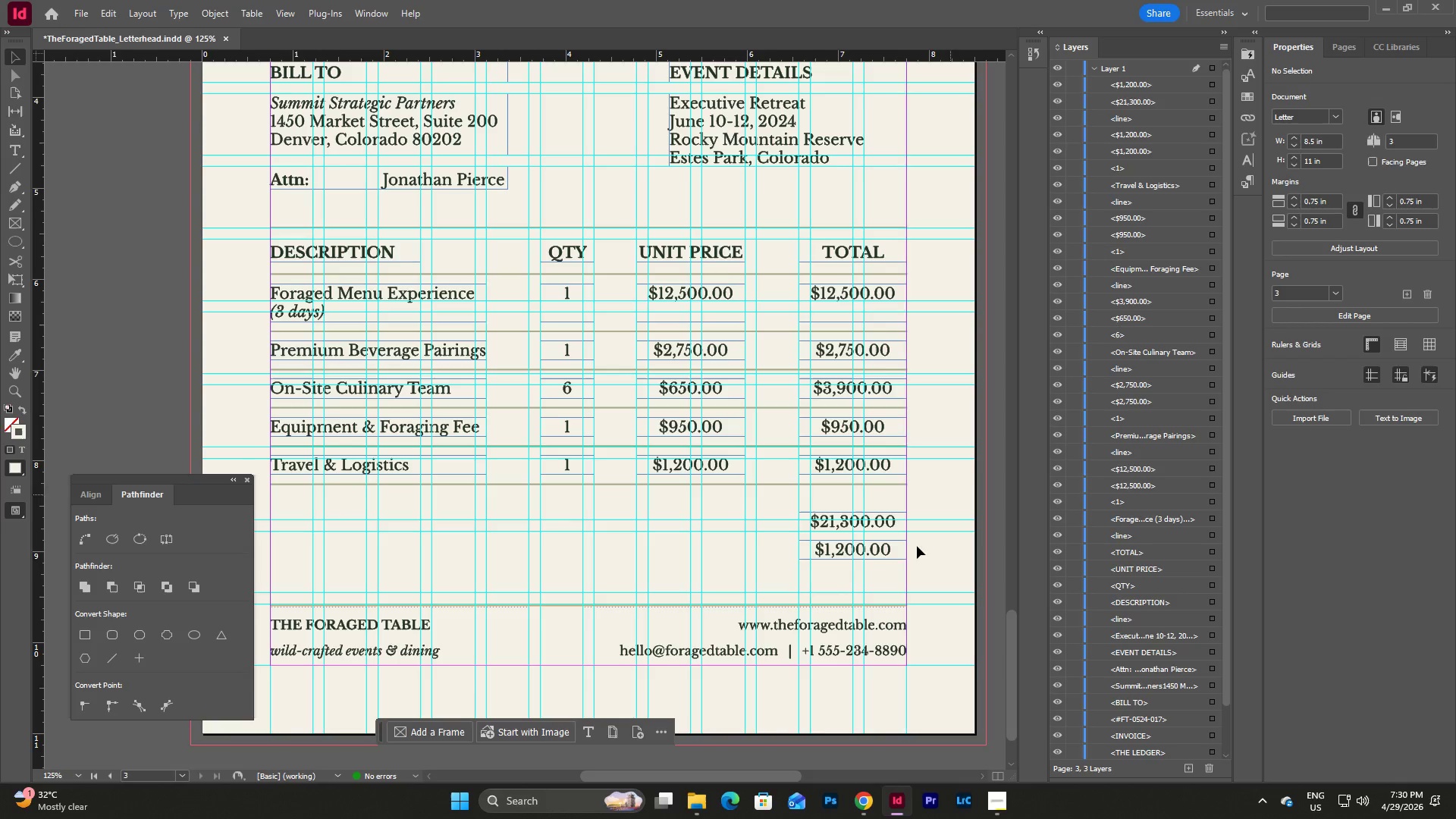 
double_click([864, 552])
 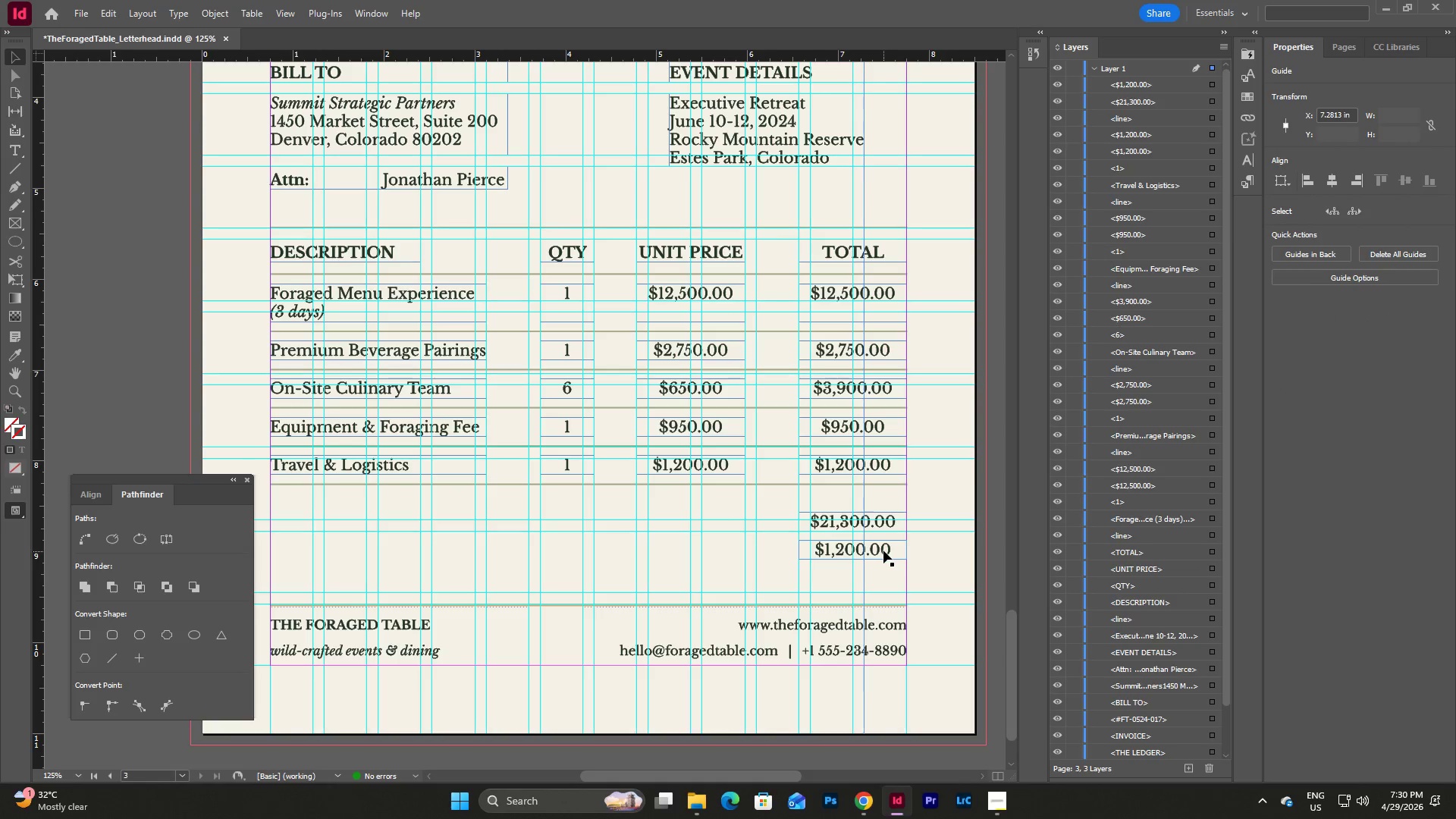 
double_click([883, 551])
 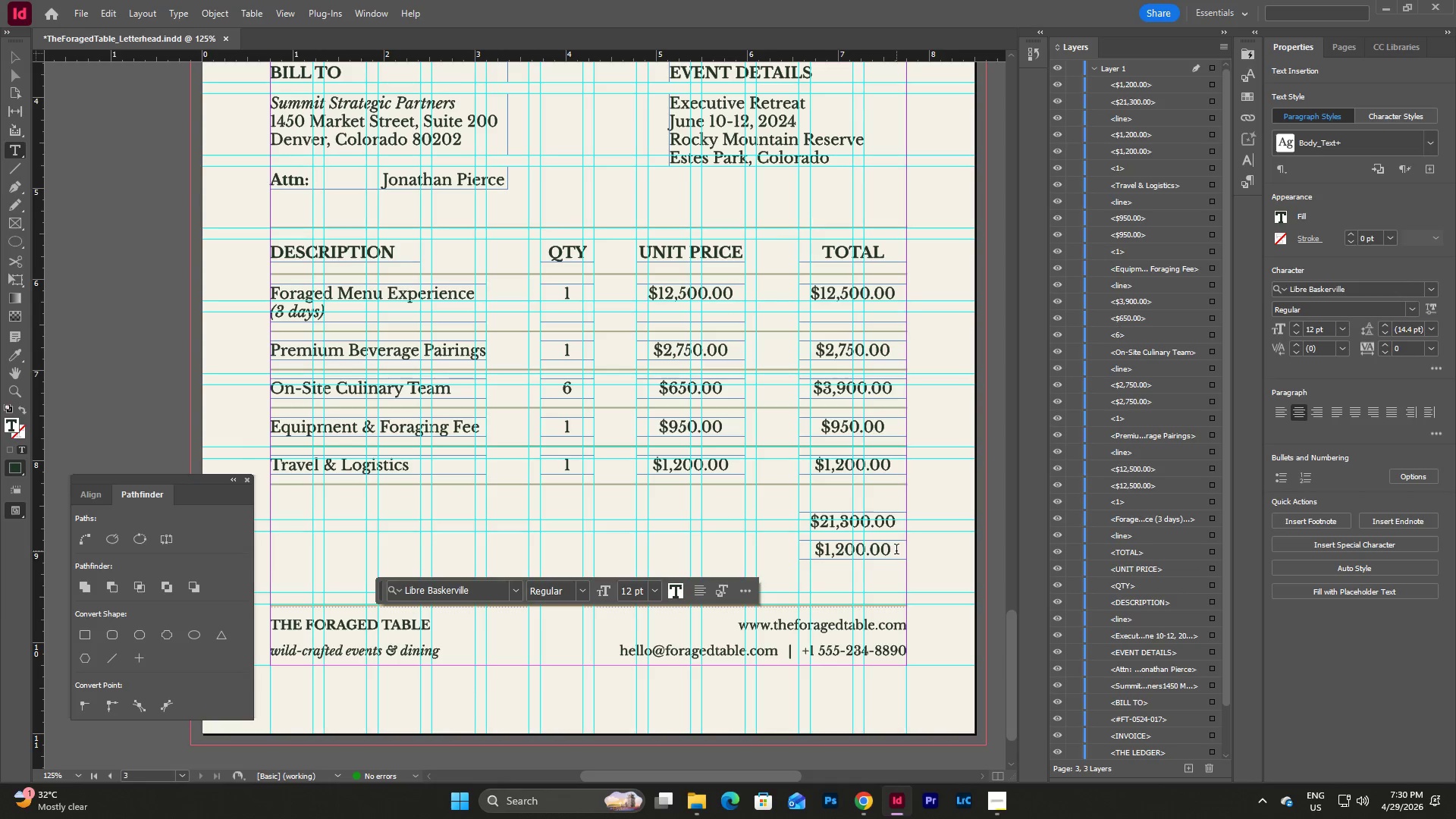 
left_click_drag(start_coordinate=[896, 551], to_coordinate=[841, 554])
 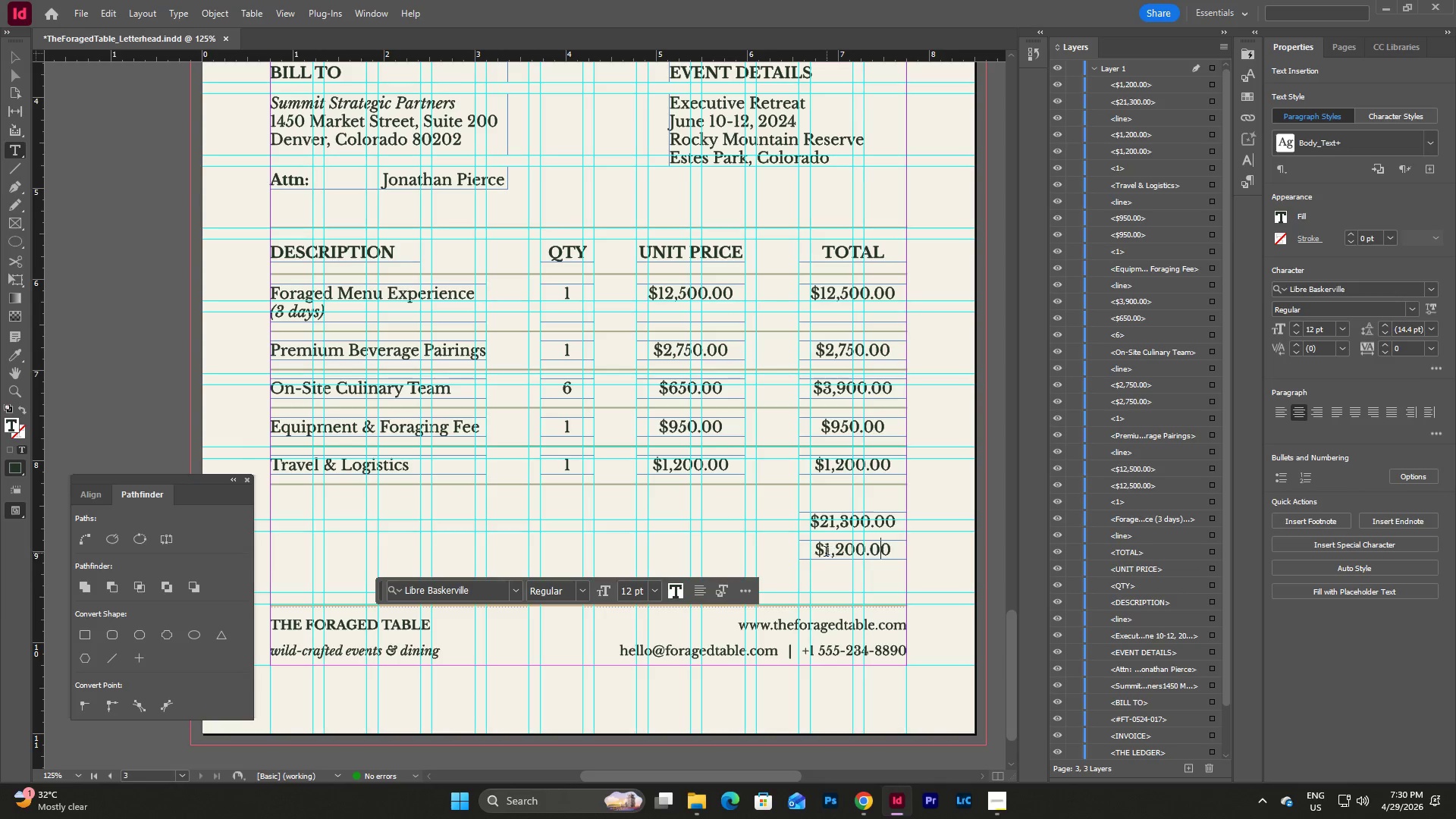 
left_click_drag(start_coordinate=[826, 553], to_coordinate=[866, 557])
 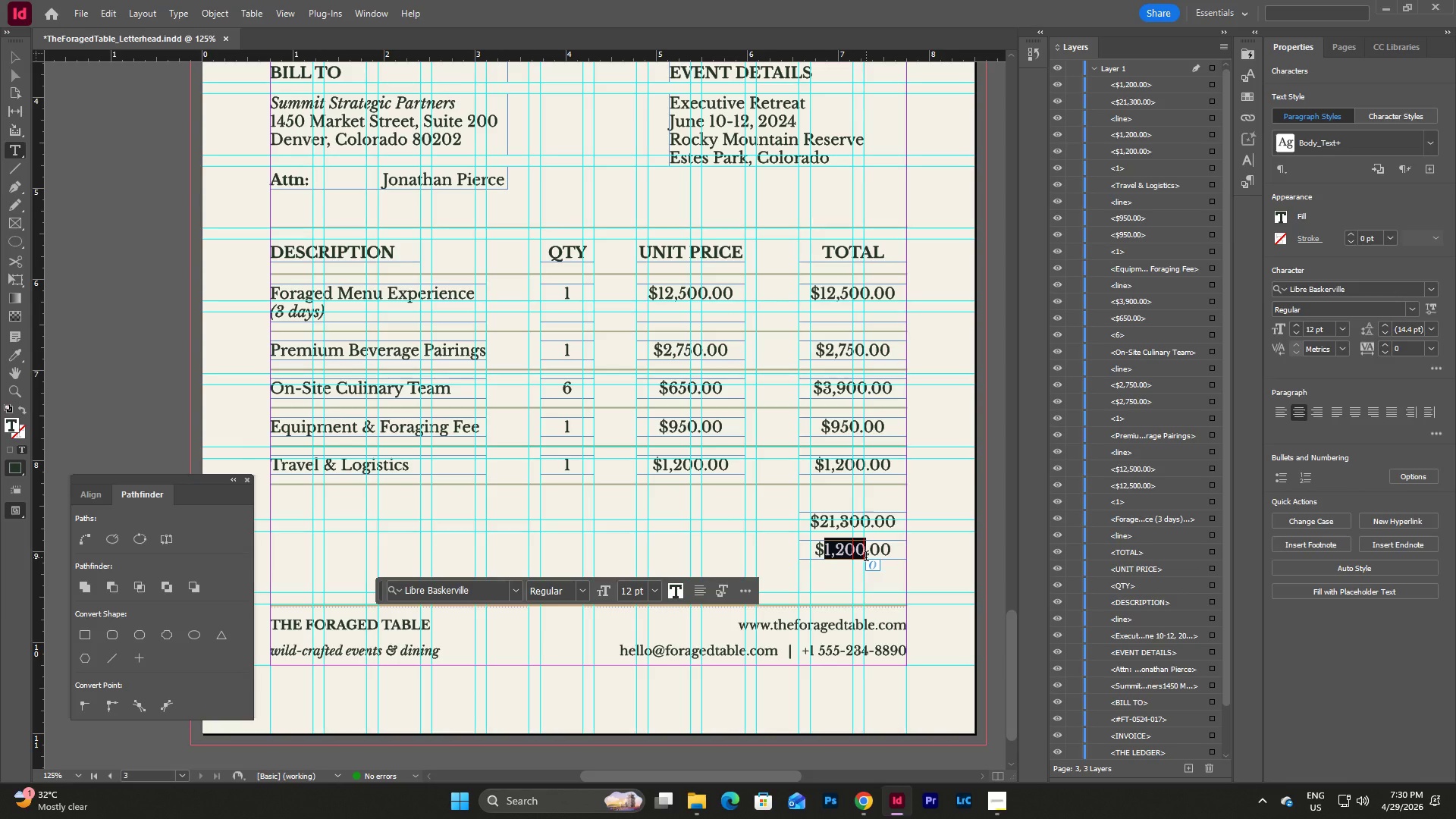 
key(Numpad6)
 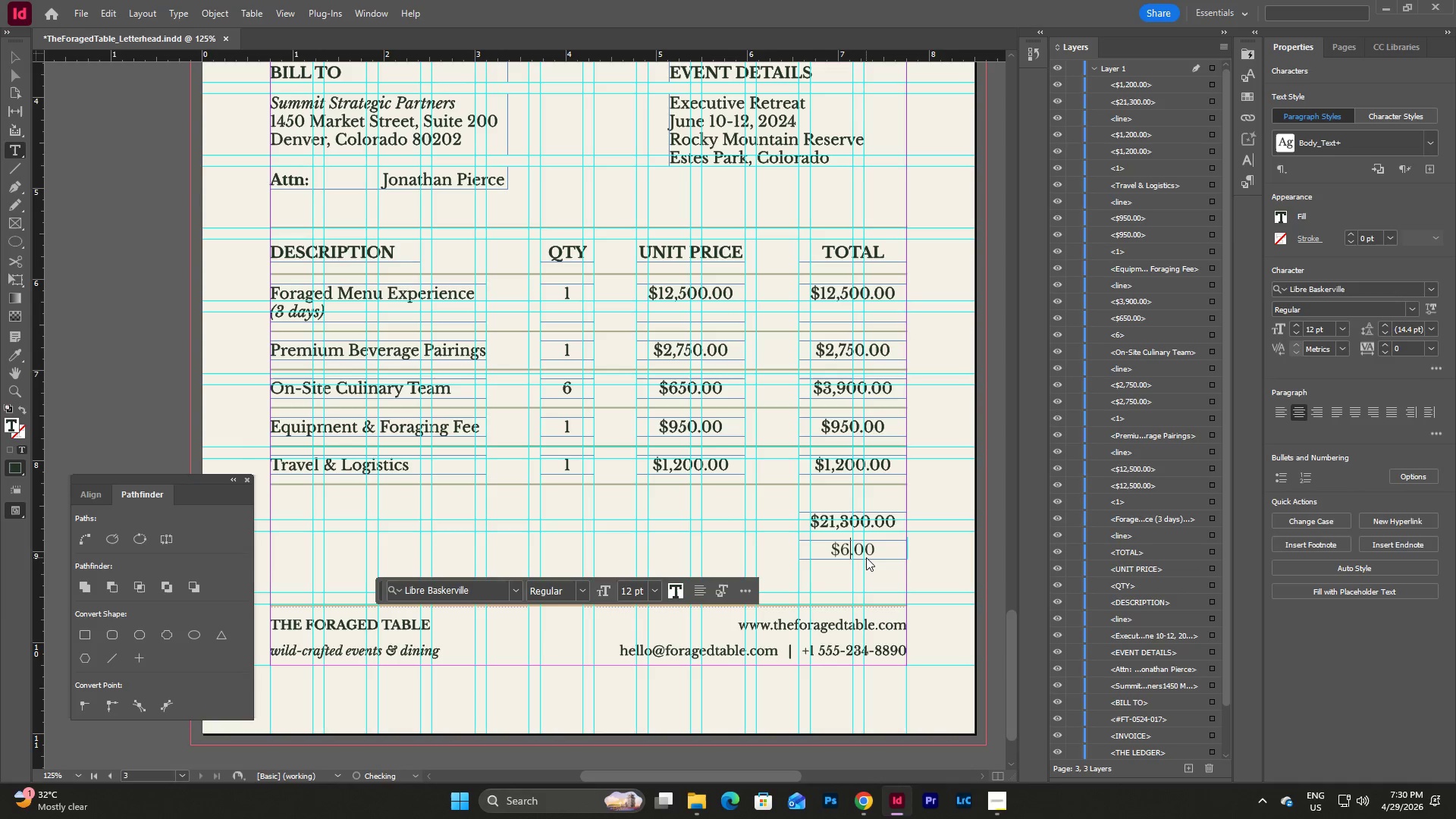 
key(Numpad1)
 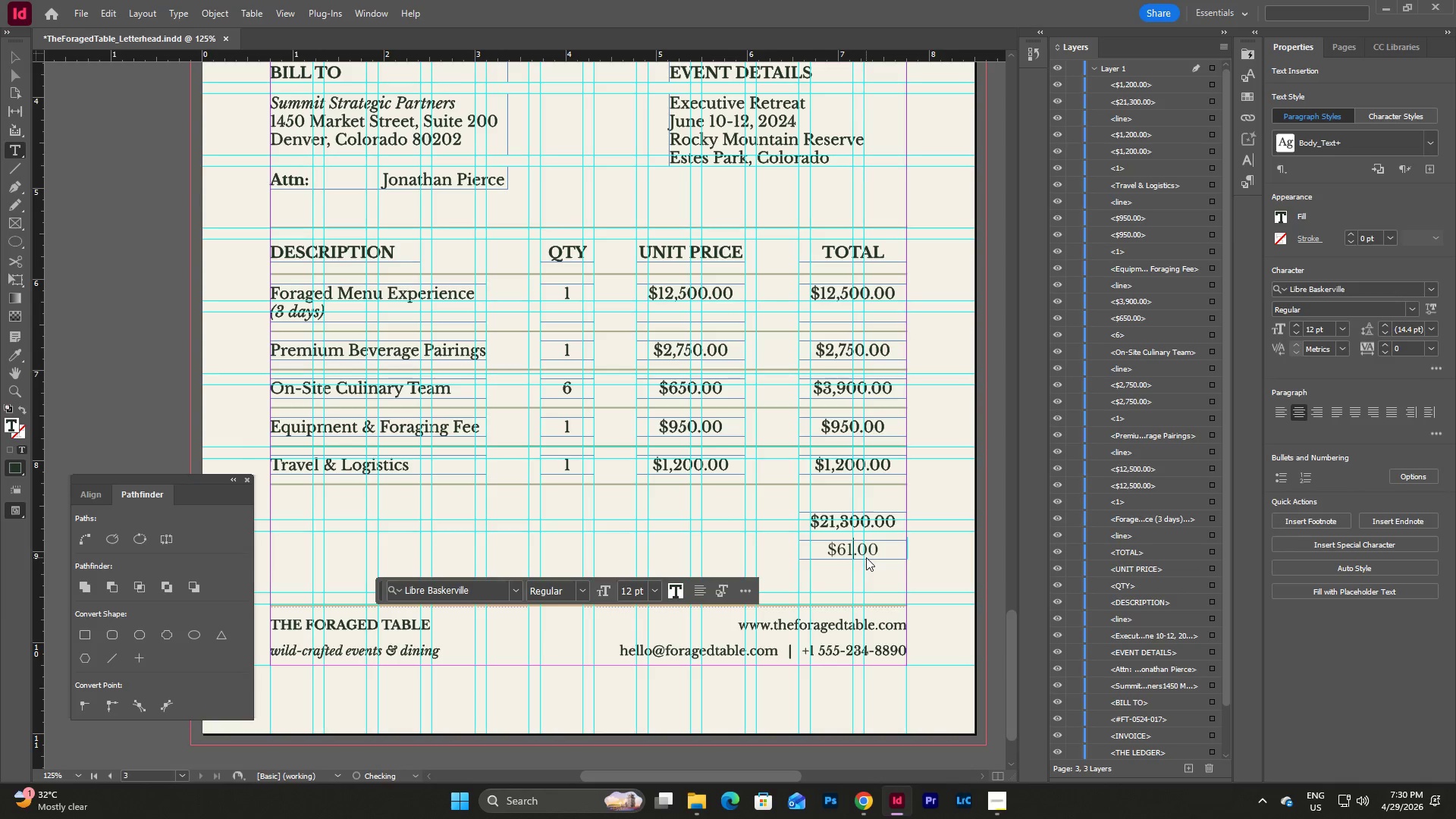 
key(Numpad7)
 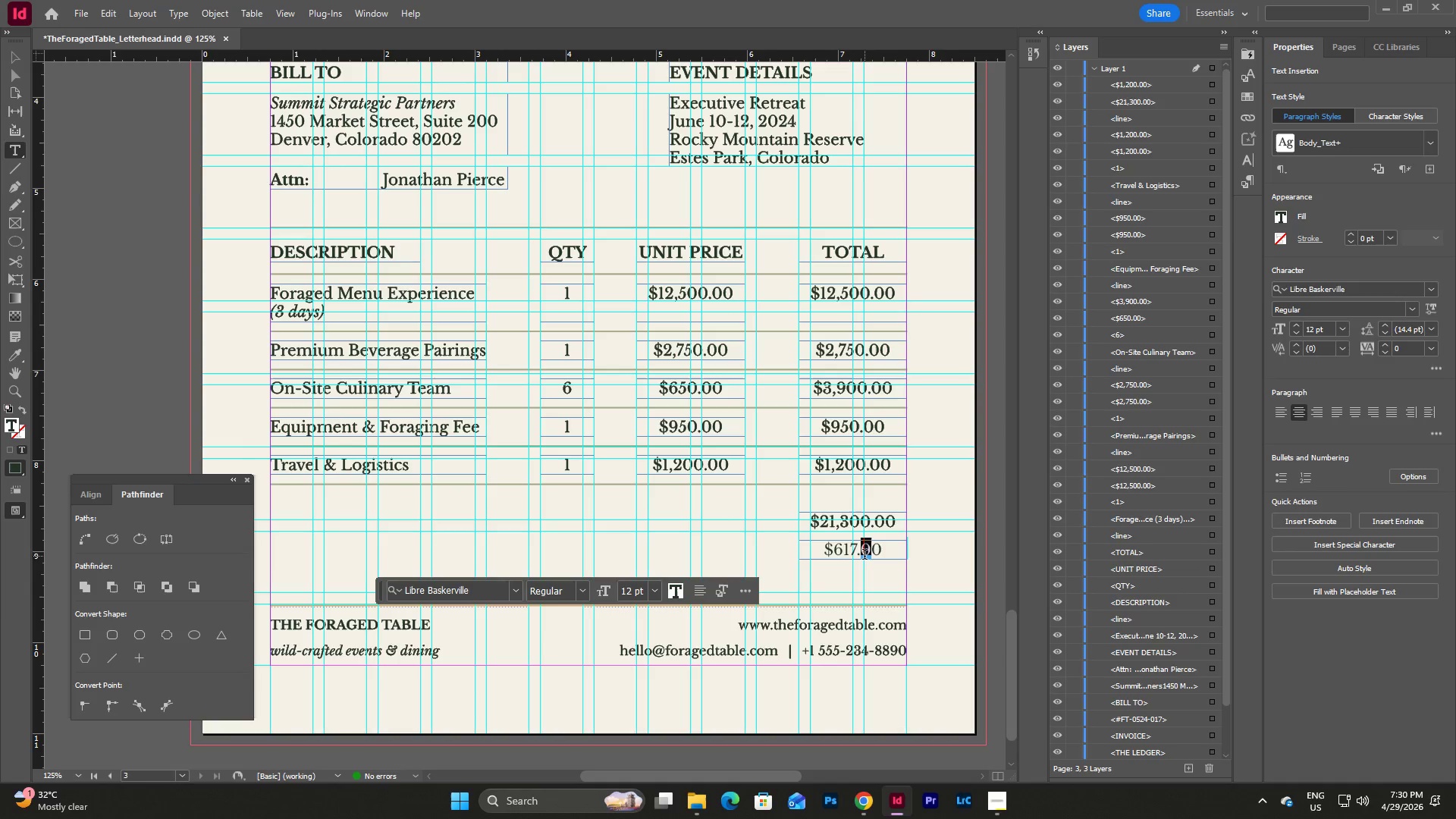 
key(Numpad7)
 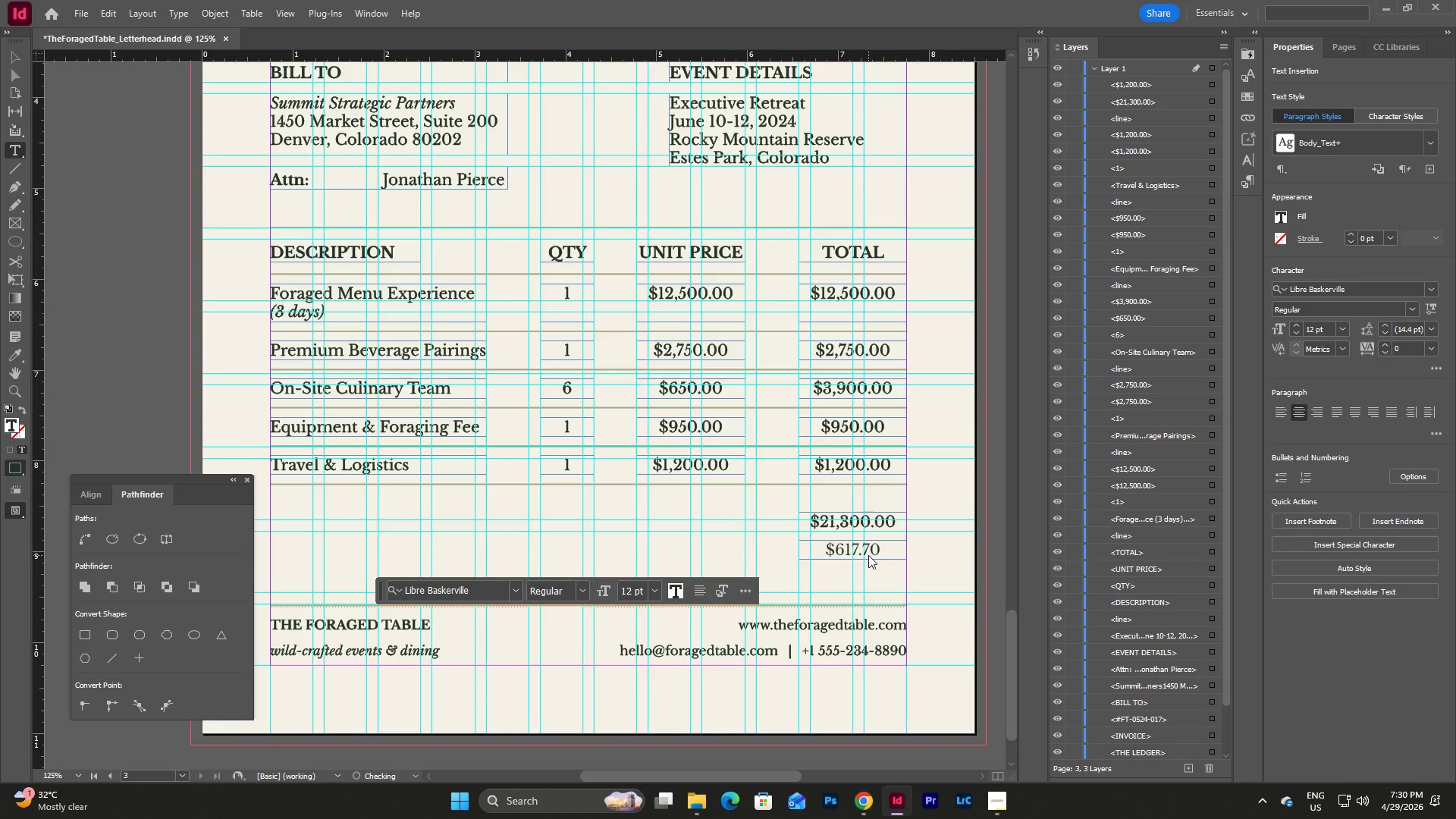 
key(Escape)
 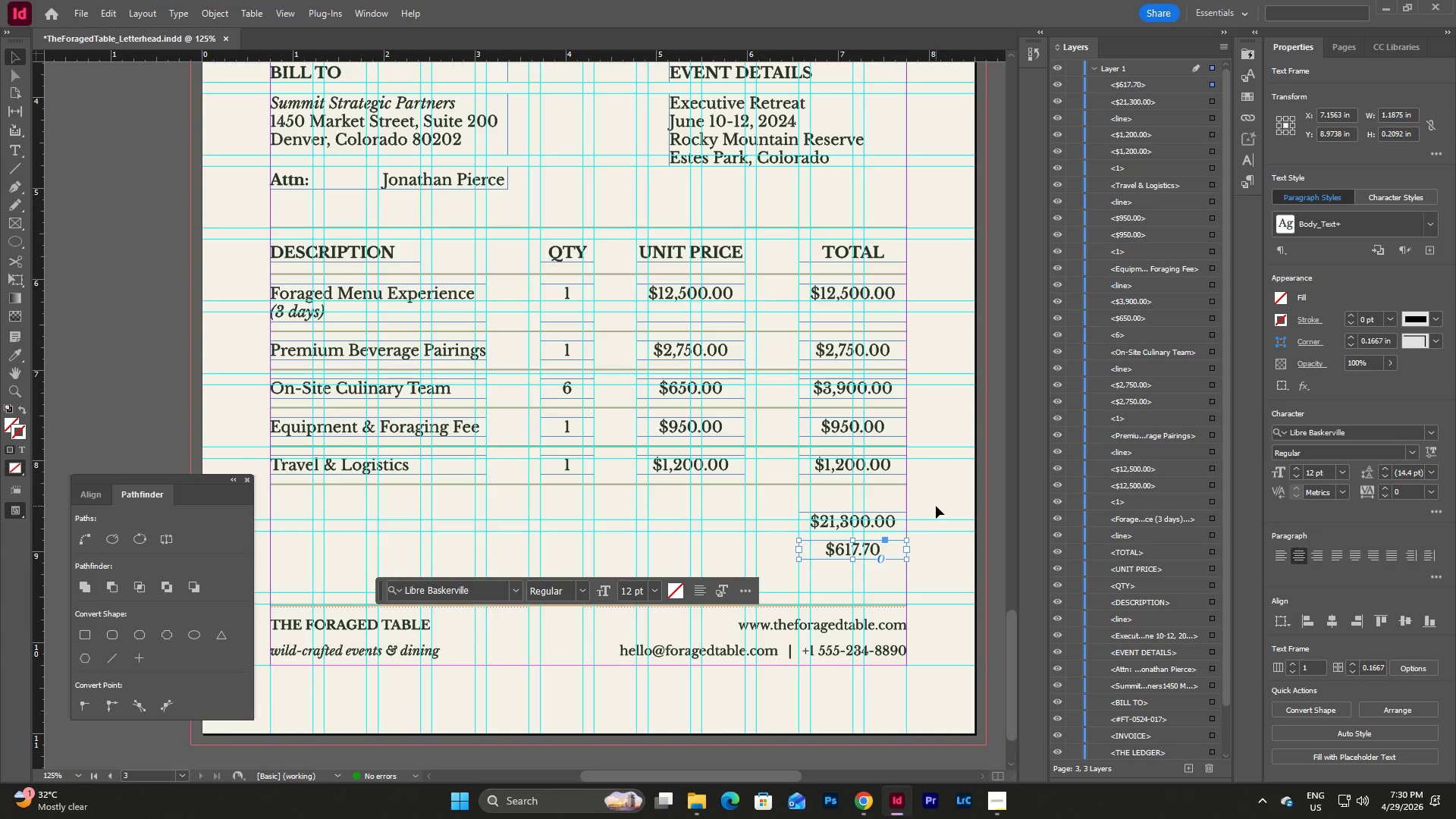 
key(Escape)
 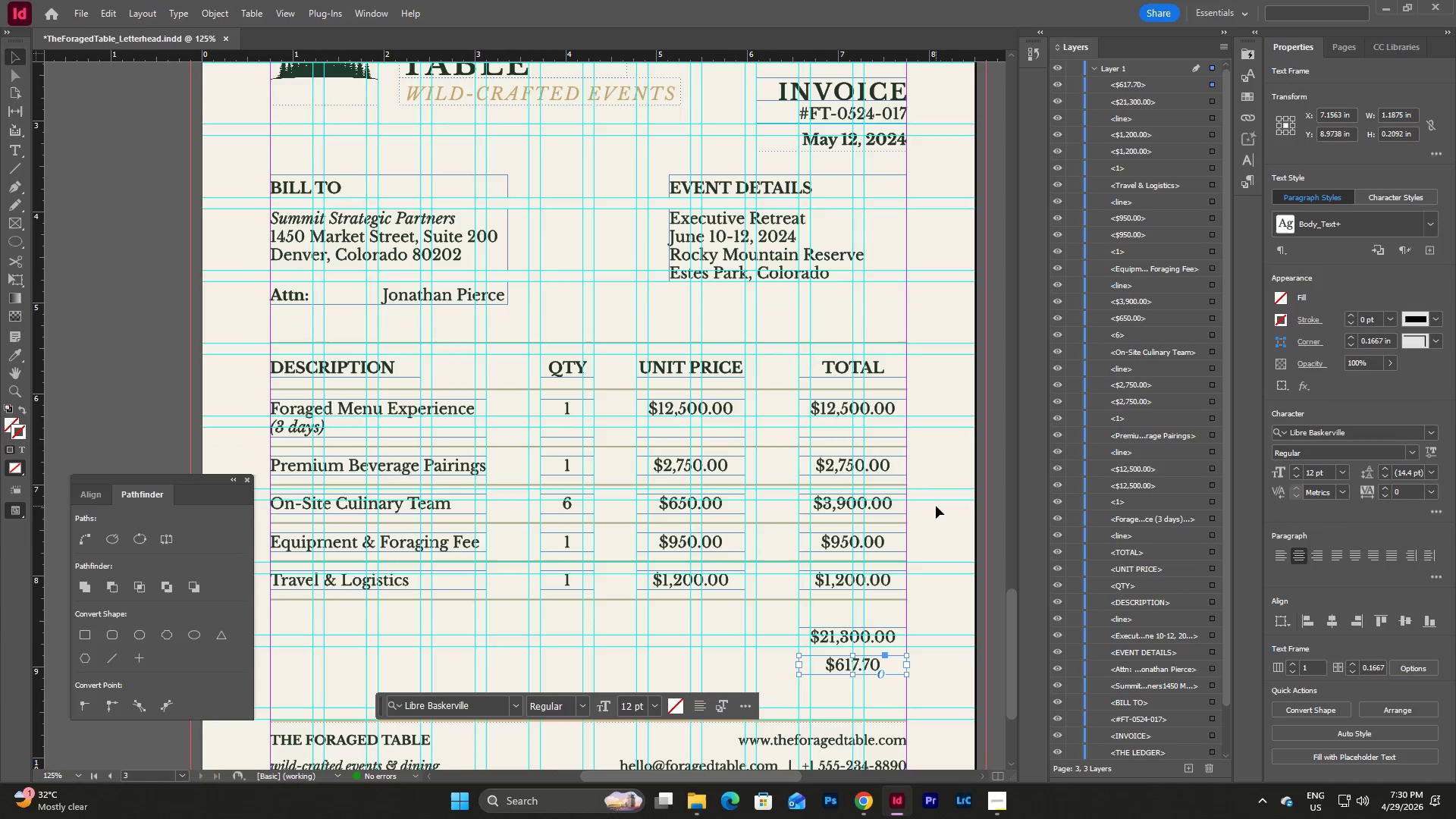 
scroll: coordinate [936, 506], scroll_direction: up, amount: 2.0
 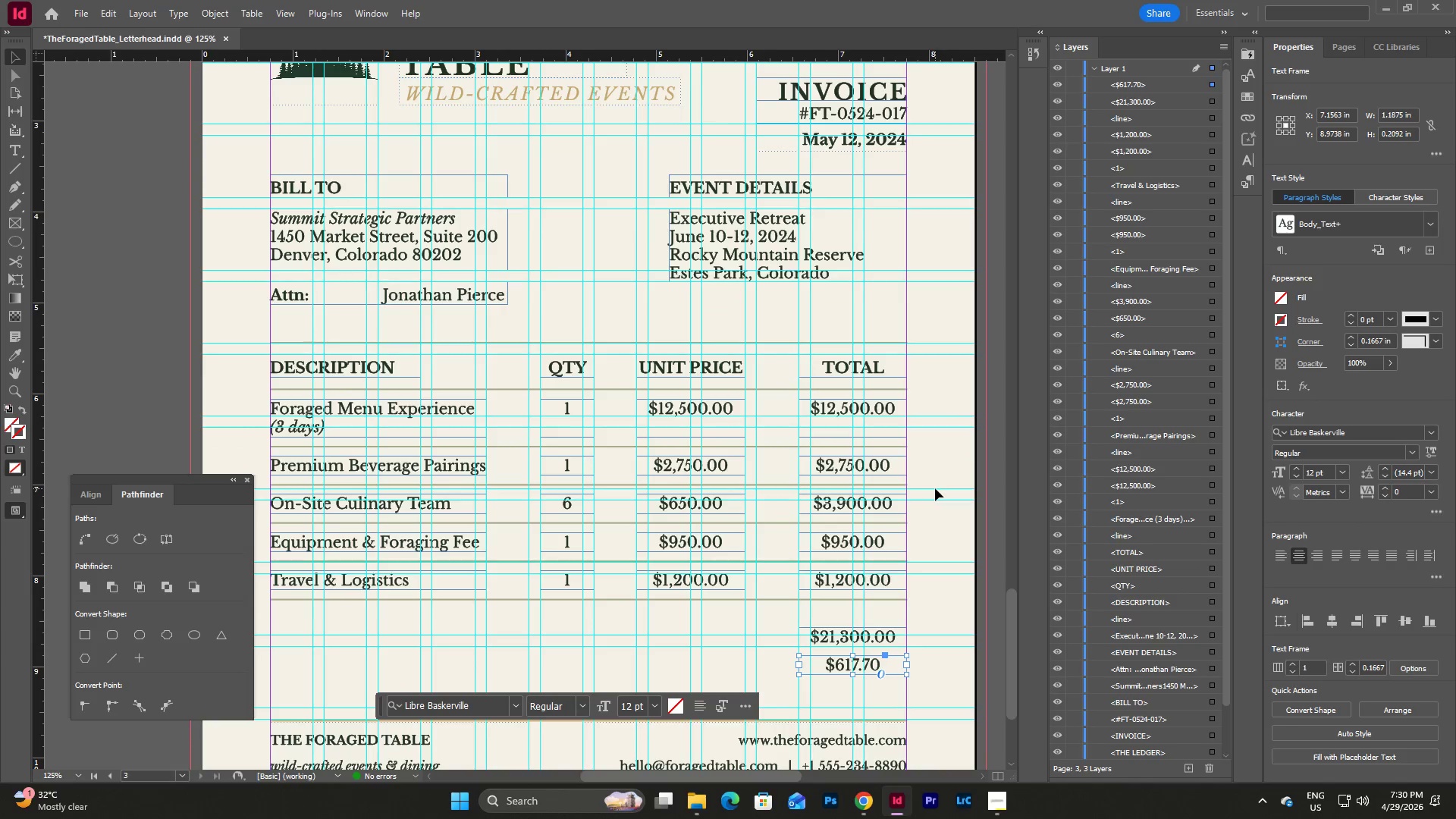 
left_click_drag(start_coordinate=[778, 622], to_coordinate=[898, 686])
 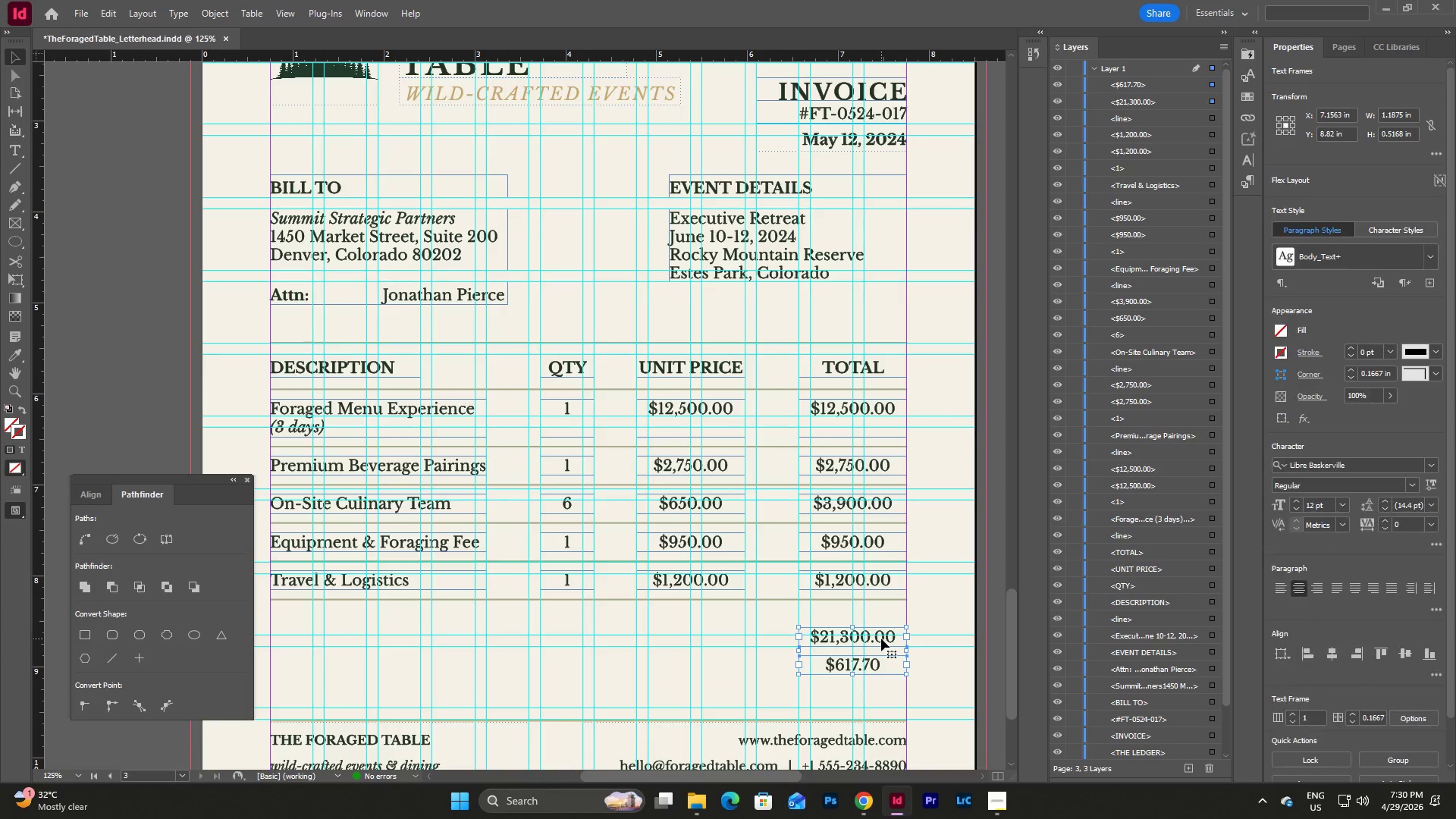 
left_click_drag(start_coordinate=[881, 639], to_coordinate=[881, 626])
 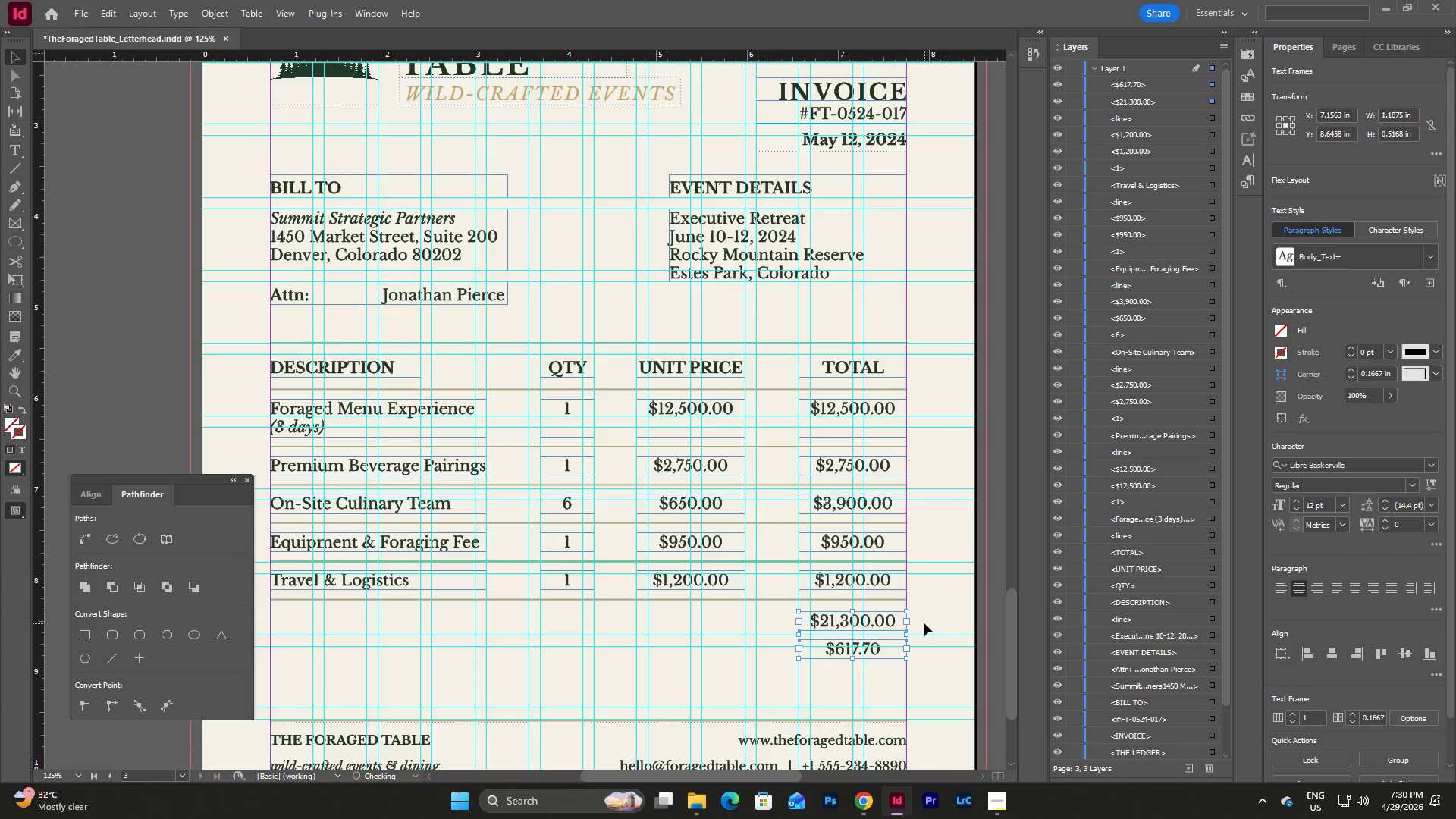 
left_click([924, 623])
 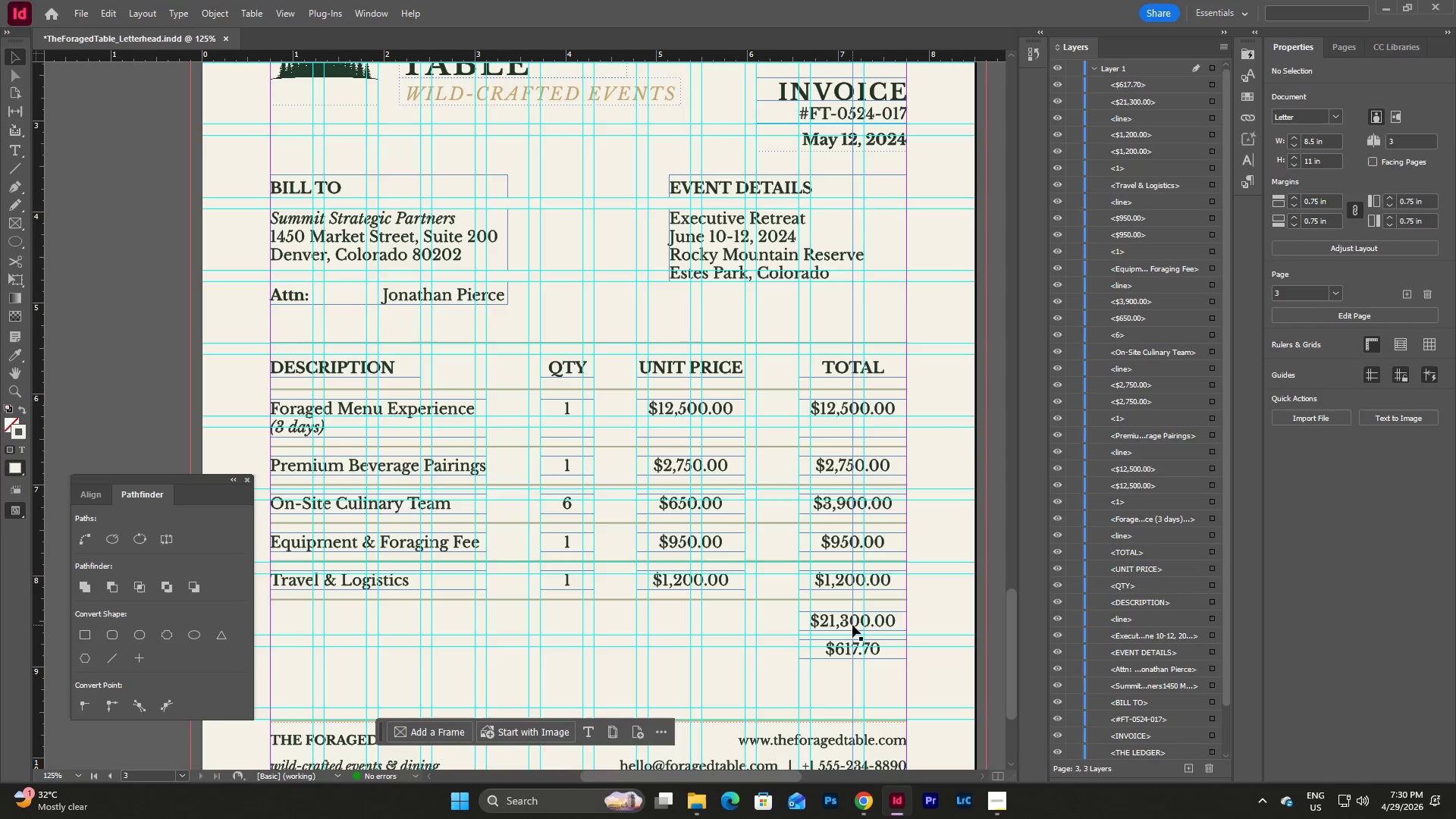 
left_click_drag(start_coordinate=[780, 610], to_coordinate=[871, 680])
 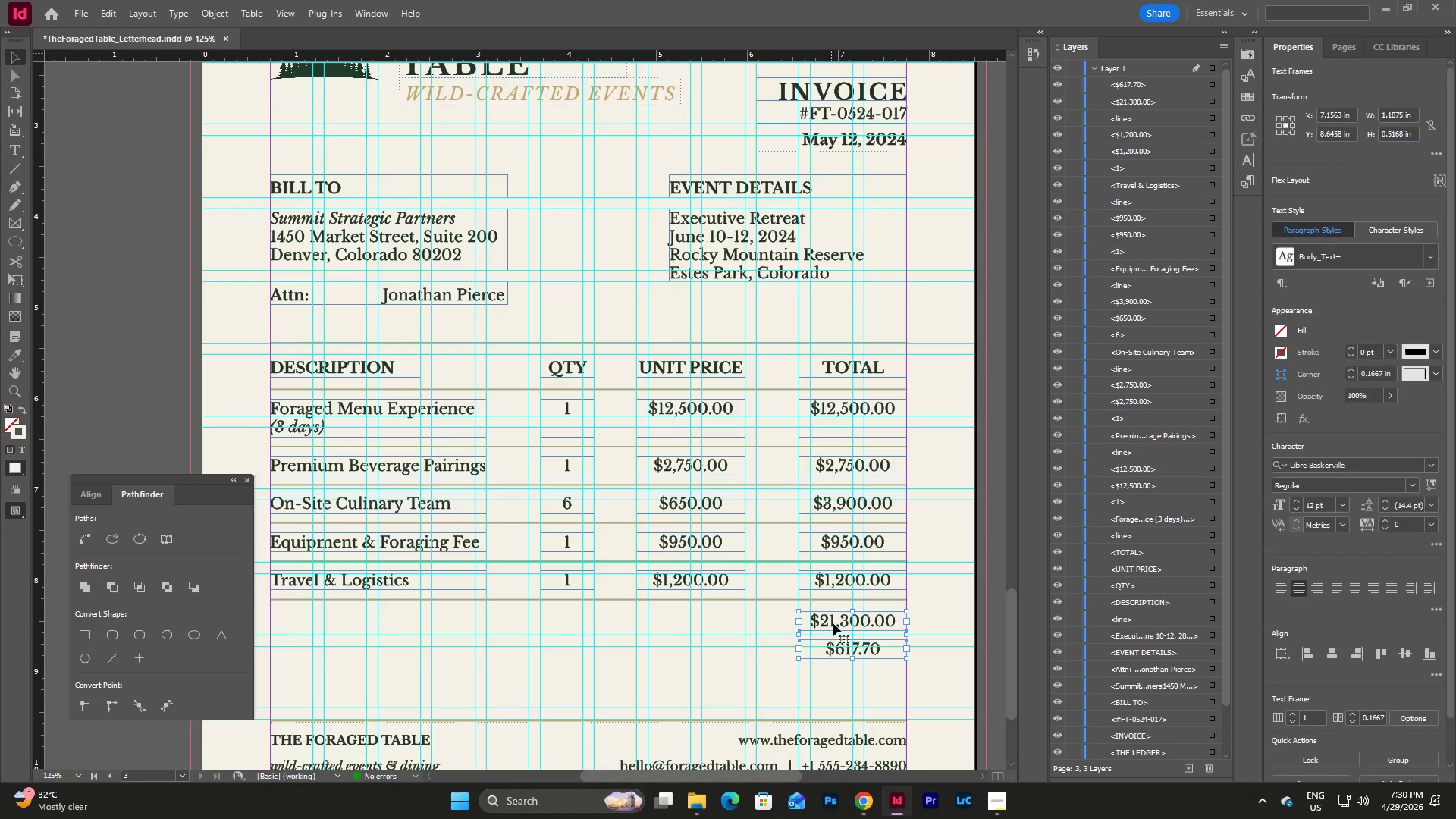 
left_click_drag(start_coordinate=[833, 623], to_coordinate=[835, 627])
 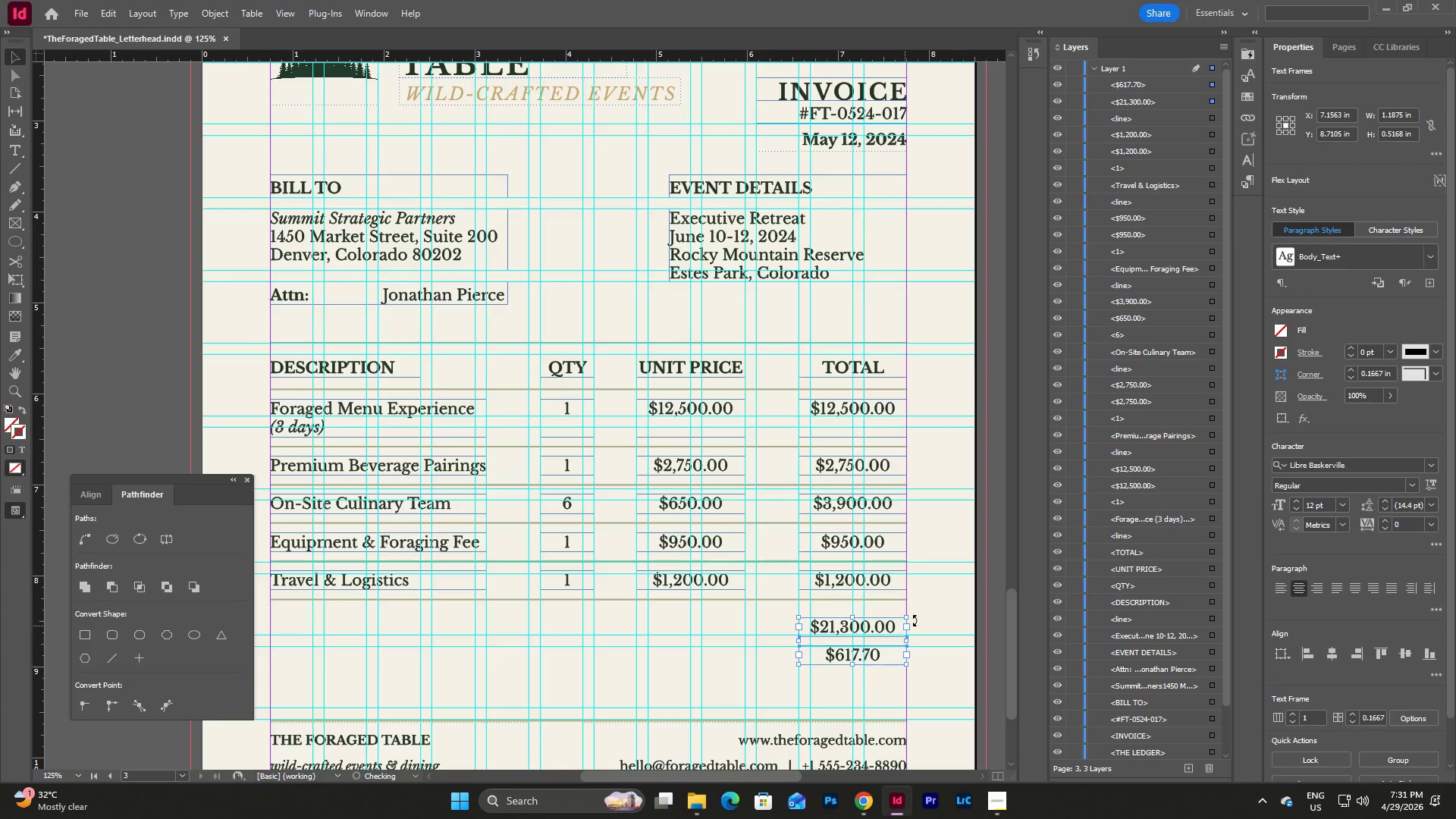 
left_click([923, 617])
 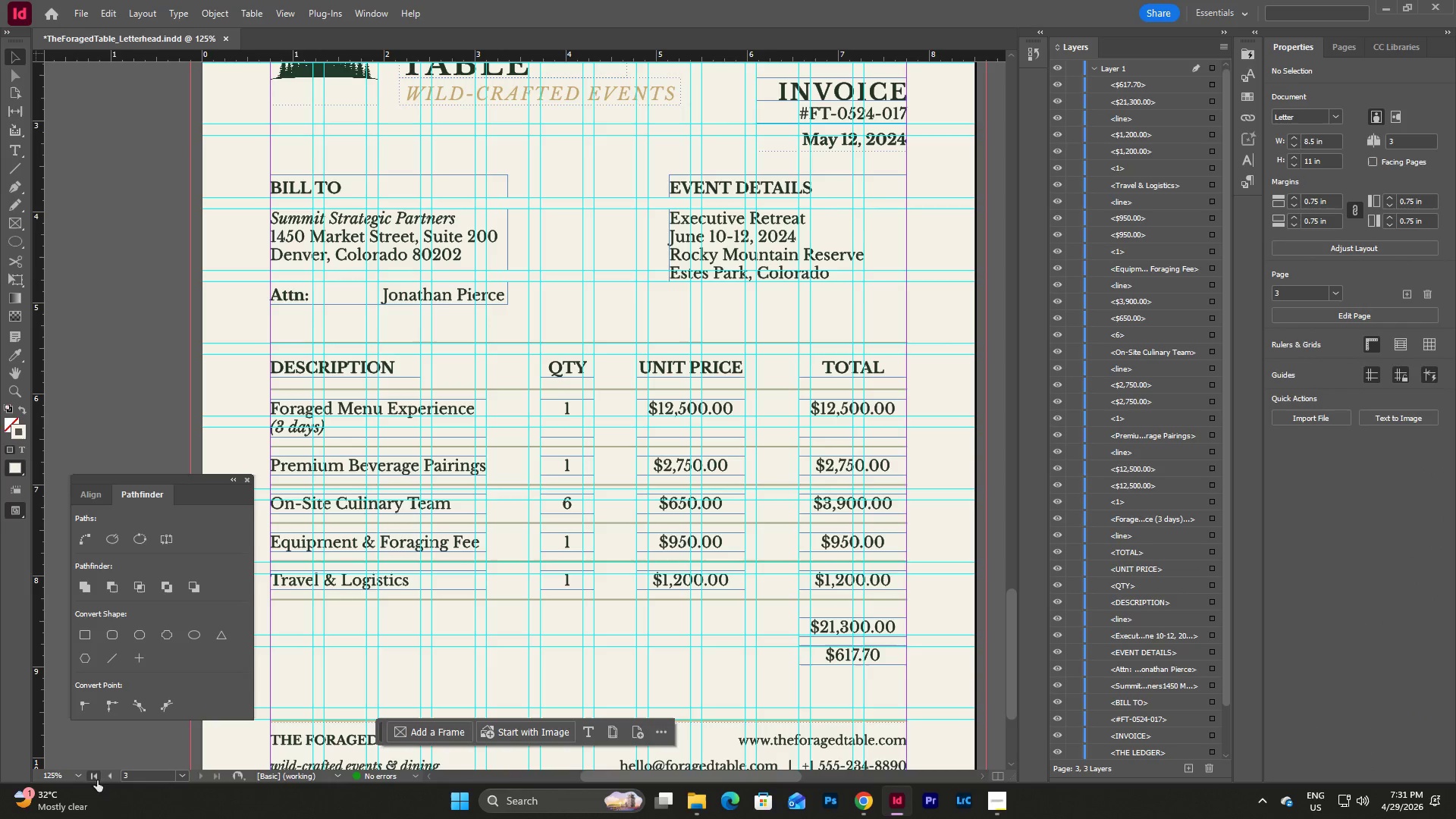 
left_click([79, 778])
 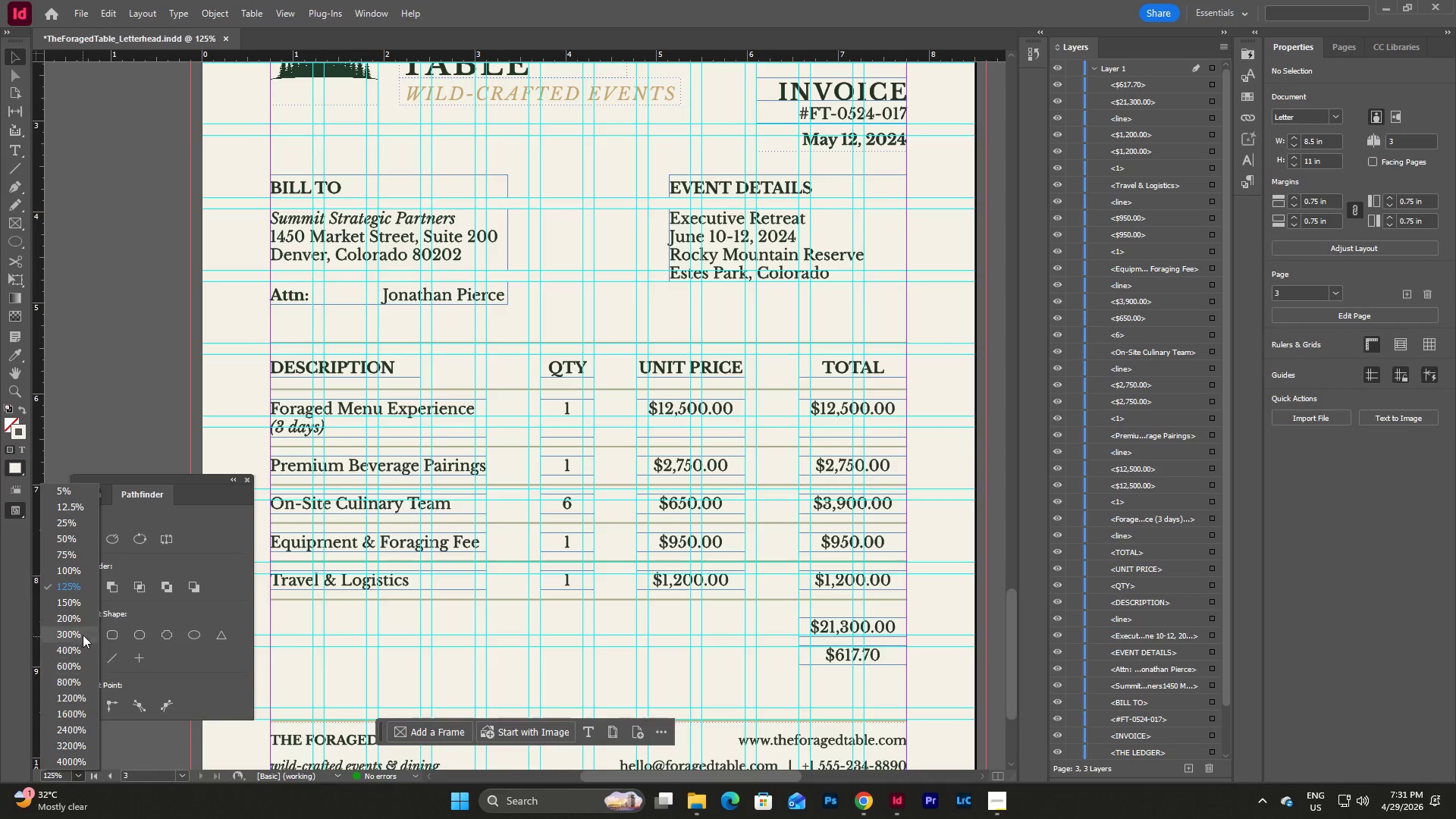 
left_click([83, 618])
 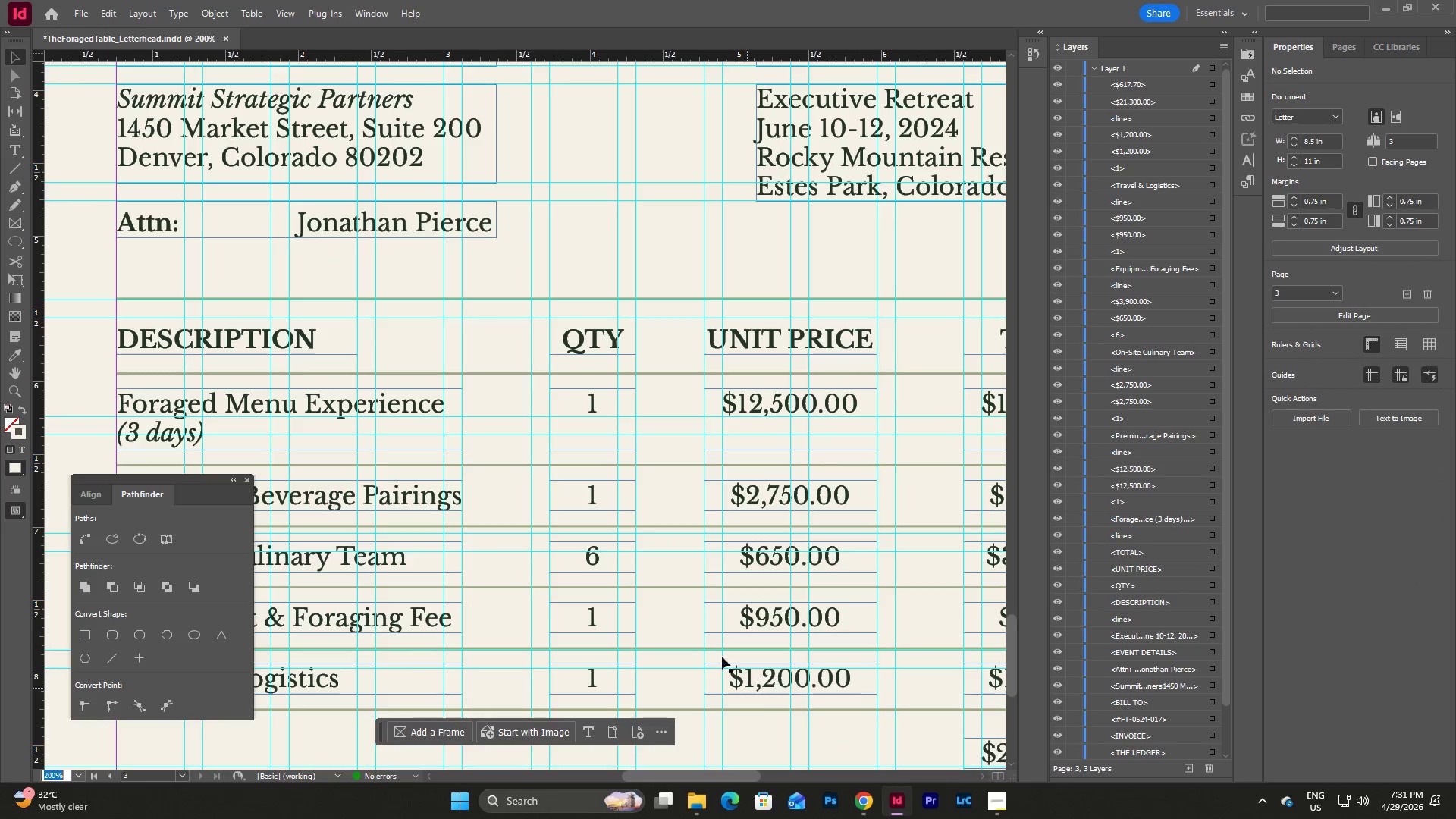 
scroll: coordinate [697, 639], scroll_direction: down, amount: 4.0
 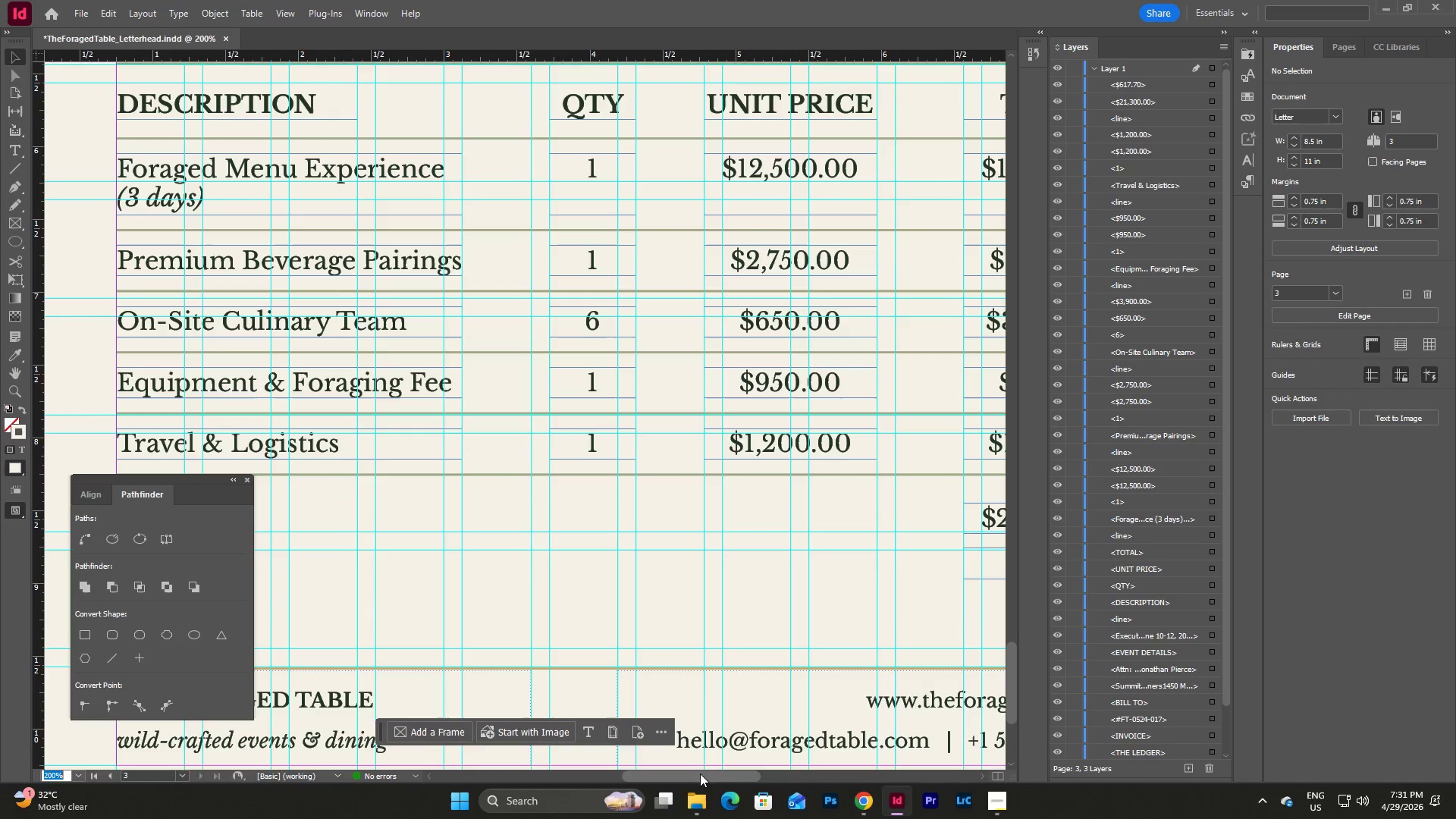 
left_click_drag(start_coordinate=[698, 779], to_coordinate=[748, 779])
 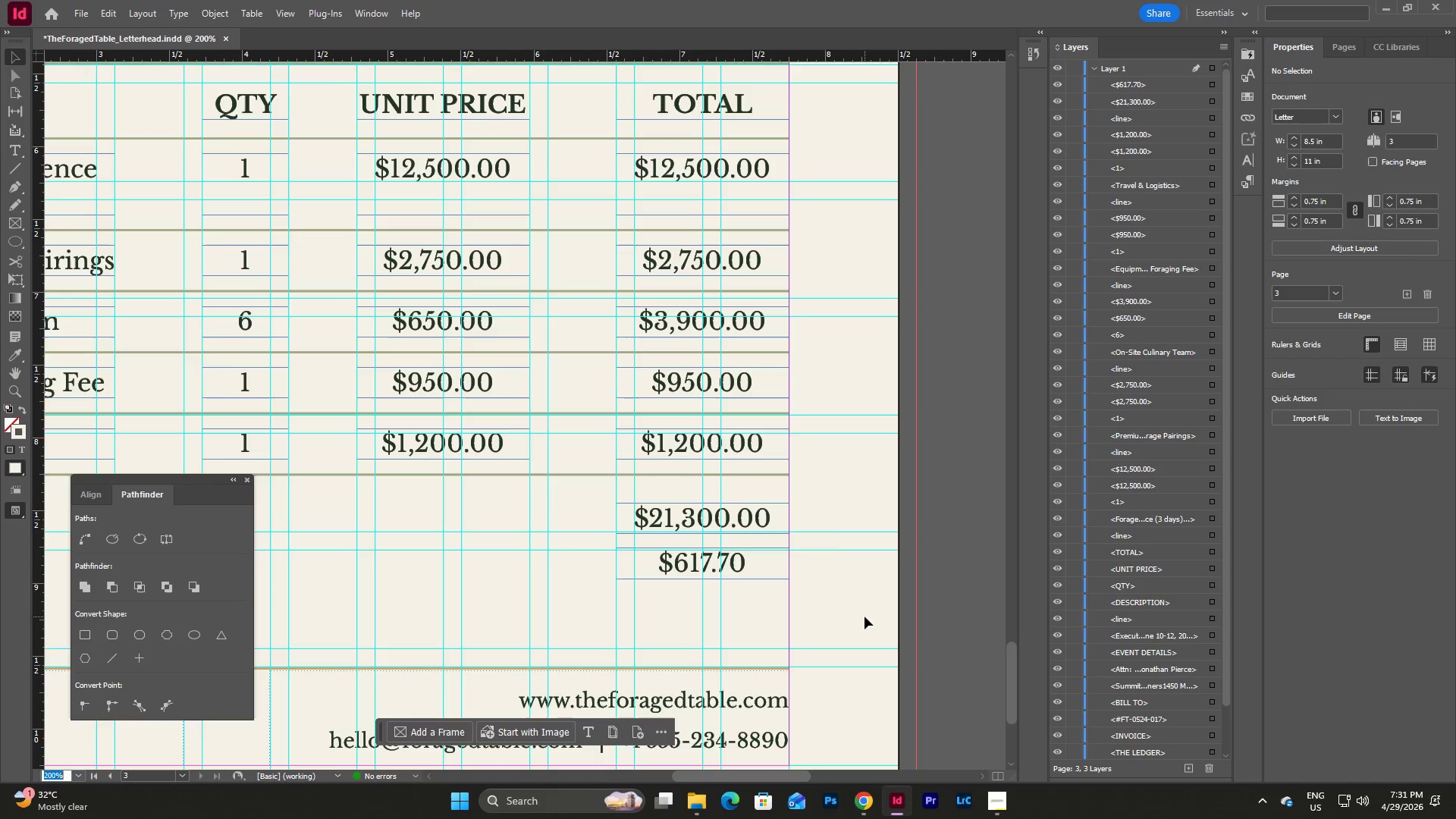 
left_click([864, 617])
 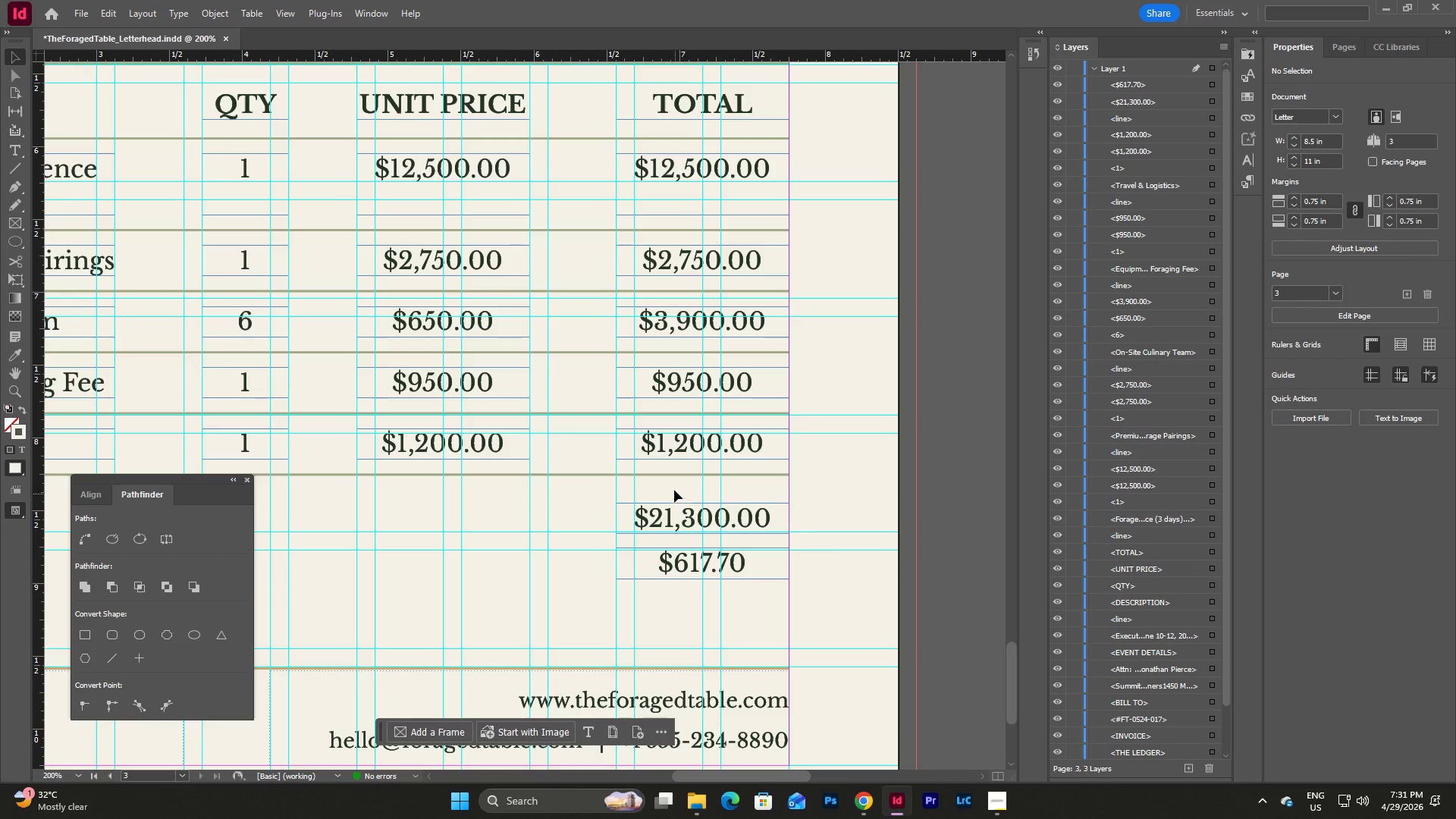 
left_click_drag(start_coordinate=[672, 486], to_coordinate=[692, 607])
 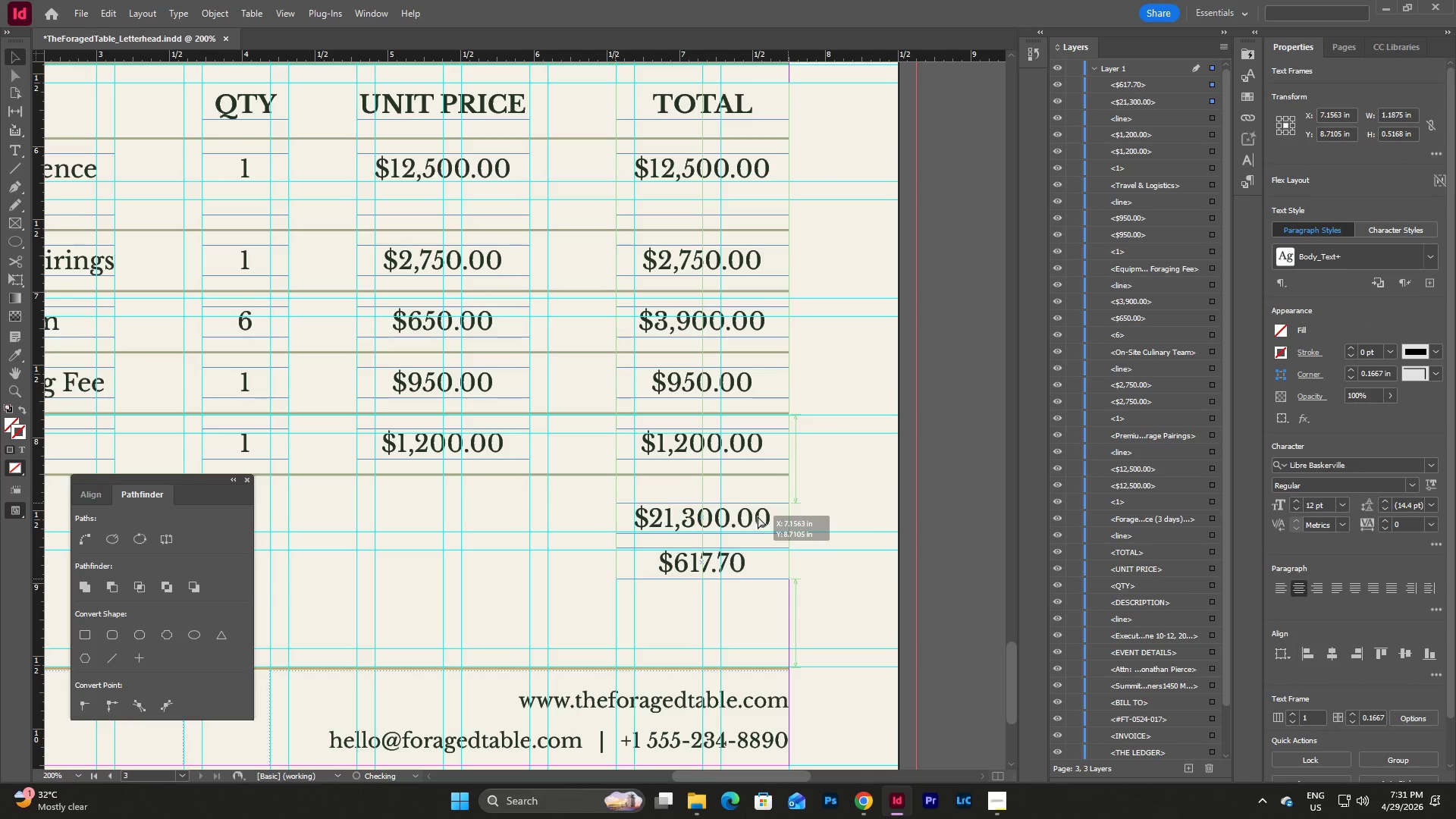 
left_click([758, 520])
 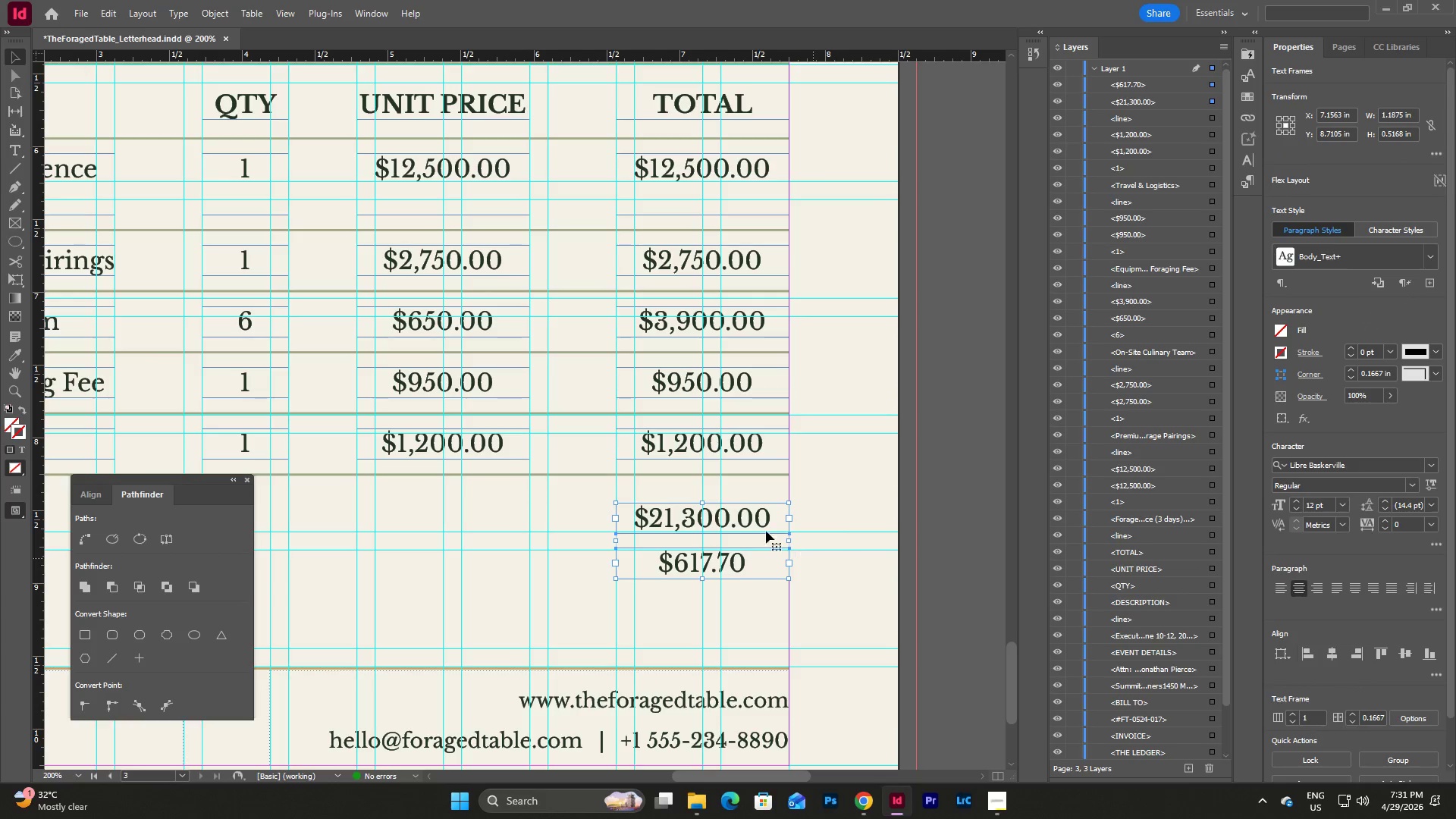 
left_click([713, 515])
 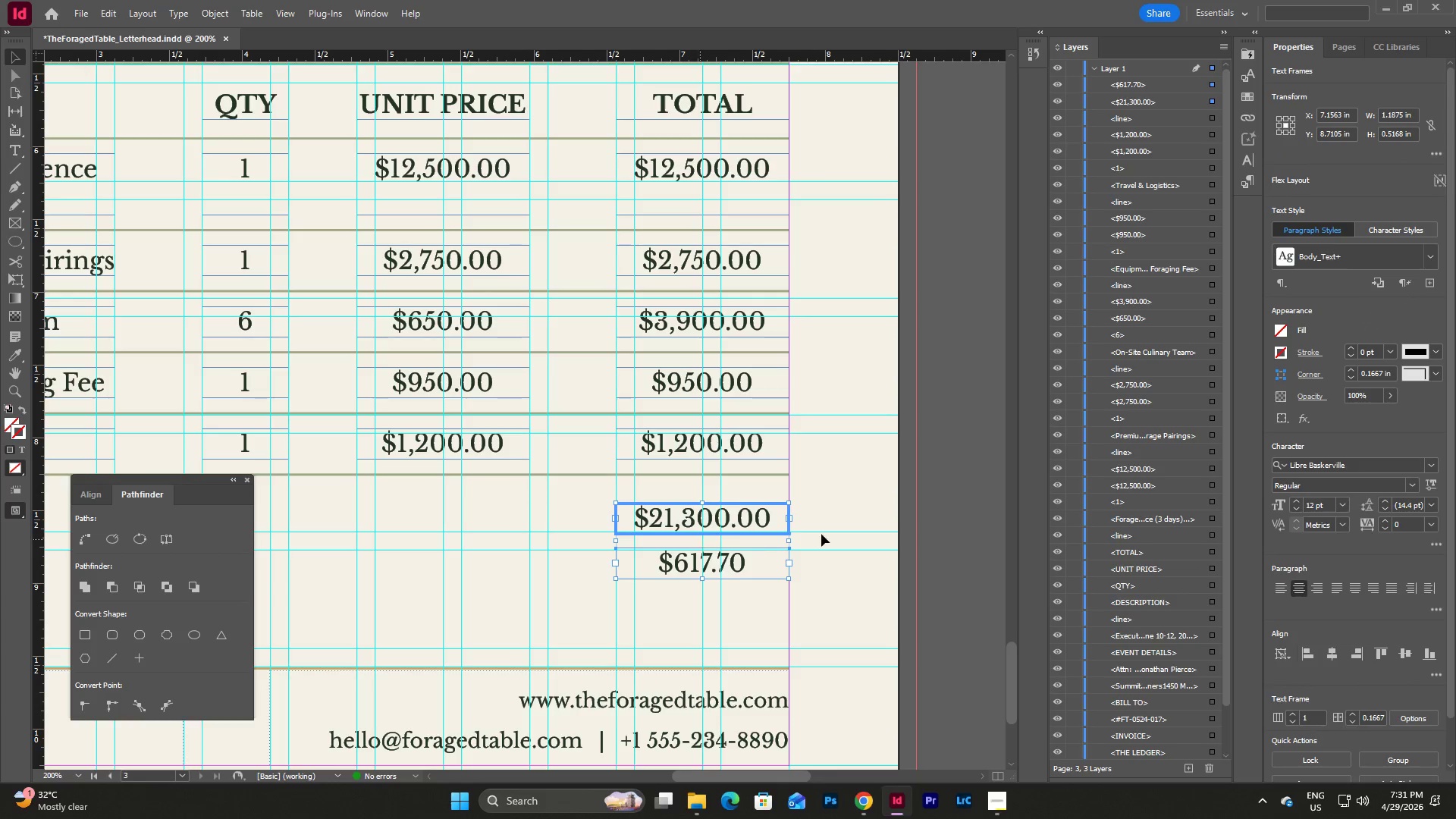 
left_click([827, 534])
 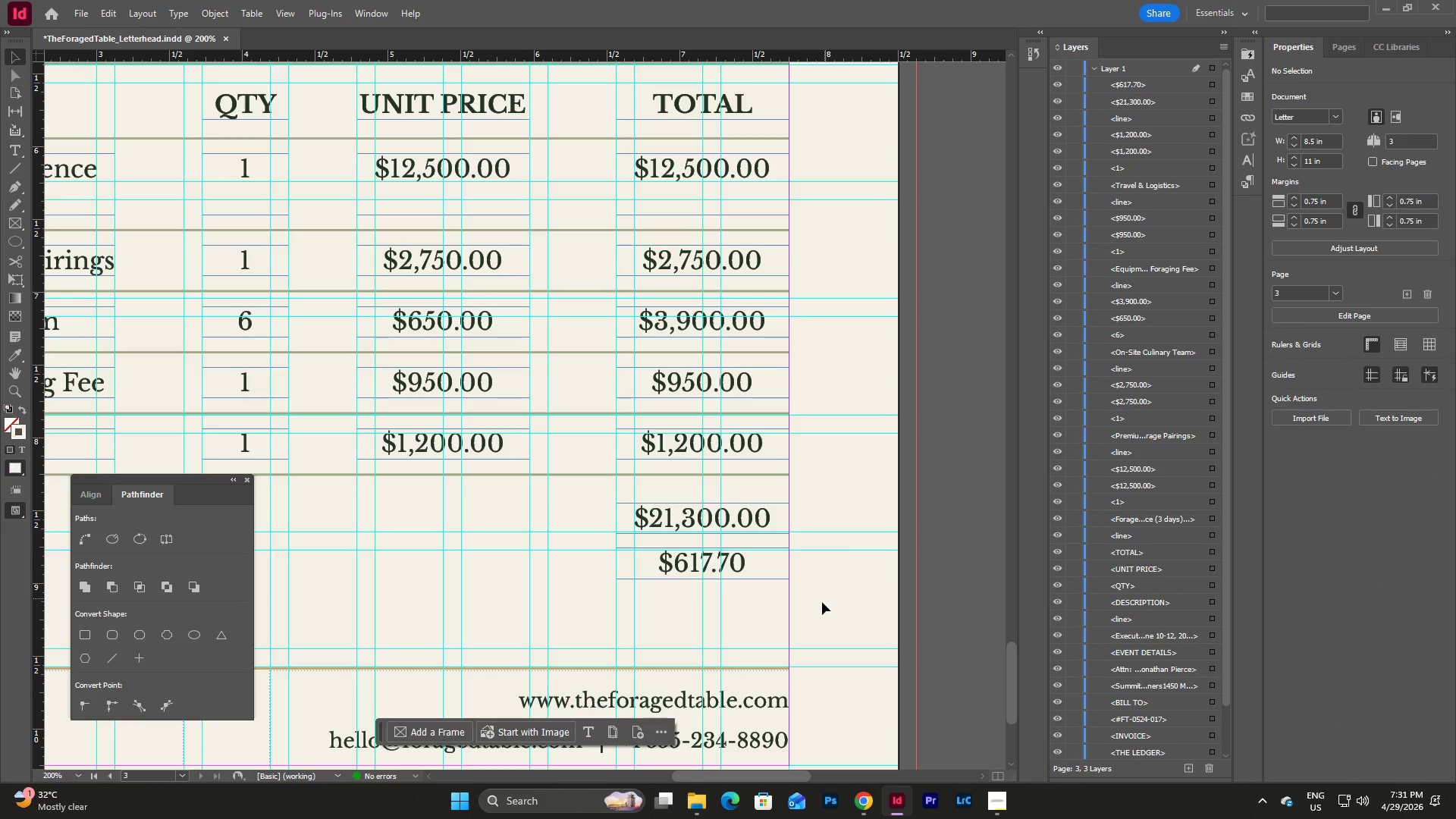 
left_click([822, 602])
 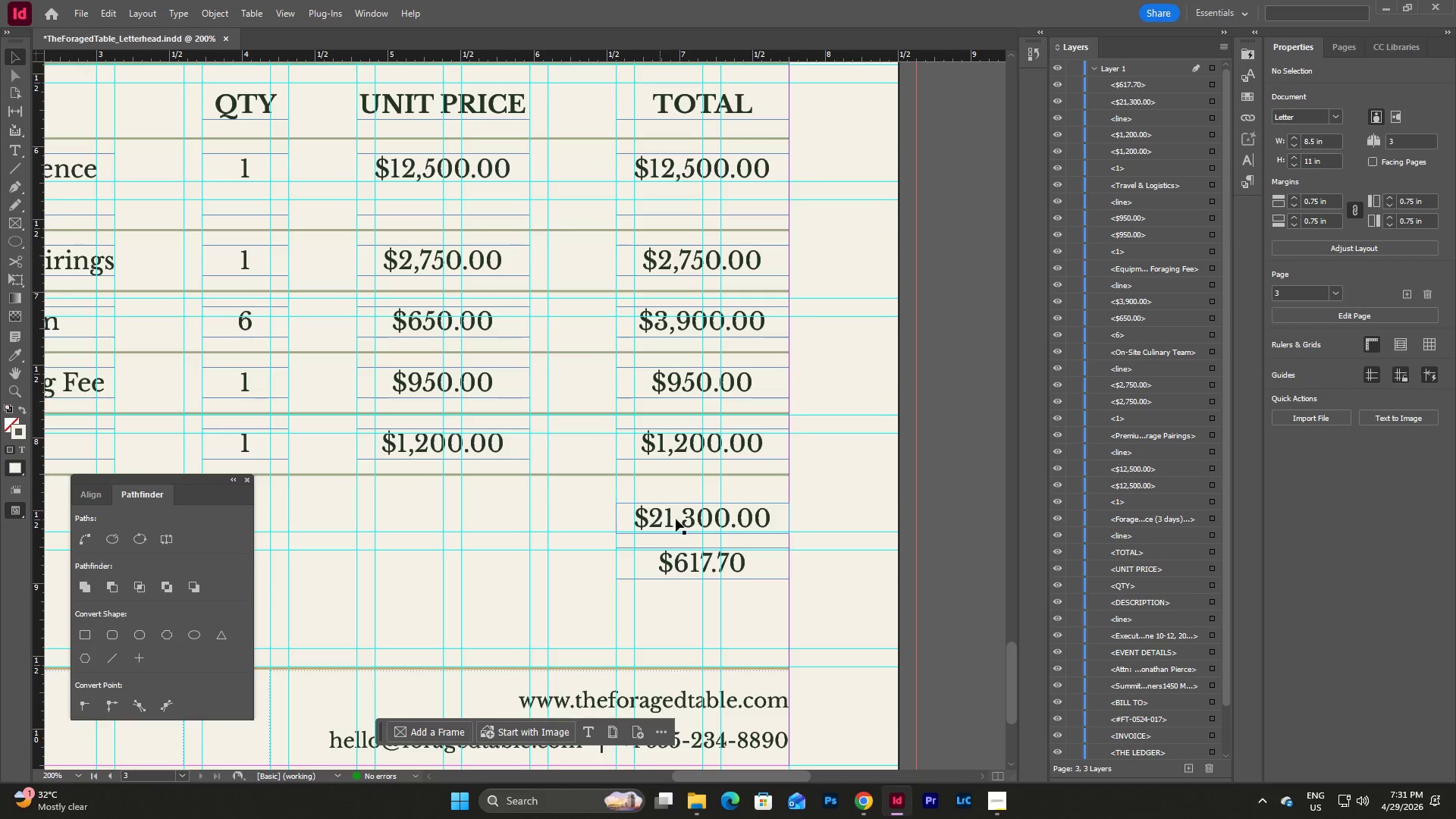 
left_click([705, 517])
 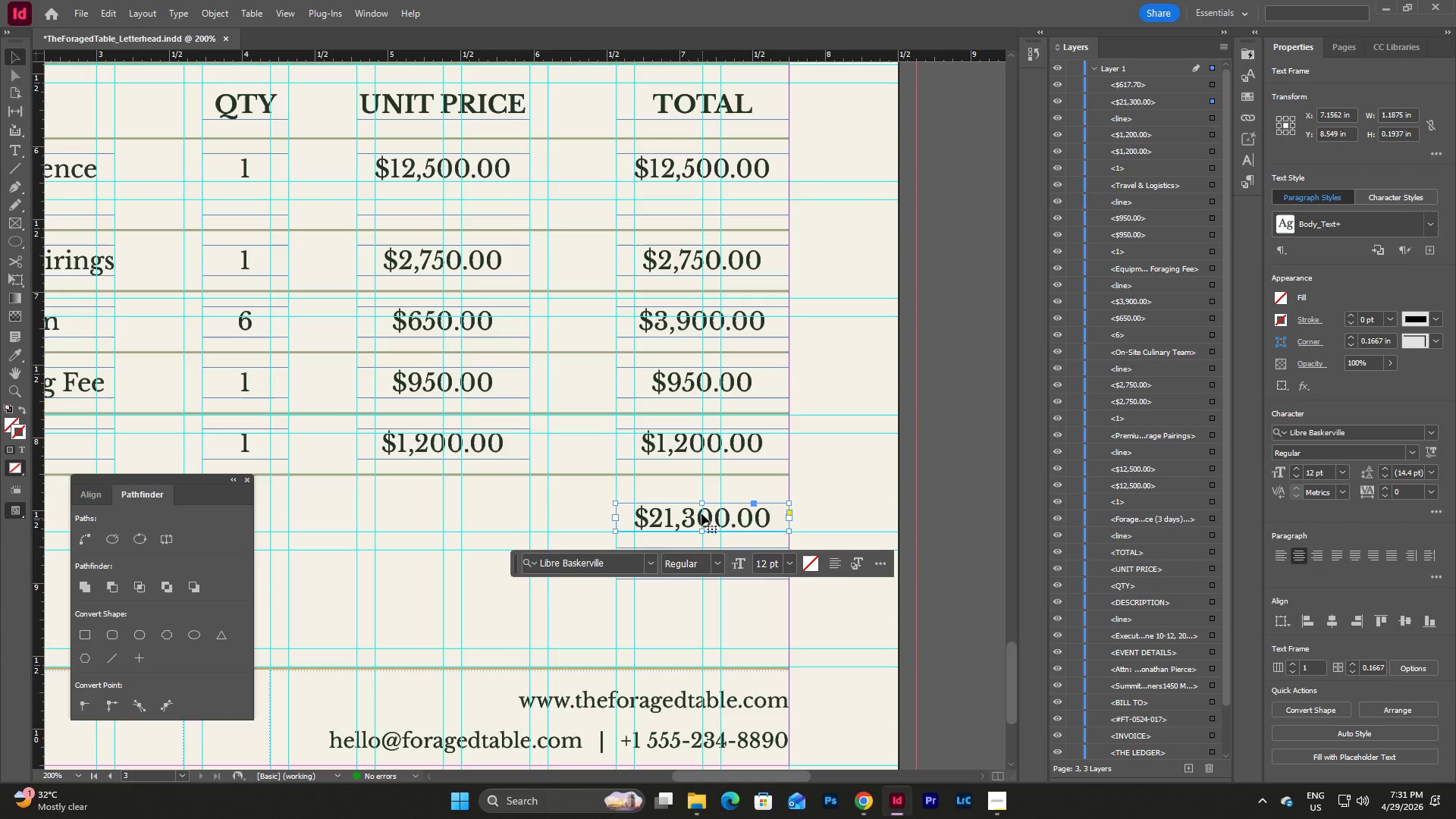 
left_click_drag(start_coordinate=[701, 502], to_coordinate=[702, 498])
 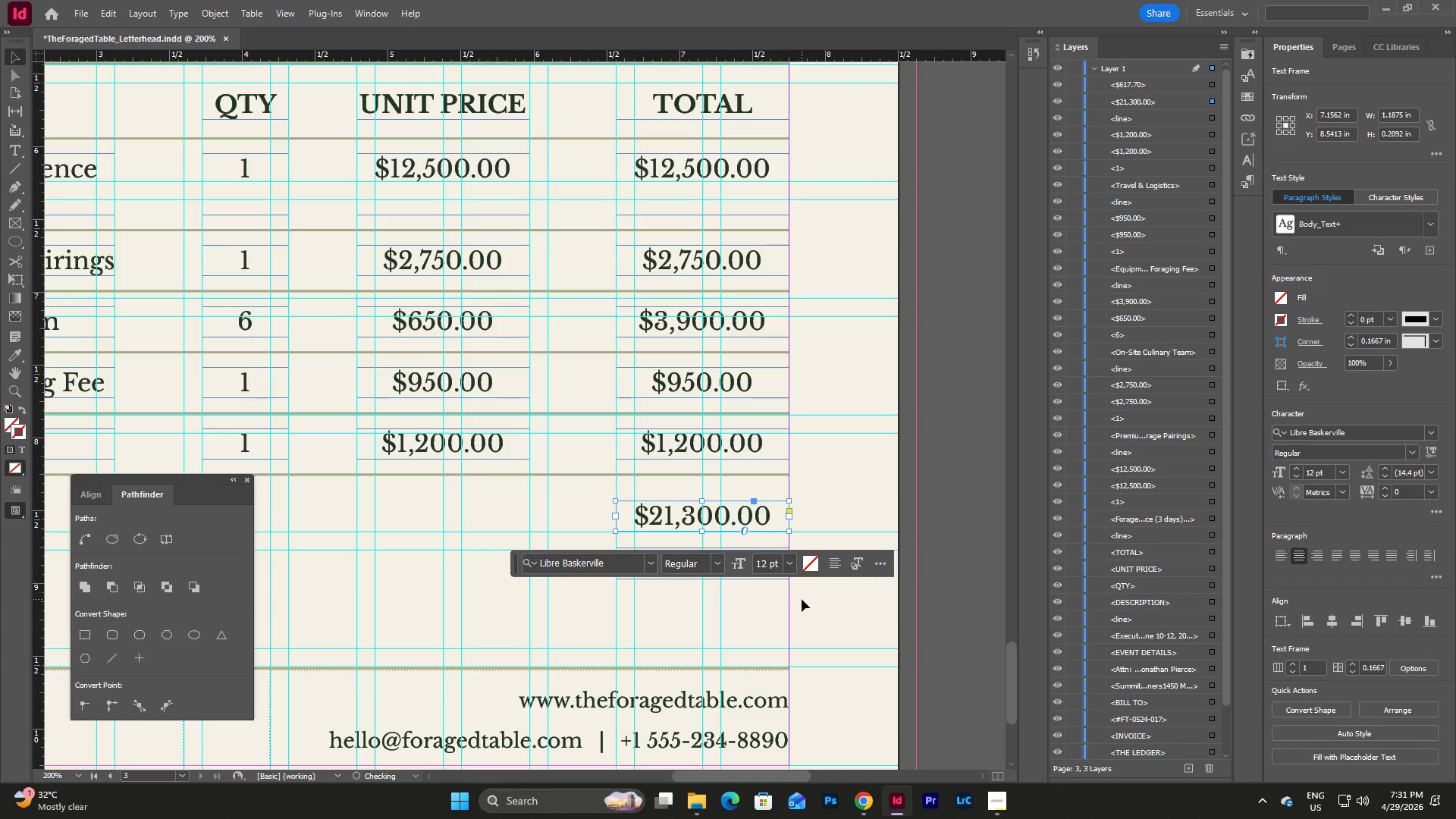 
left_click([803, 599])
 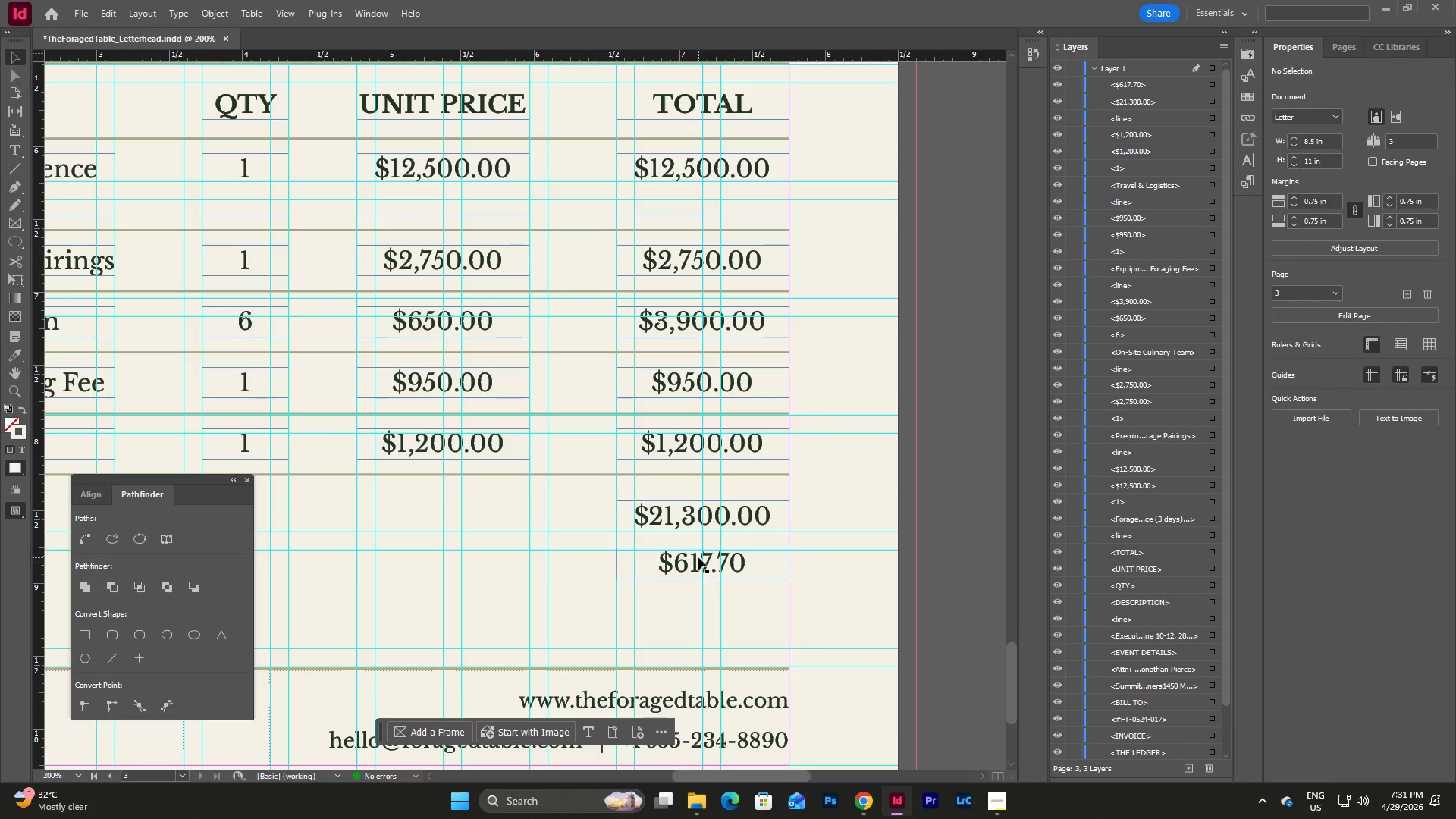 
left_click([692, 557])
 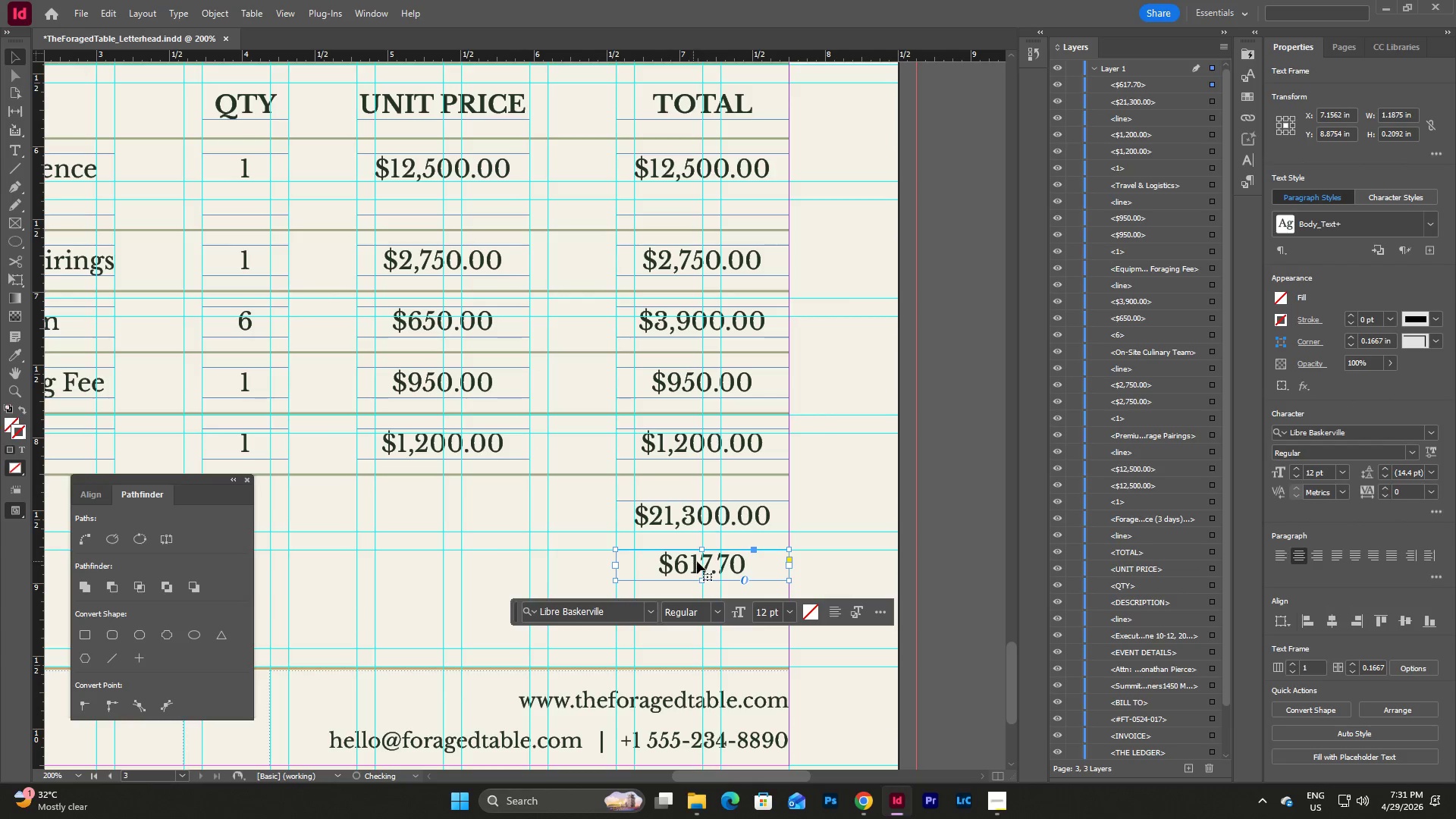 
left_click([816, 574])
 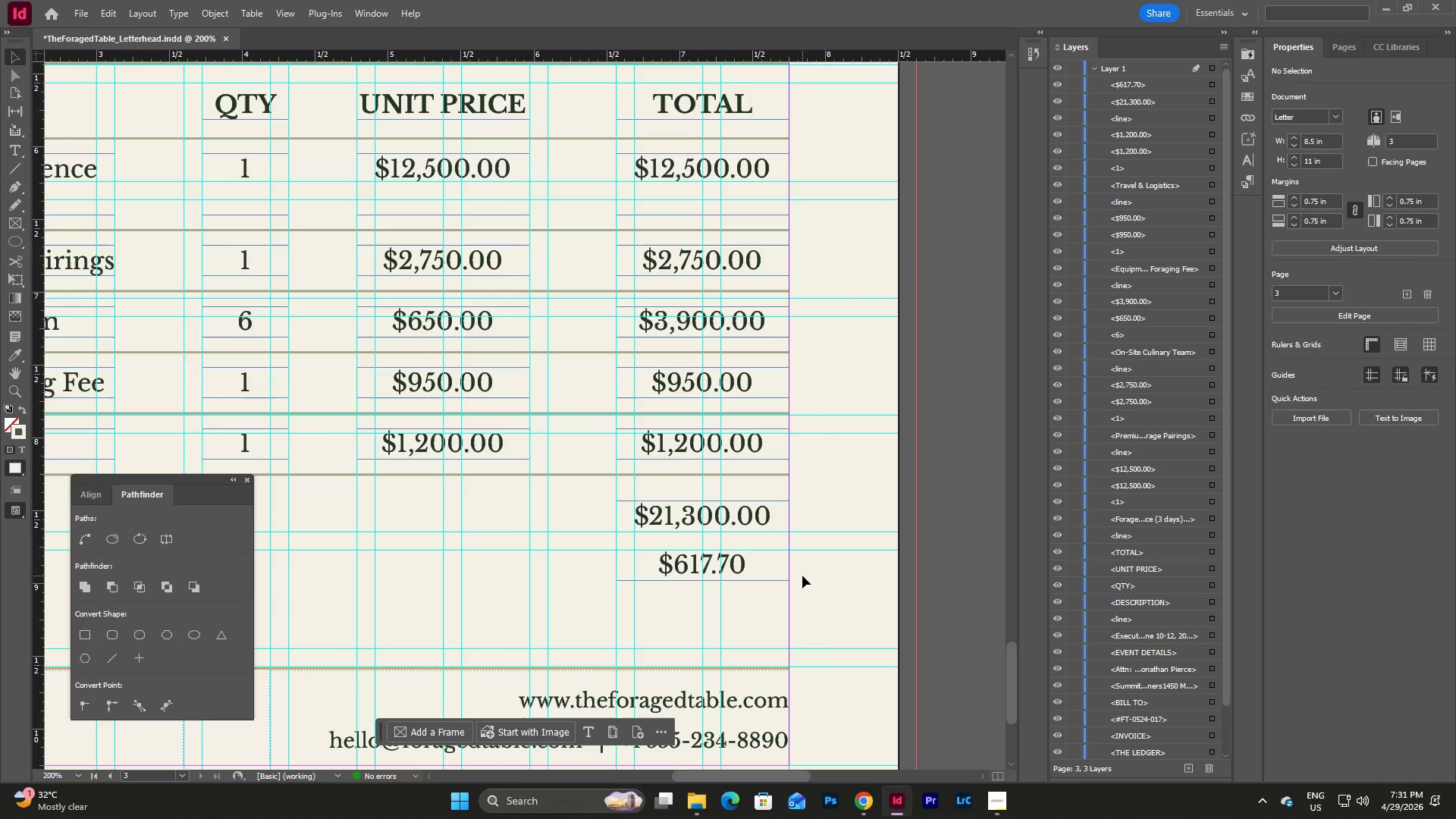 
left_click([764, 519])
 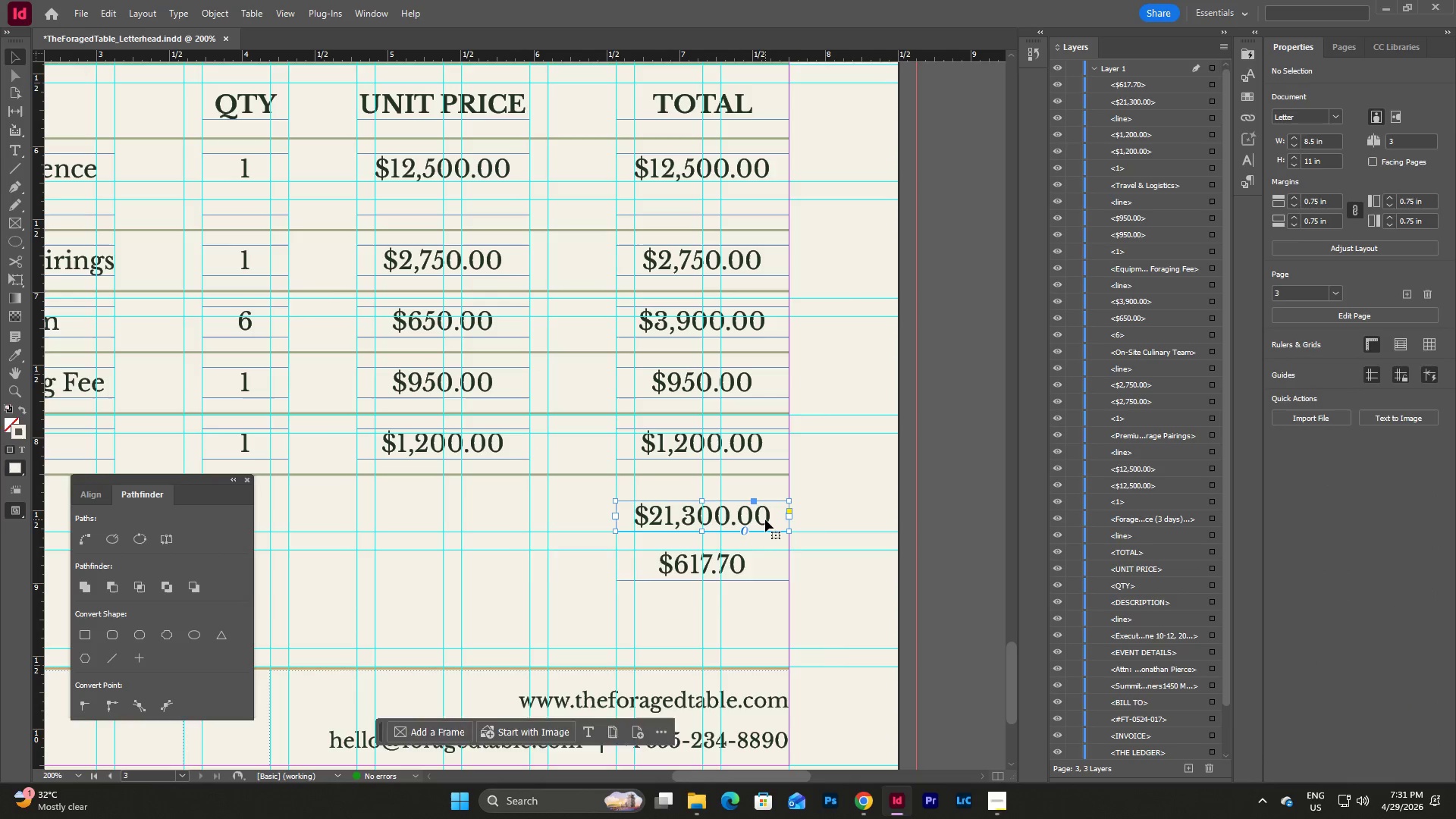 
key(Control+C)
 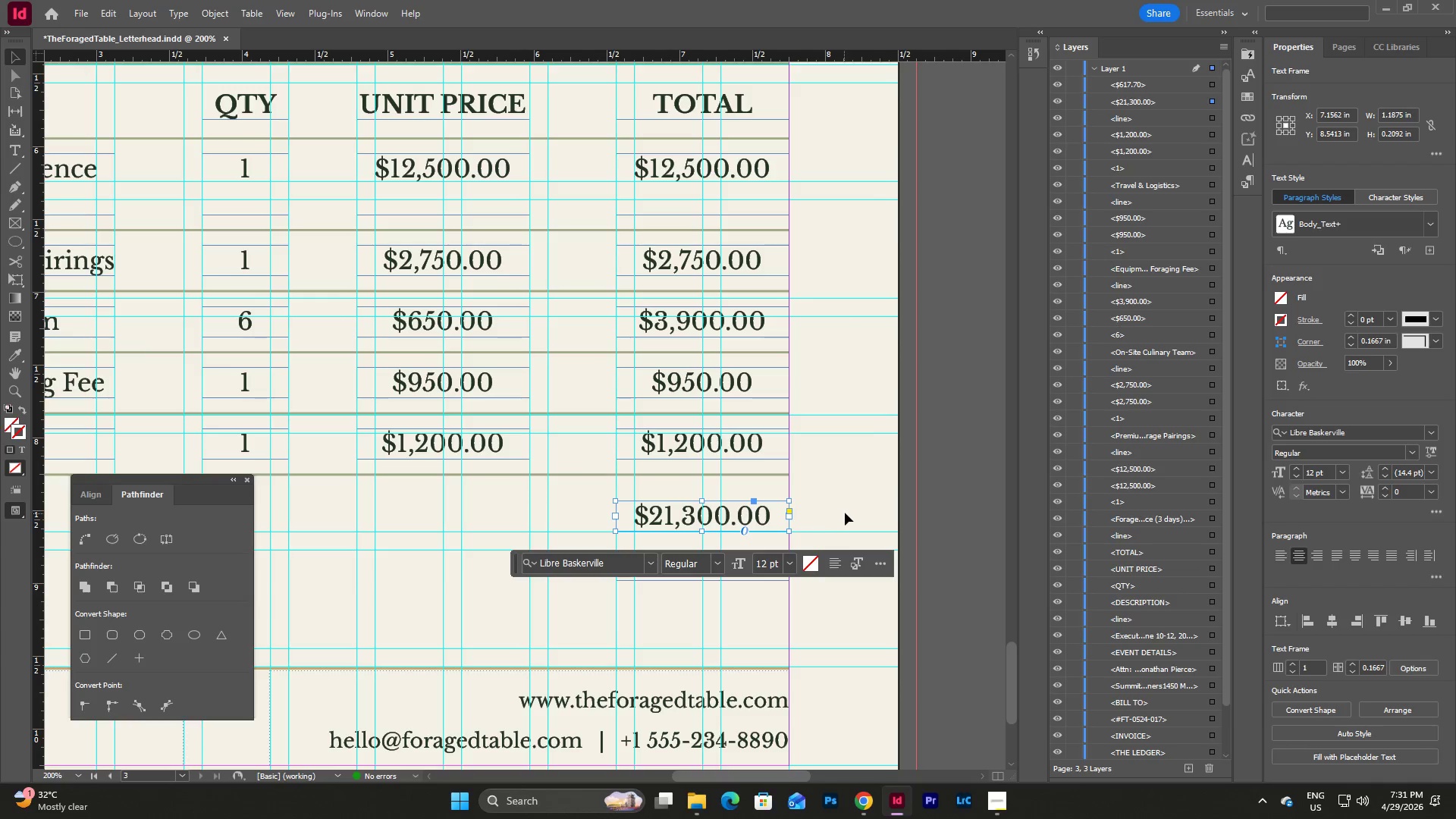 
left_click([845, 513])
 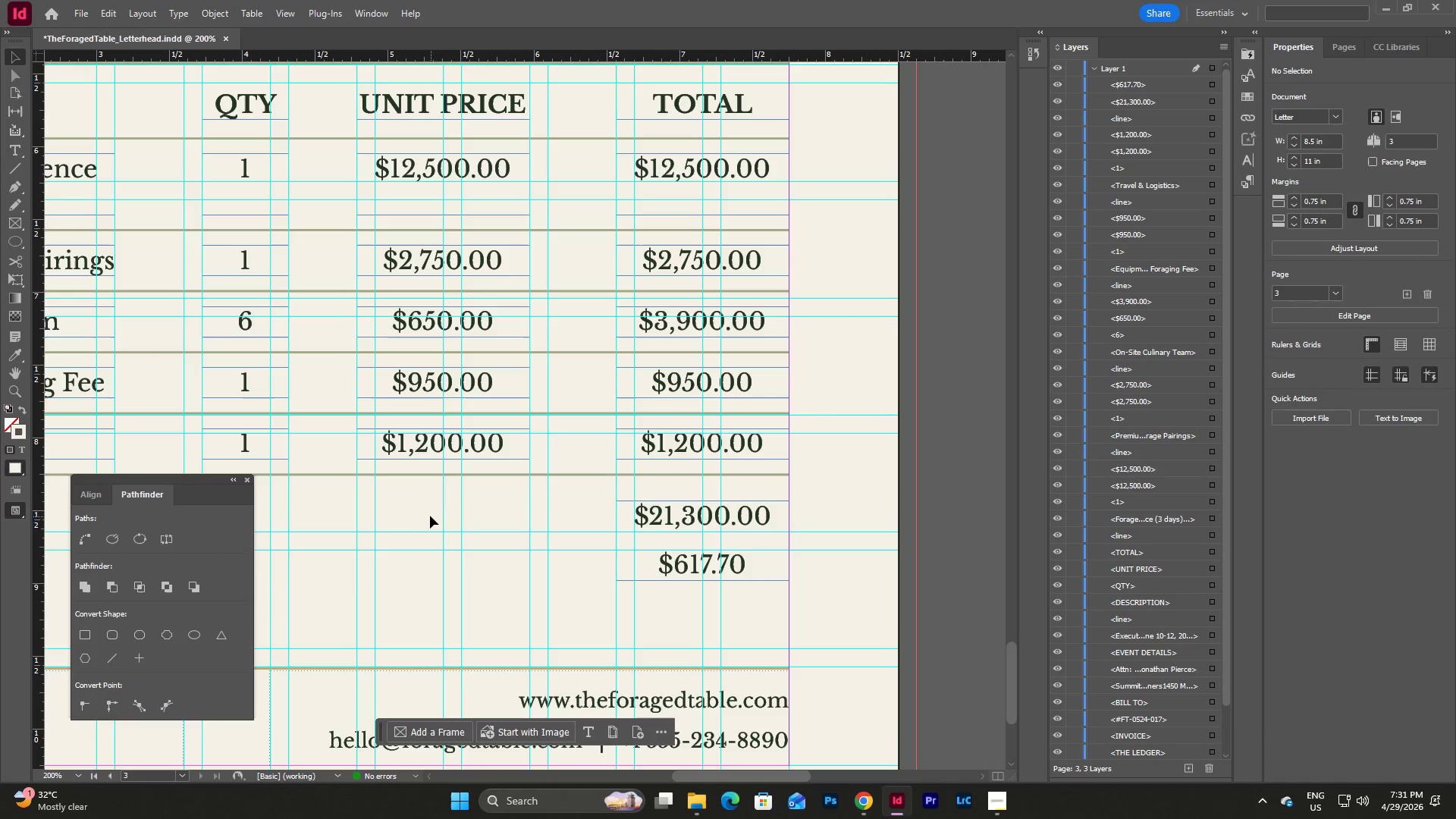 
left_click([403, 512])
 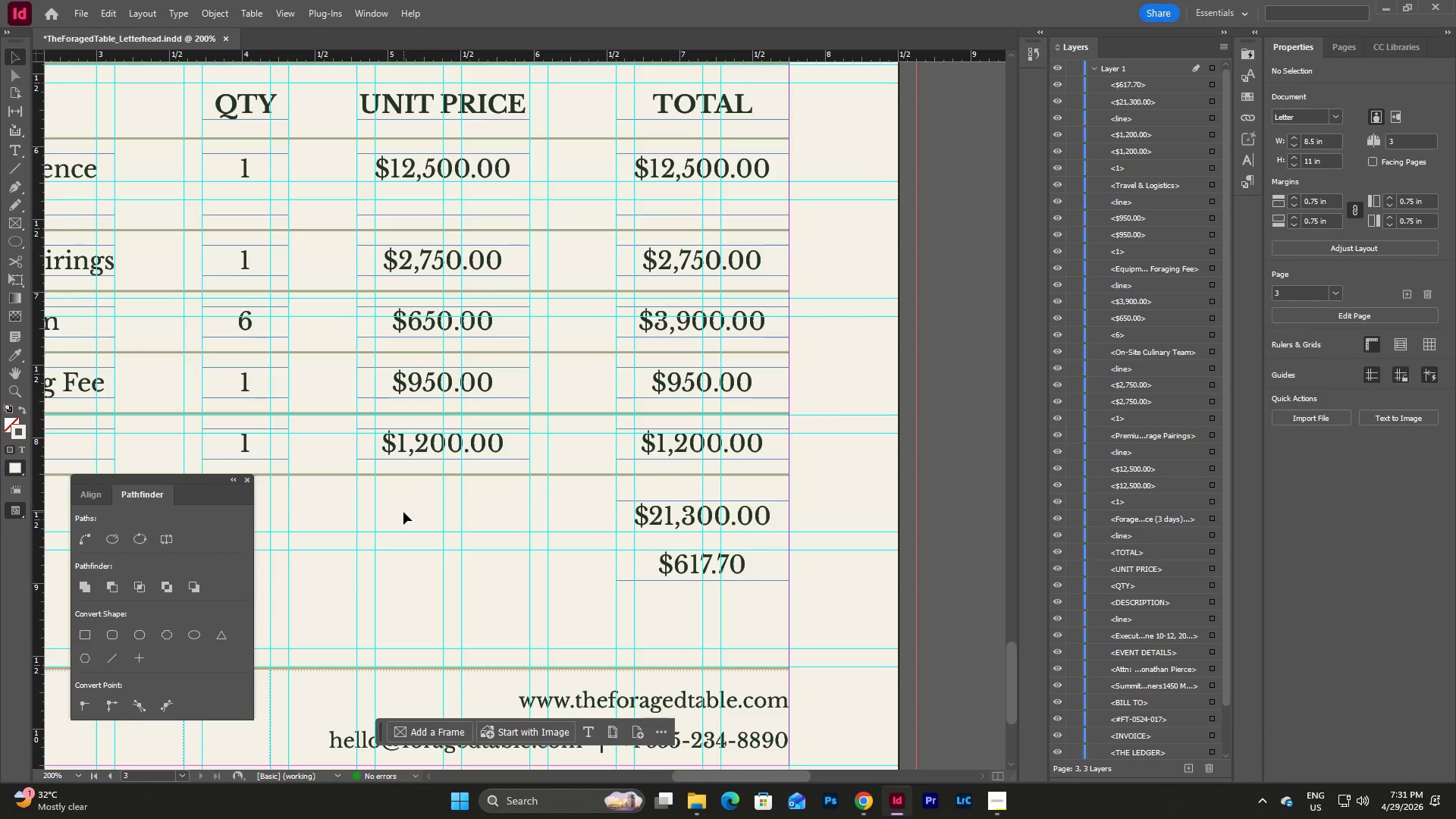 
key(Control+V)
 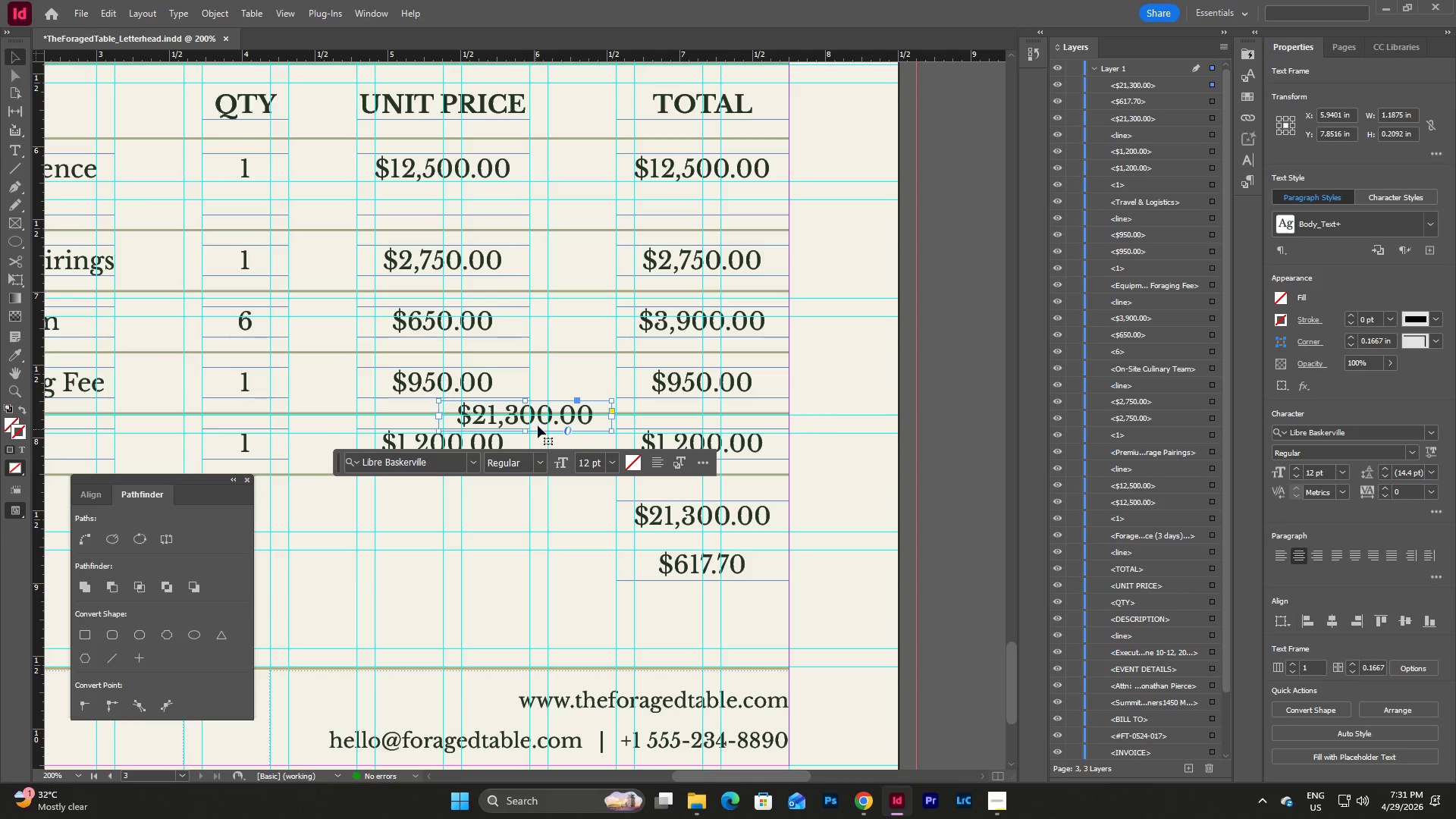 
left_click_drag(start_coordinate=[541, 419], to_coordinate=[460, 519])
 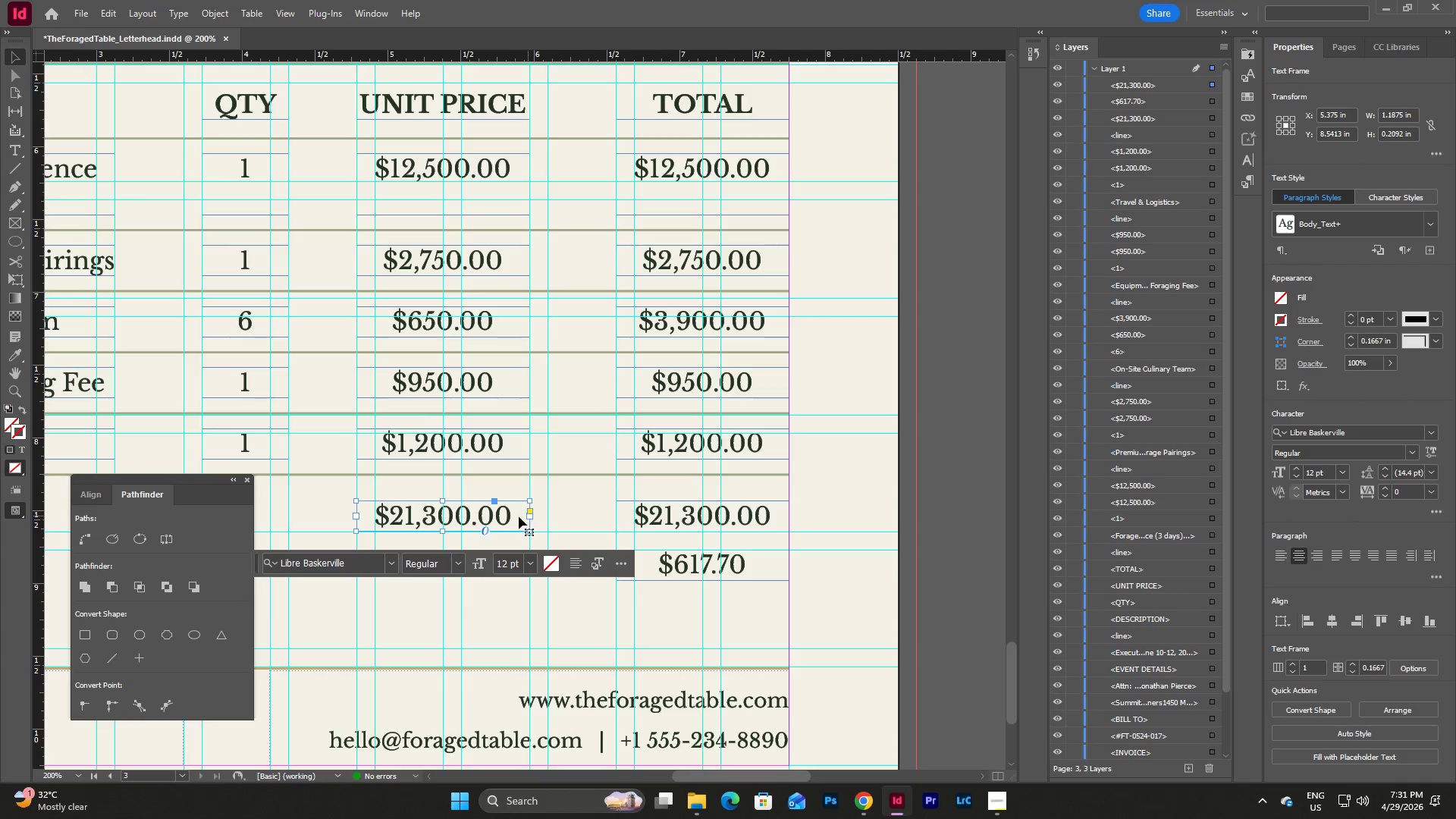 
double_click([519, 516])
 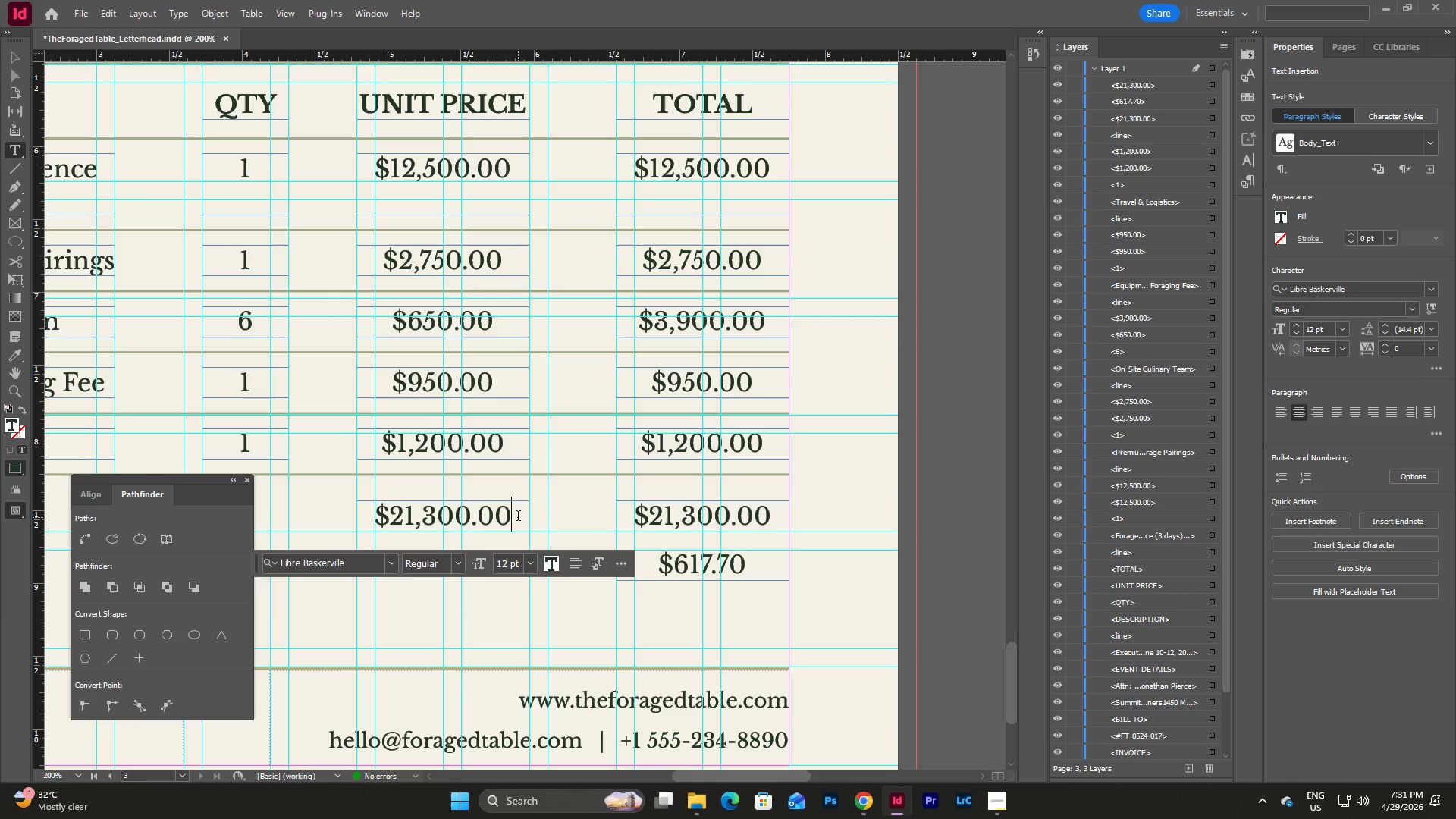 
left_click_drag(start_coordinate=[518, 517], to_coordinate=[308, 505])
 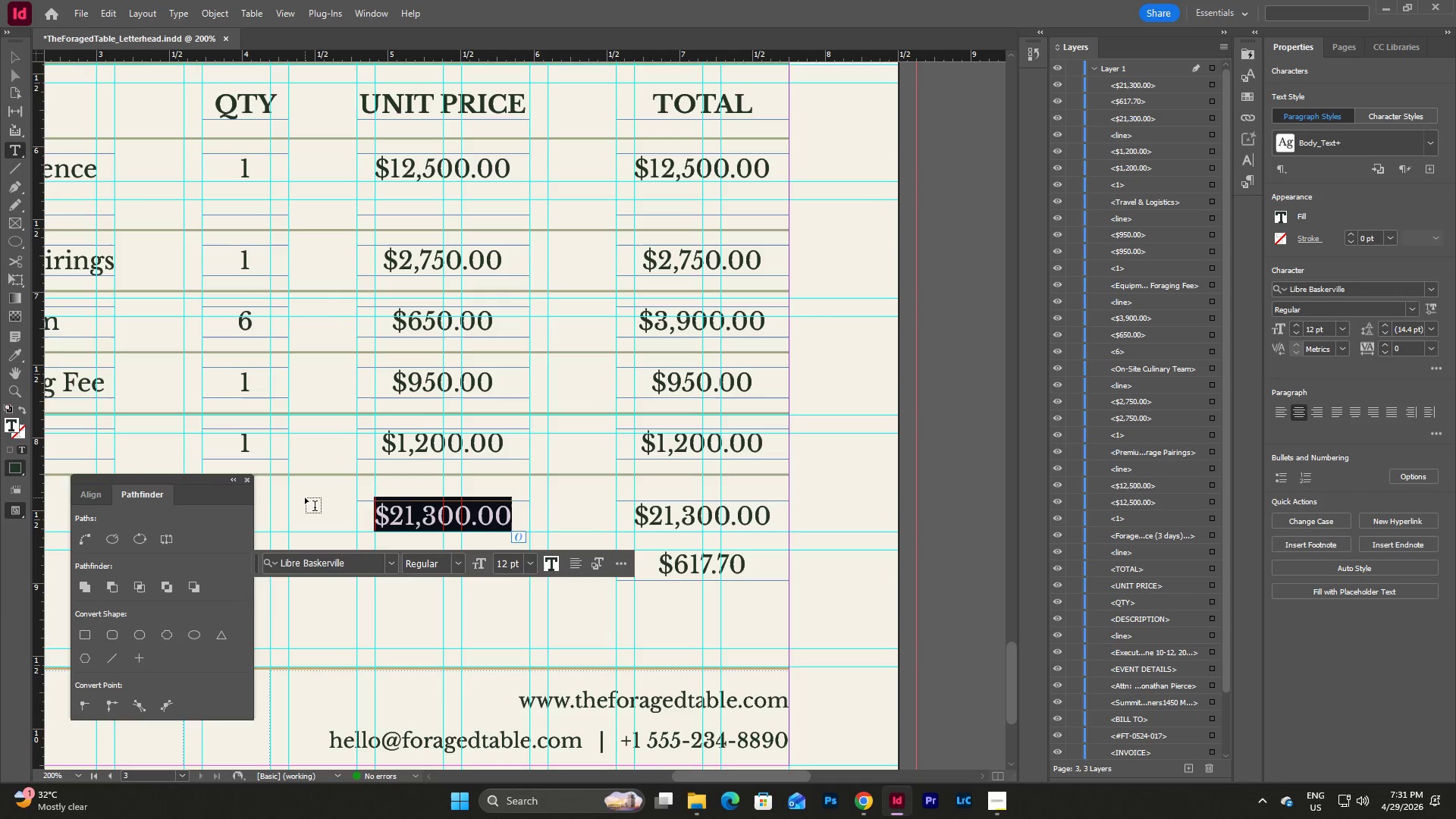 
type(BU)
key(Backspace)
key(Backspace)
type(SUBTOTAL)
key(Escape)
 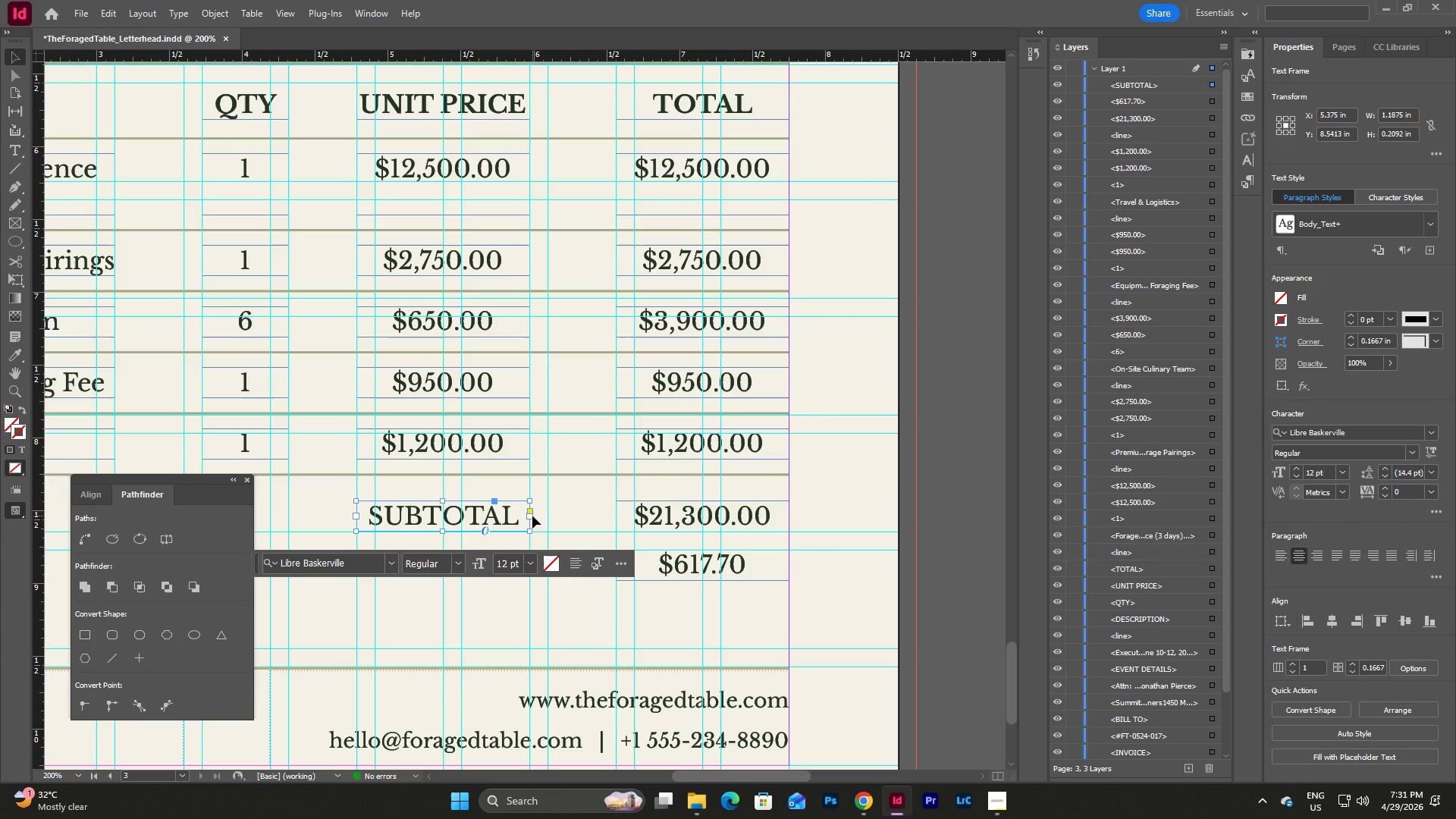 
left_click_drag(start_coordinate=[530, 516], to_coordinate=[547, 526])
 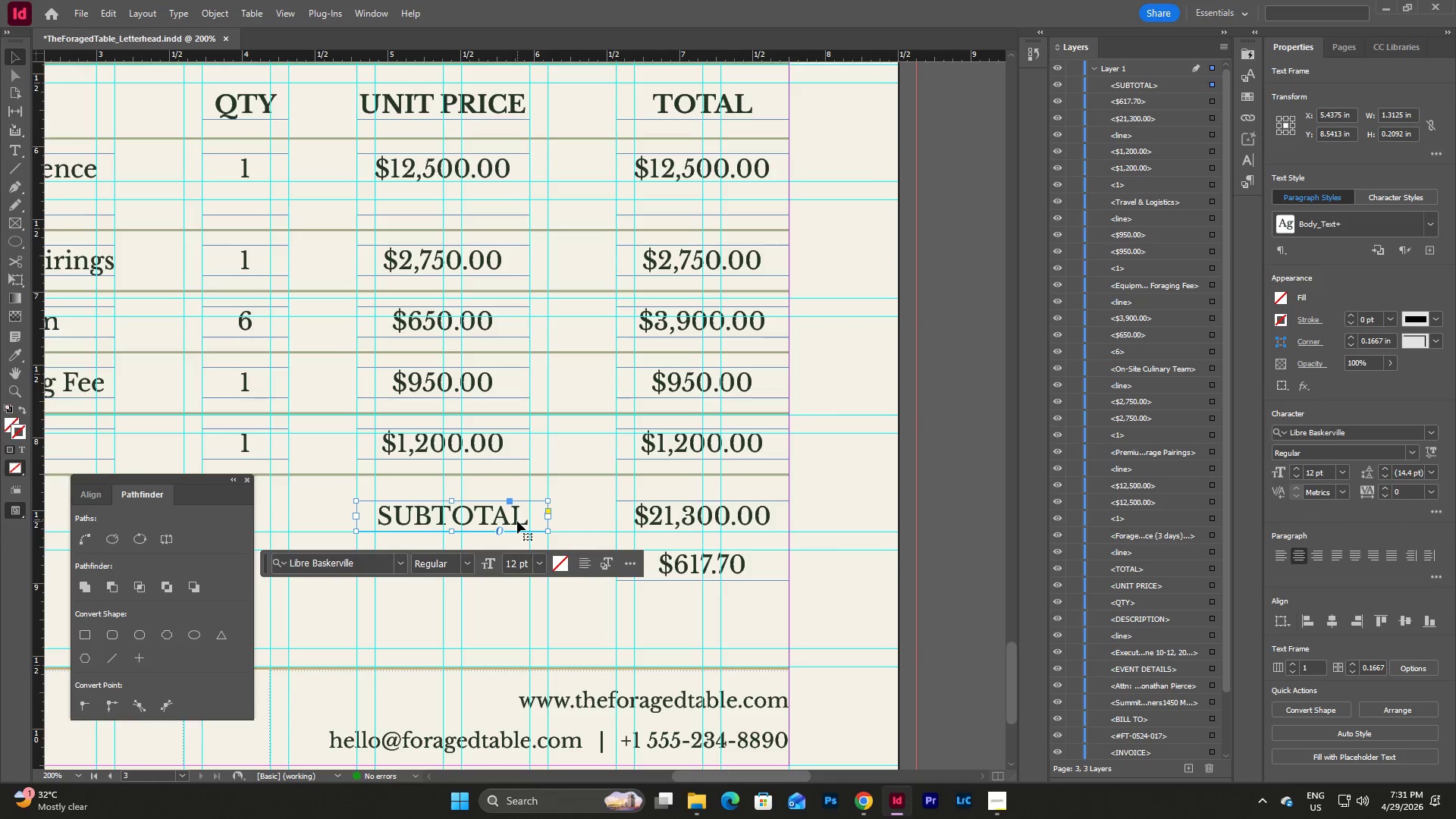 
scroll: coordinate [595, 495], scroll_direction: down, amount: 1.0
 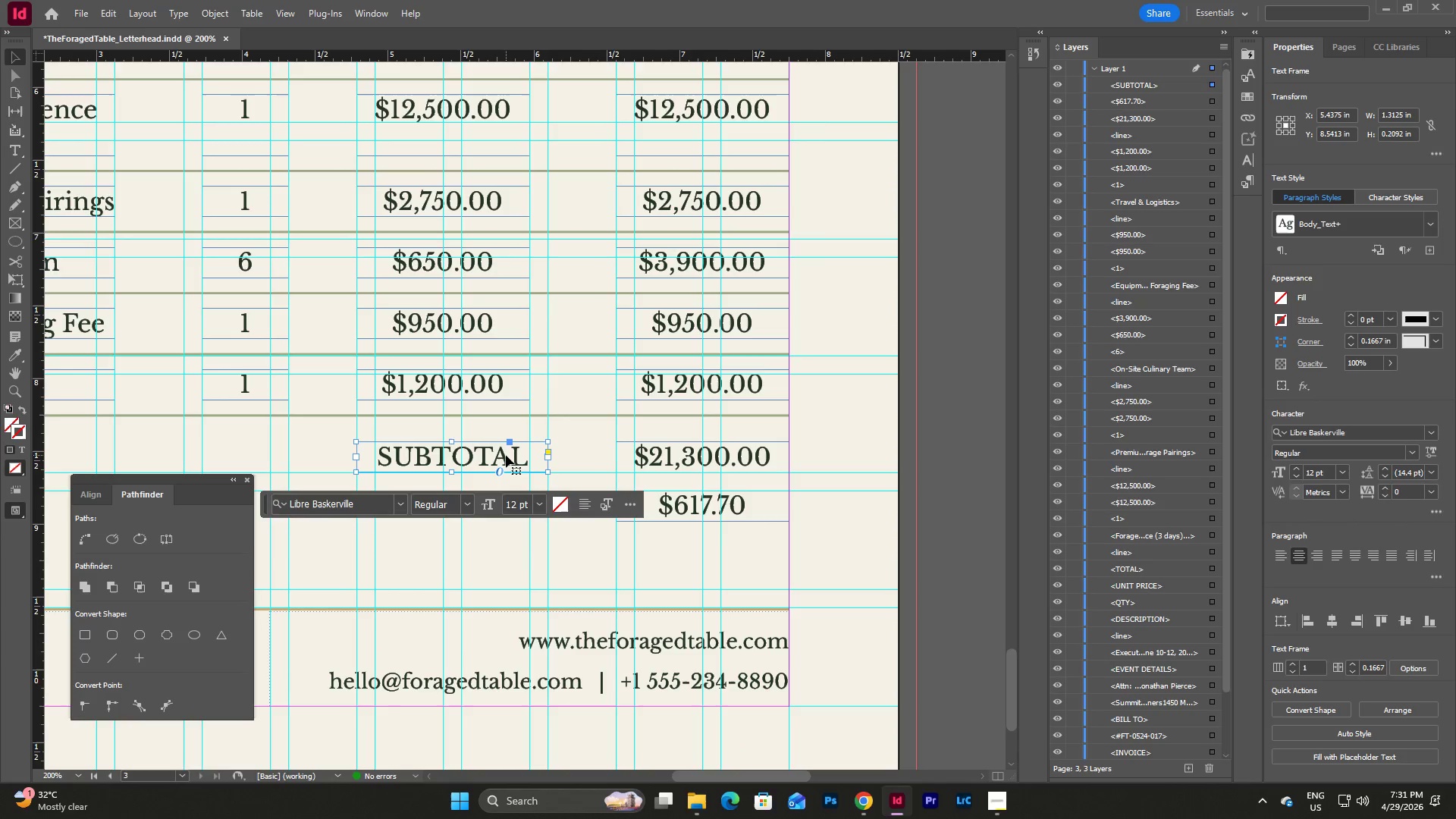 
key(Control+C)
 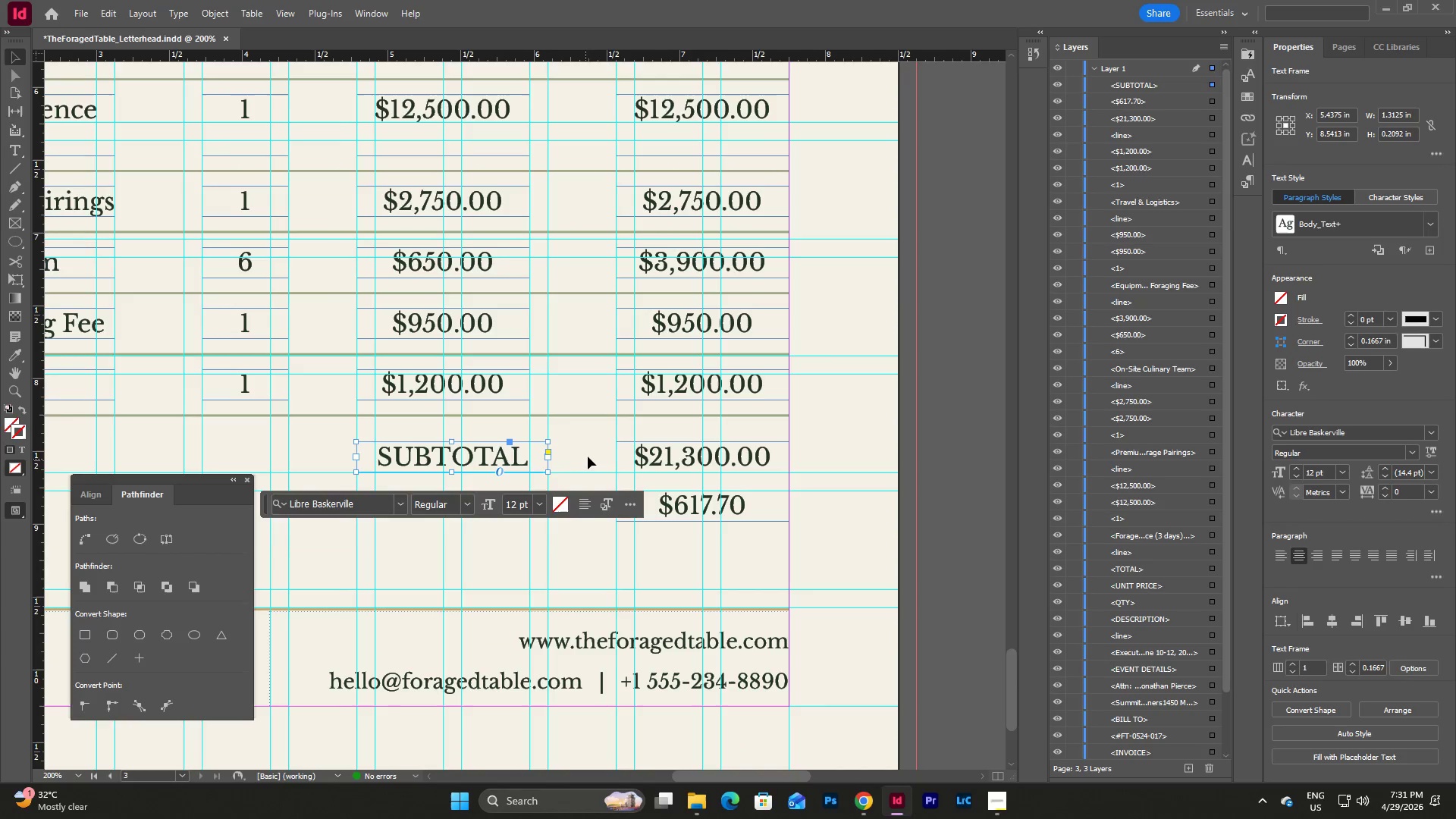 
left_click([588, 456])
 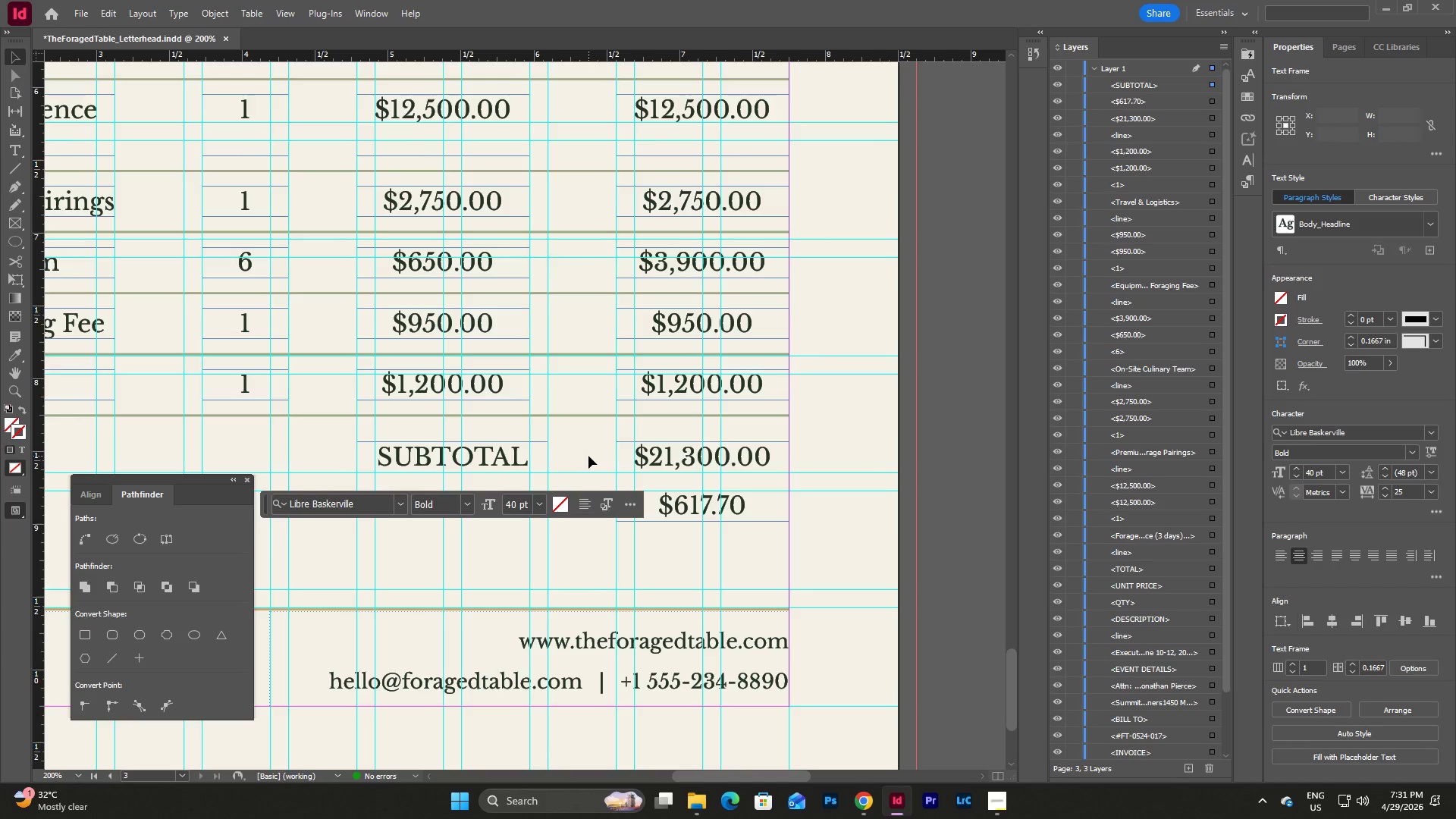 
scroll: coordinate [588, 456], scroll_direction: down, amount: 4.0
 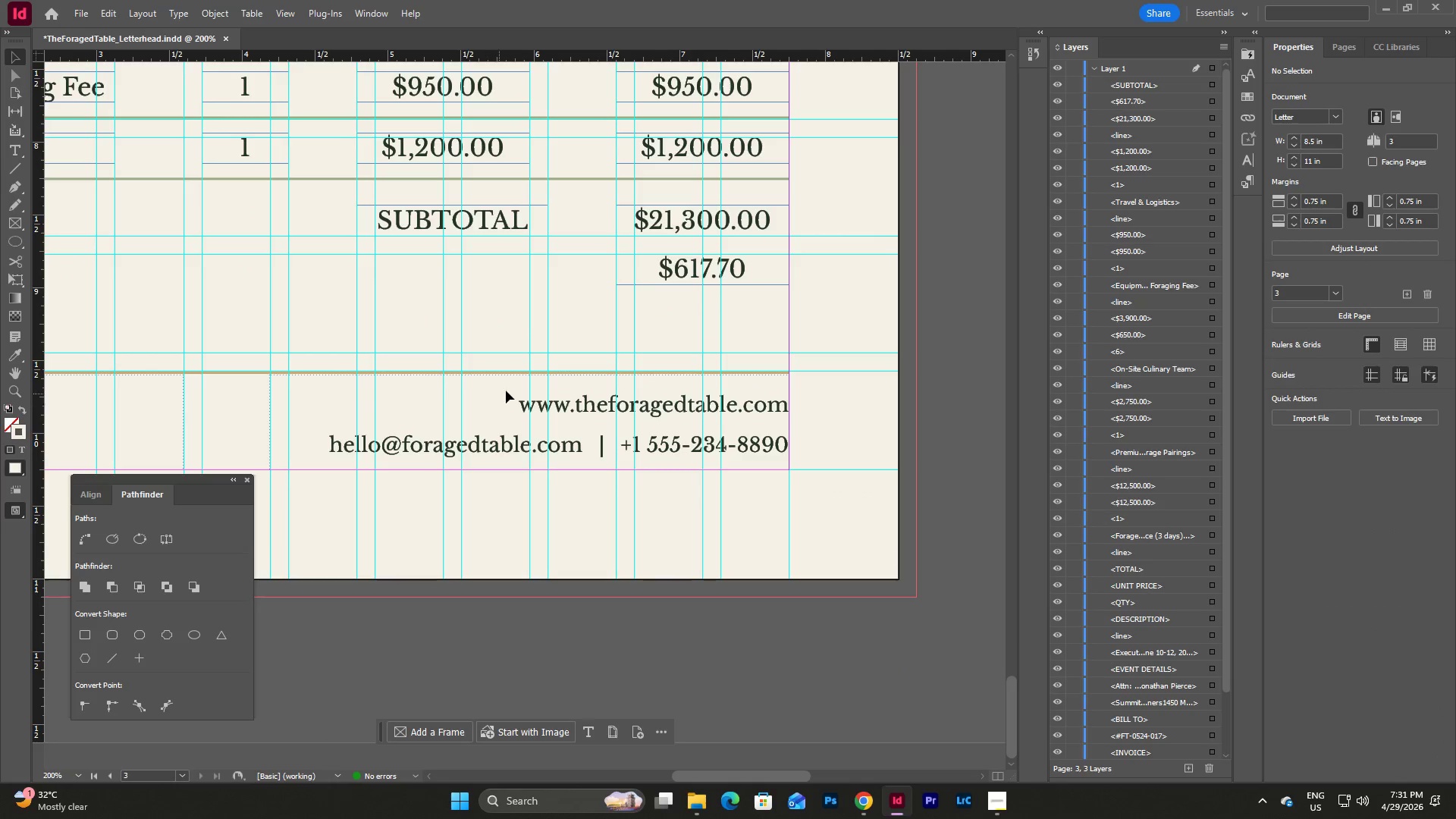 
scroll: coordinate [510, 389], scroll_direction: up, amount: 2.0
 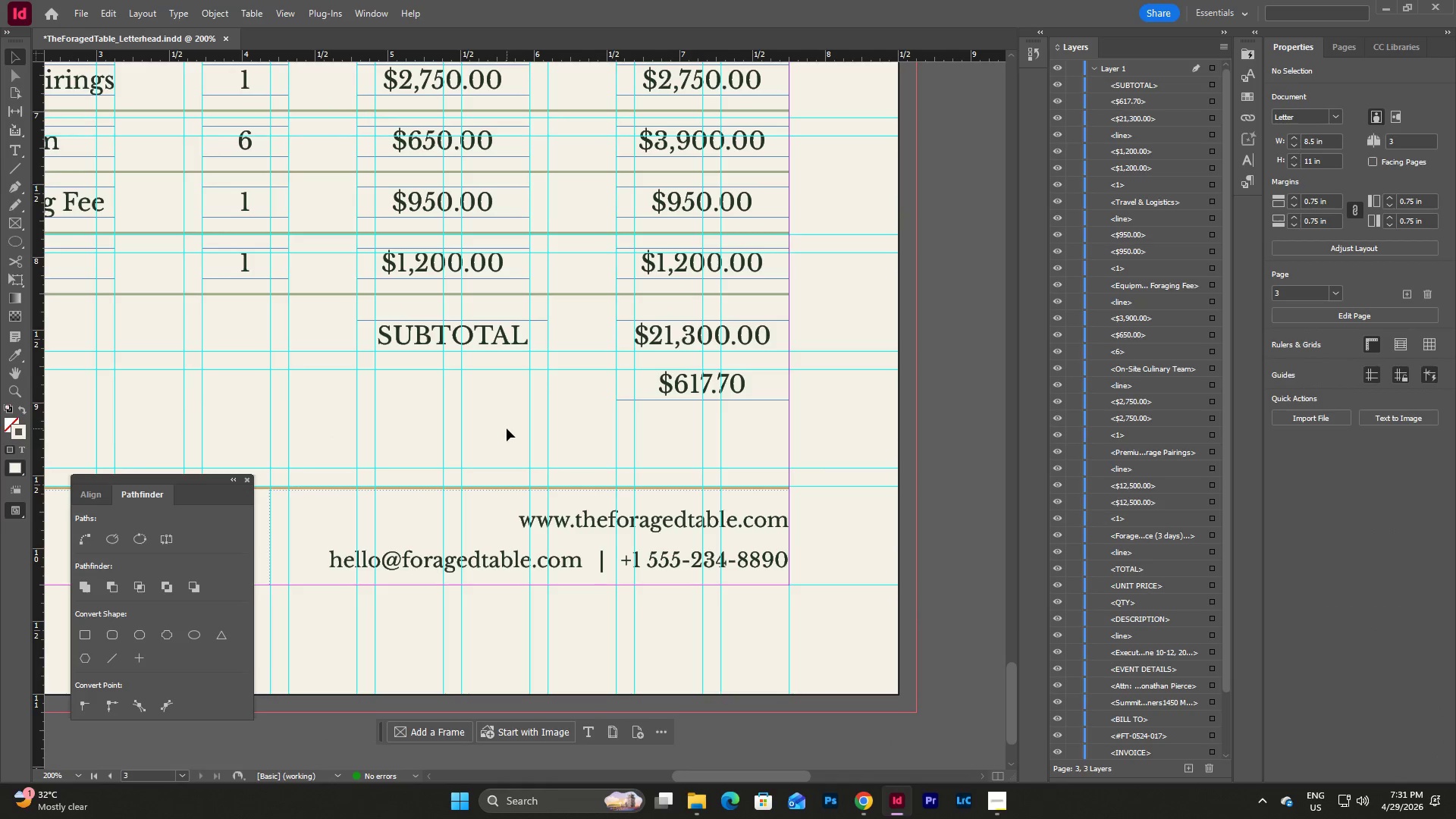 
key(Control+V)
 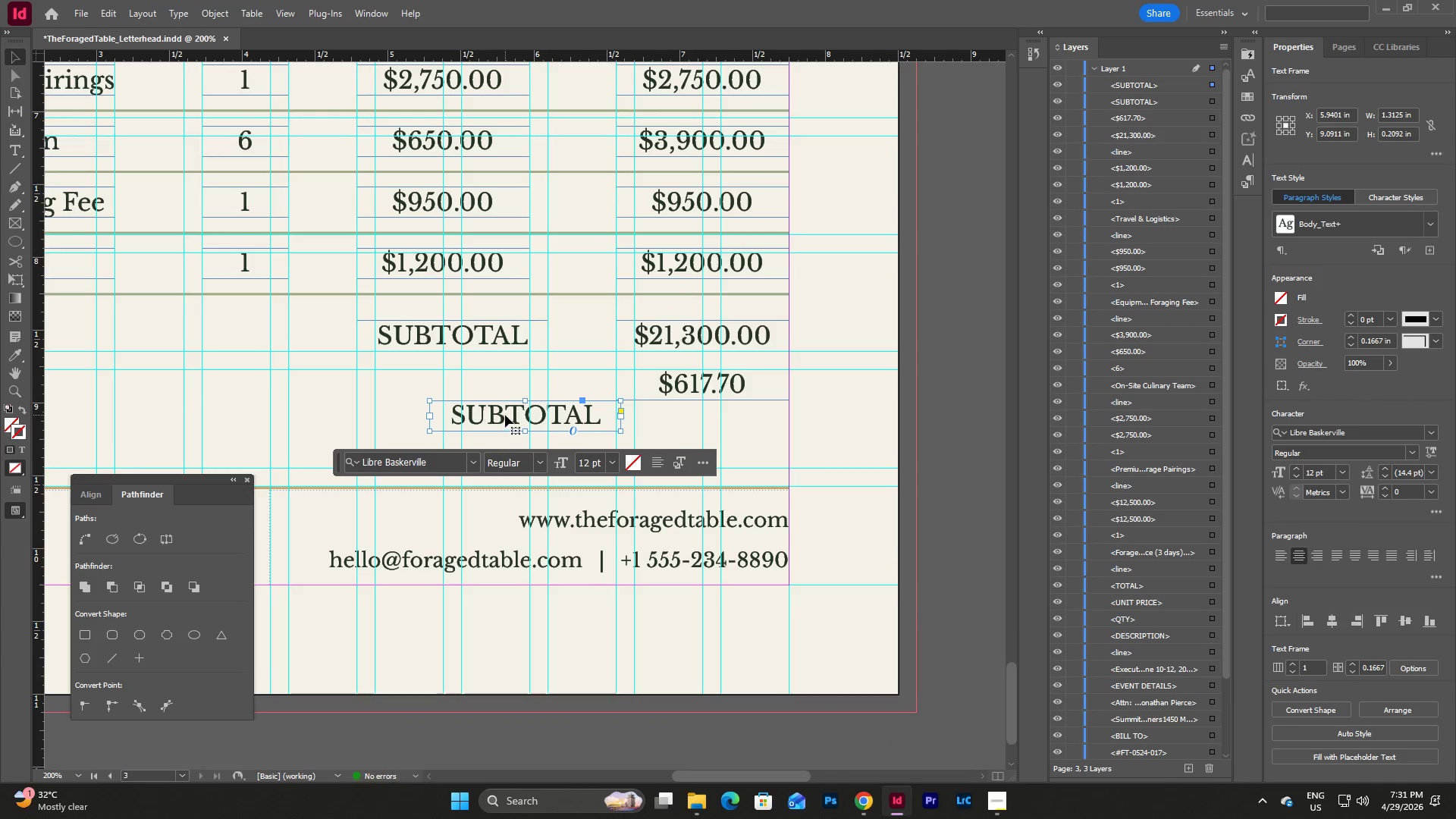 
left_click_drag(start_coordinate=[501, 412], to_coordinate=[430, 380])
 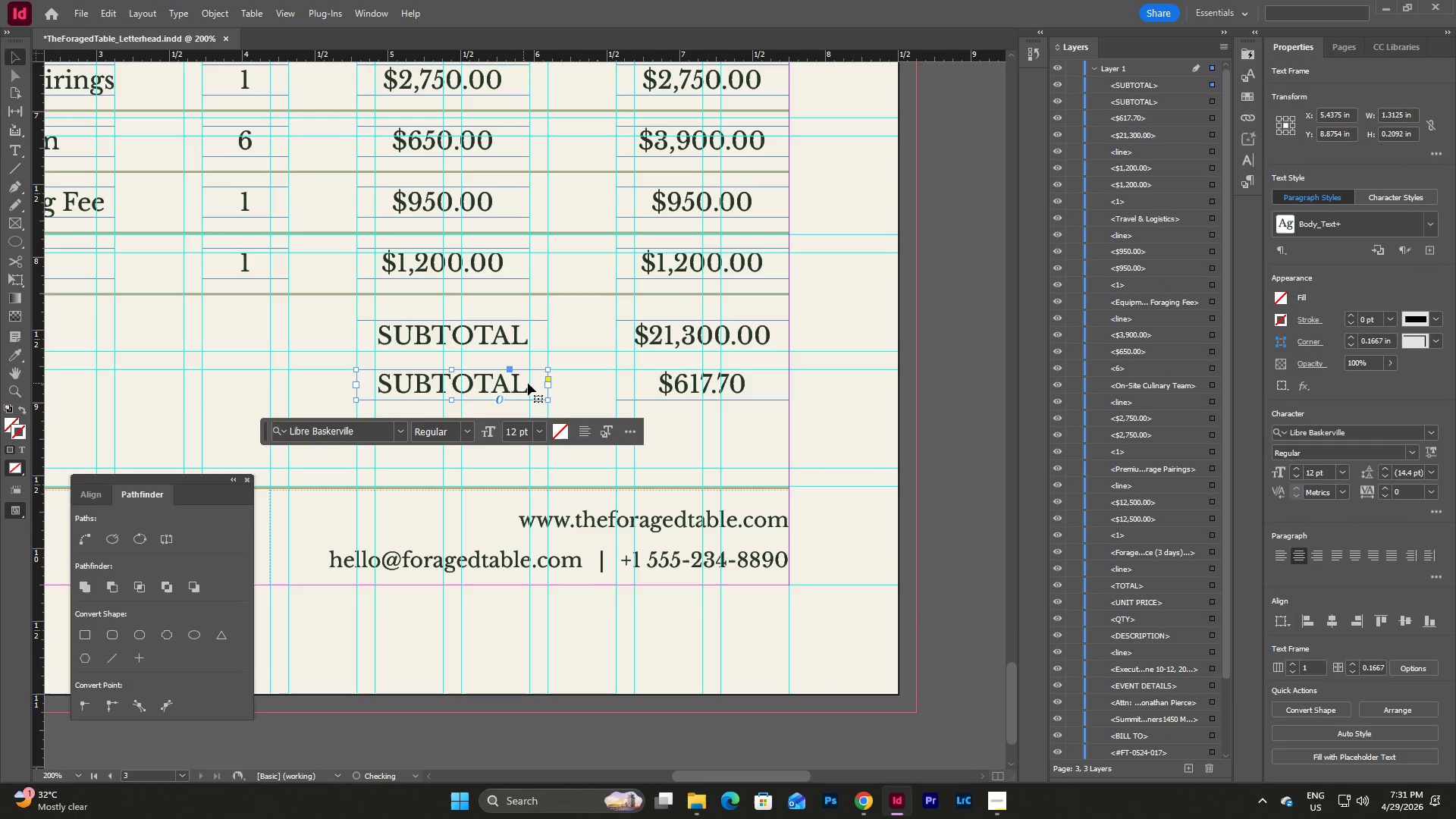 
double_click([528, 383])
 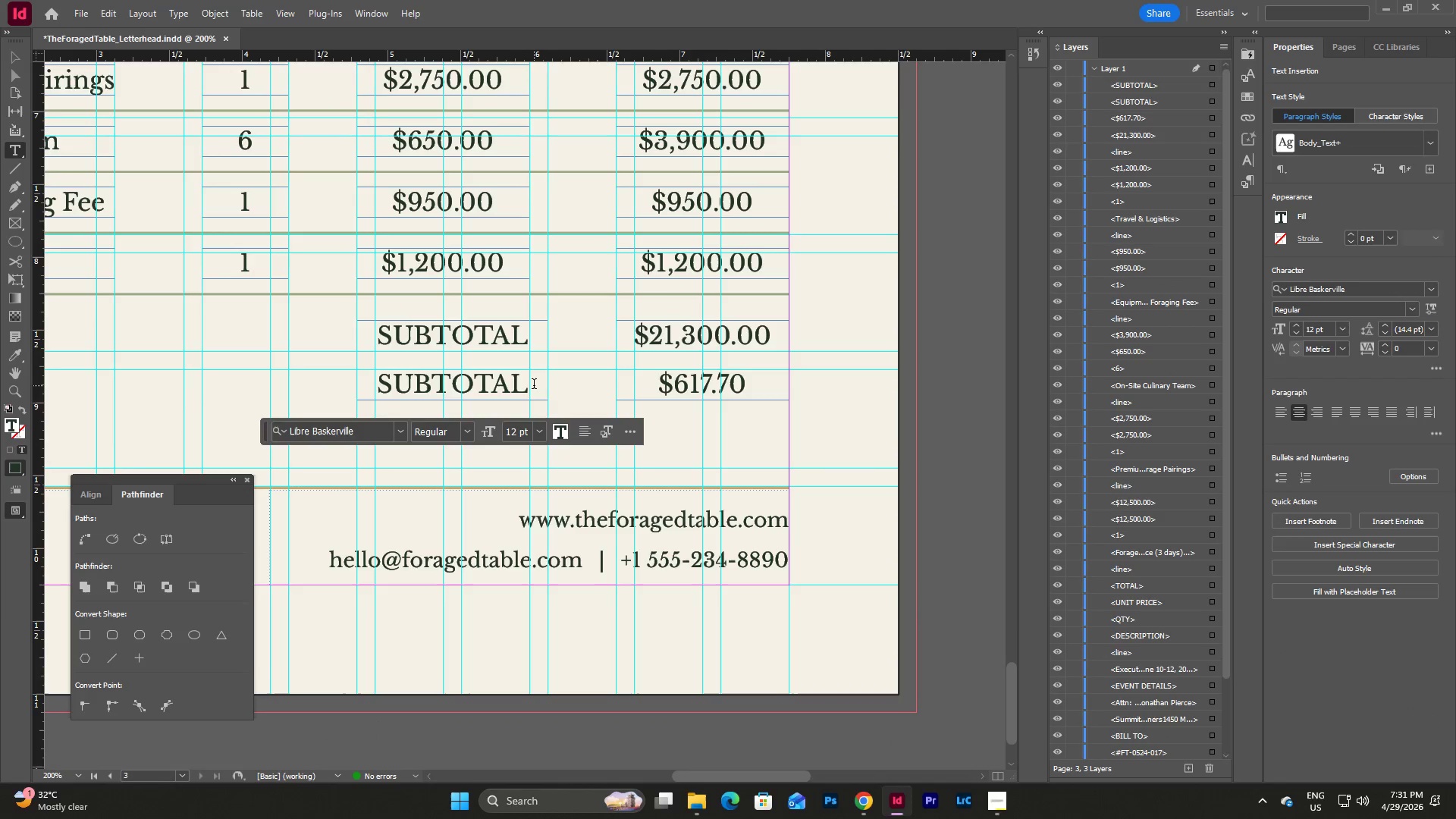 
left_click_drag(start_coordinate=[534, 385], to_coordinate=[368, 386])
 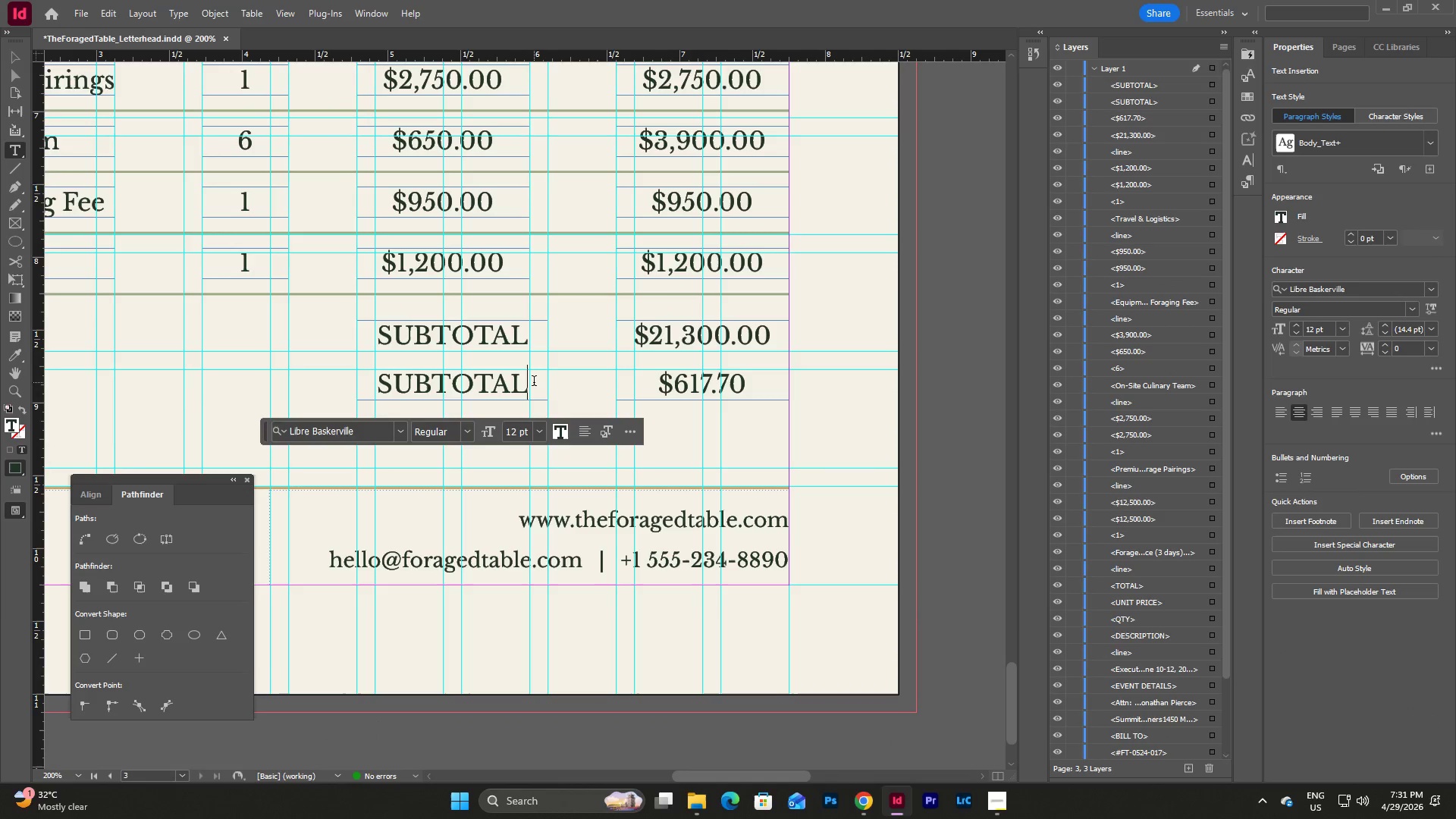 
left_click_drag(start_coordinate=[534, 382], to_coordinate=[359, 381])
 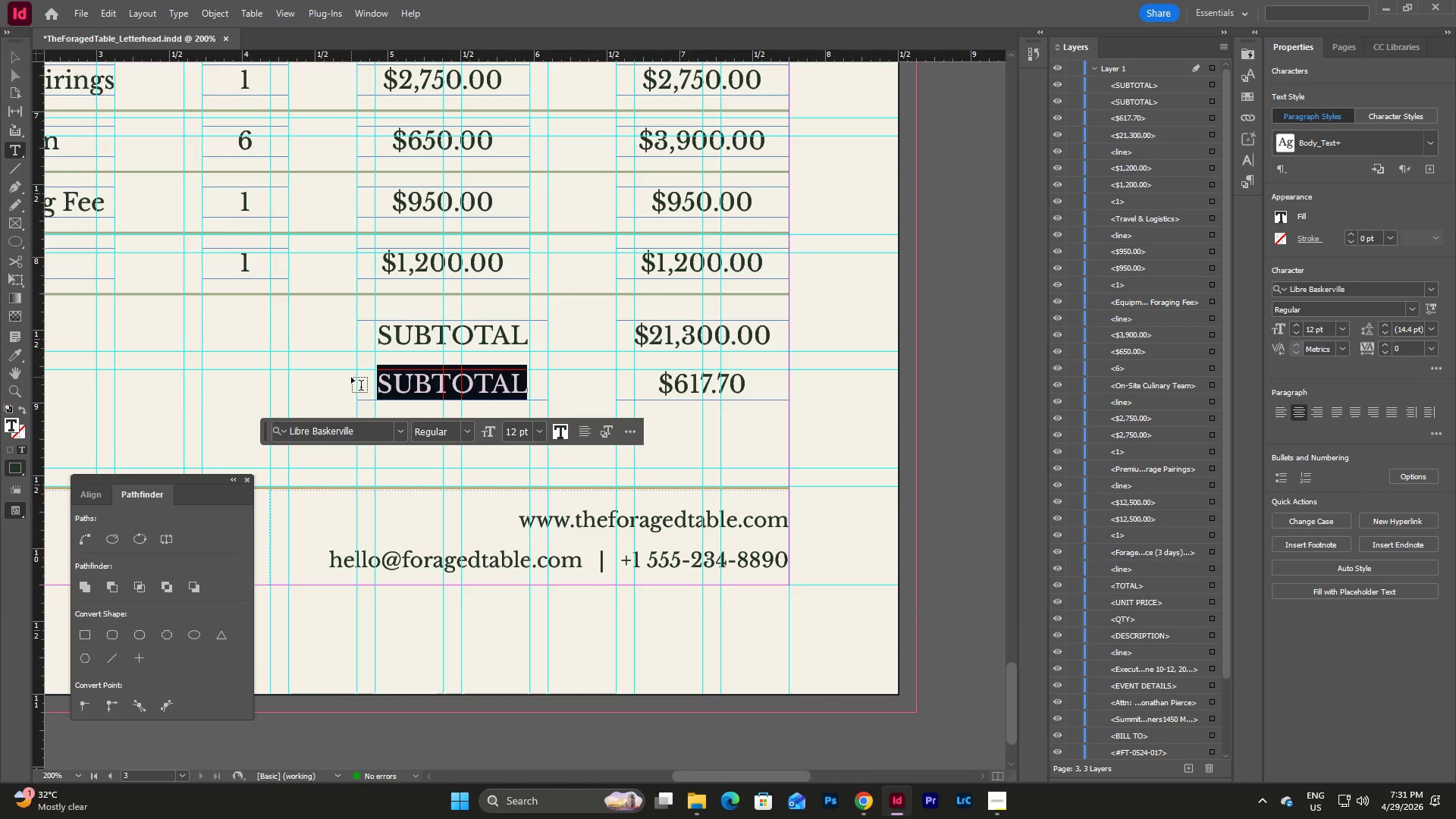 
type(TAX (2.9%))
 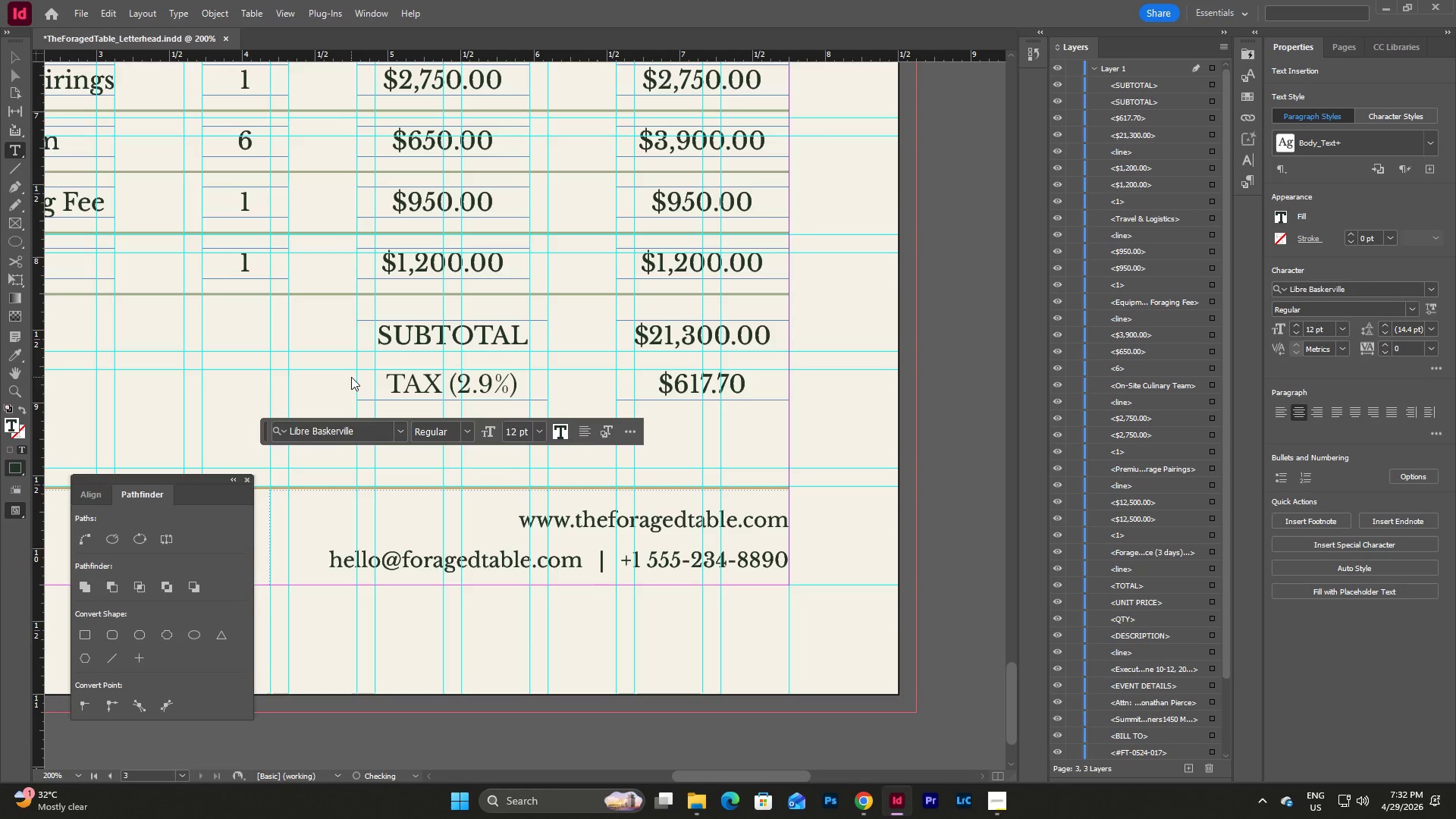 
key(Escape)
 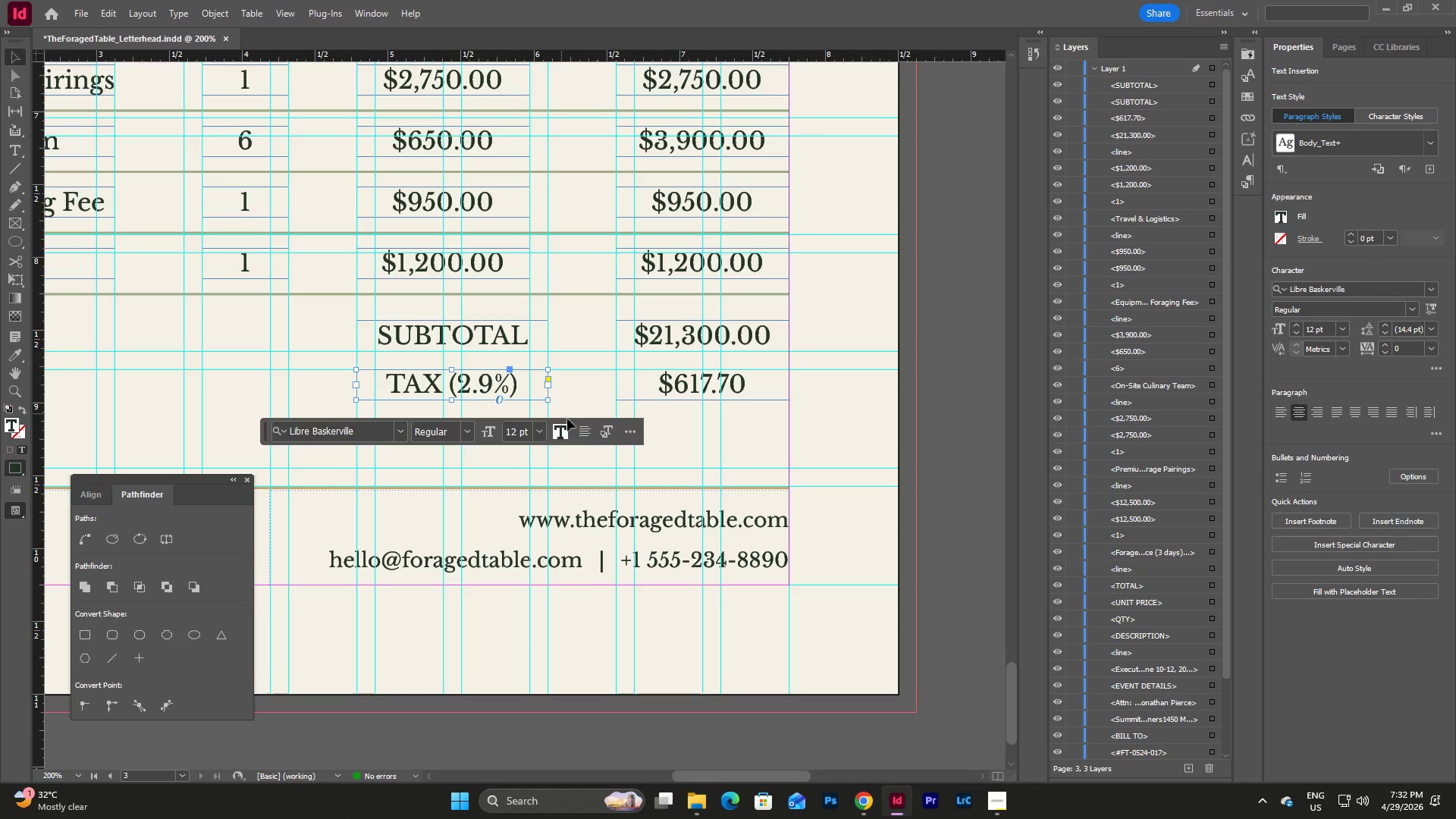 
key(Escape)
 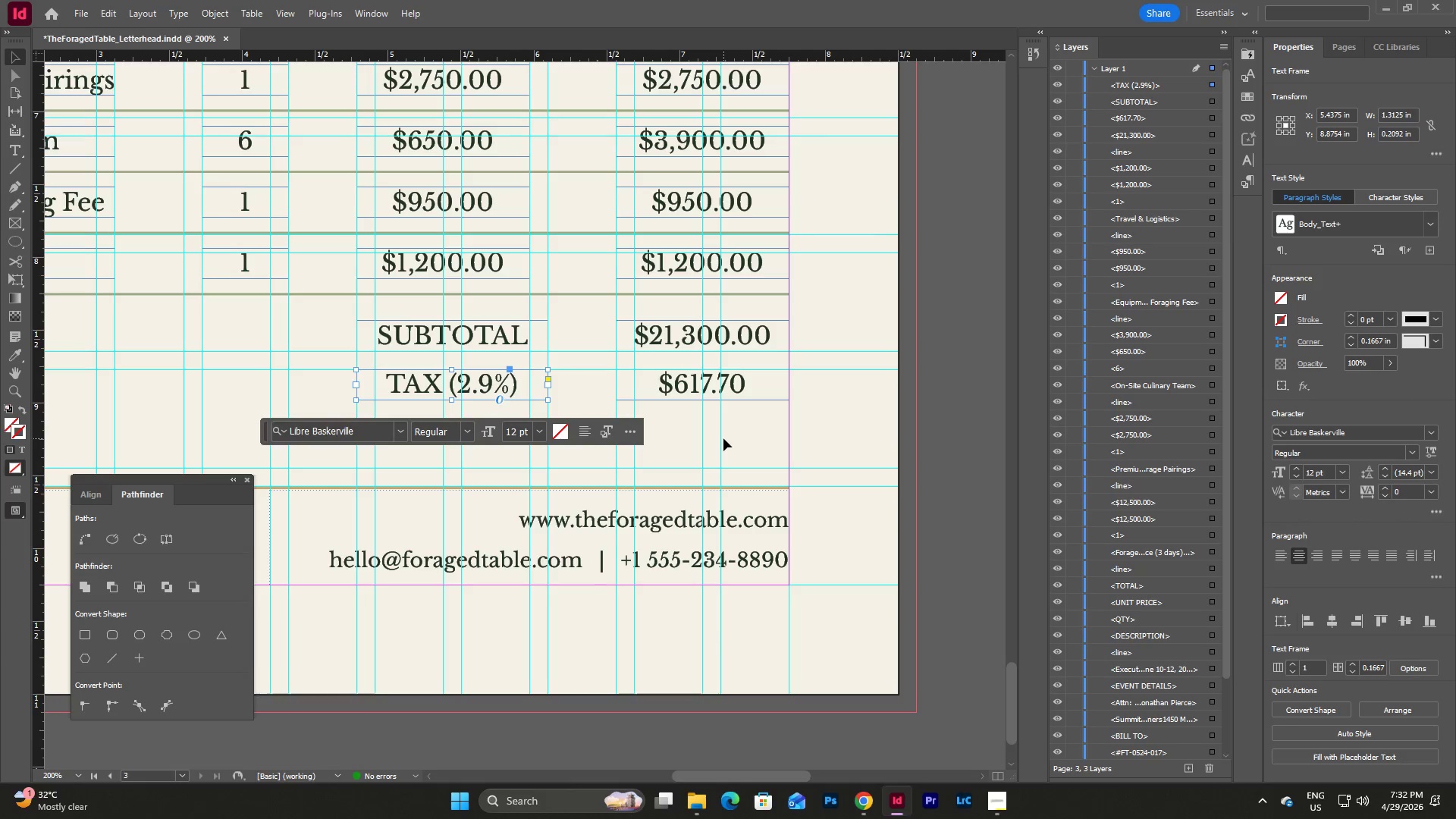 
left_click([723, 438])
 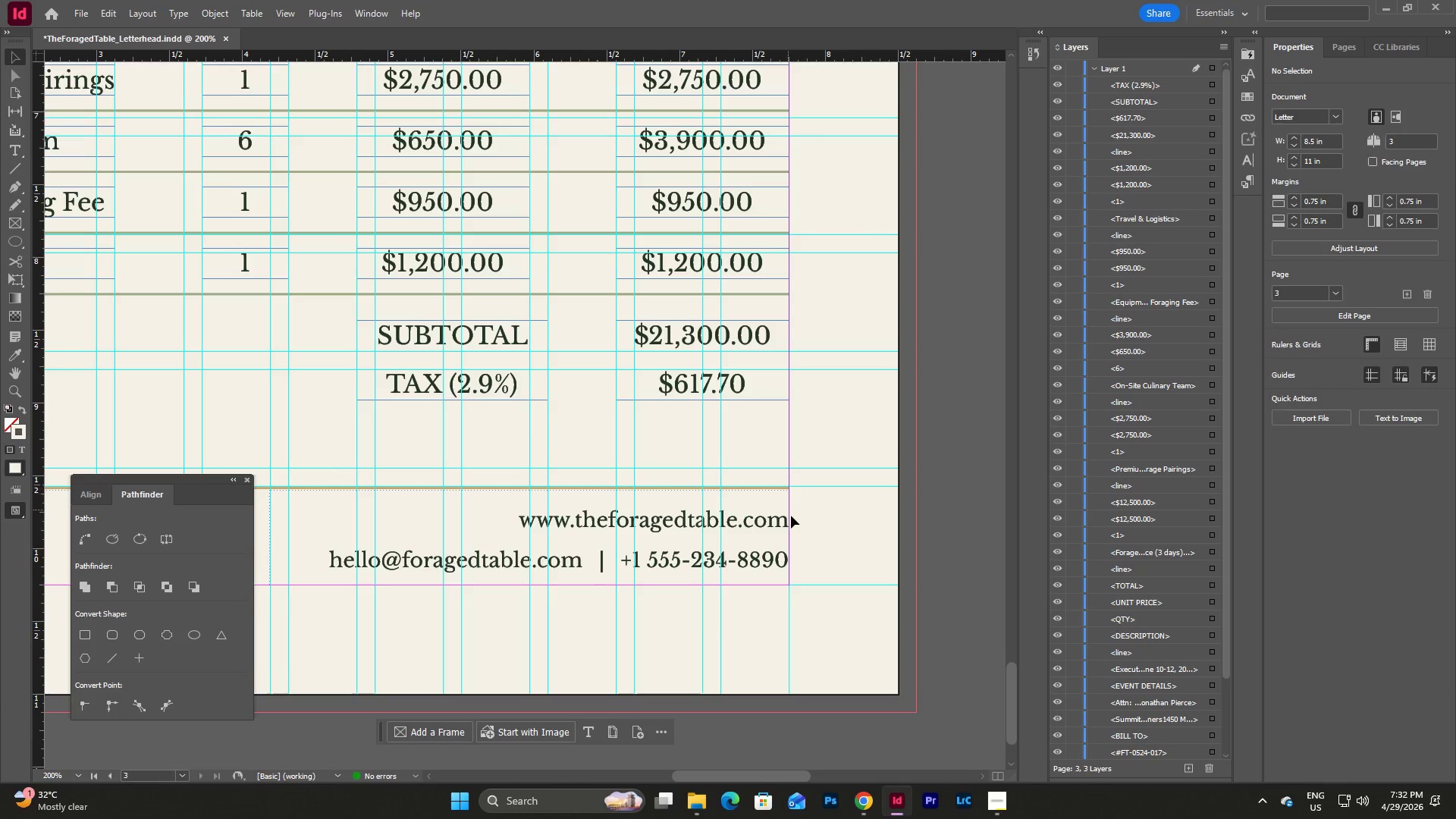 
scroll: coordinate [791, 516], scroll_direction: up, amount: 2.0
 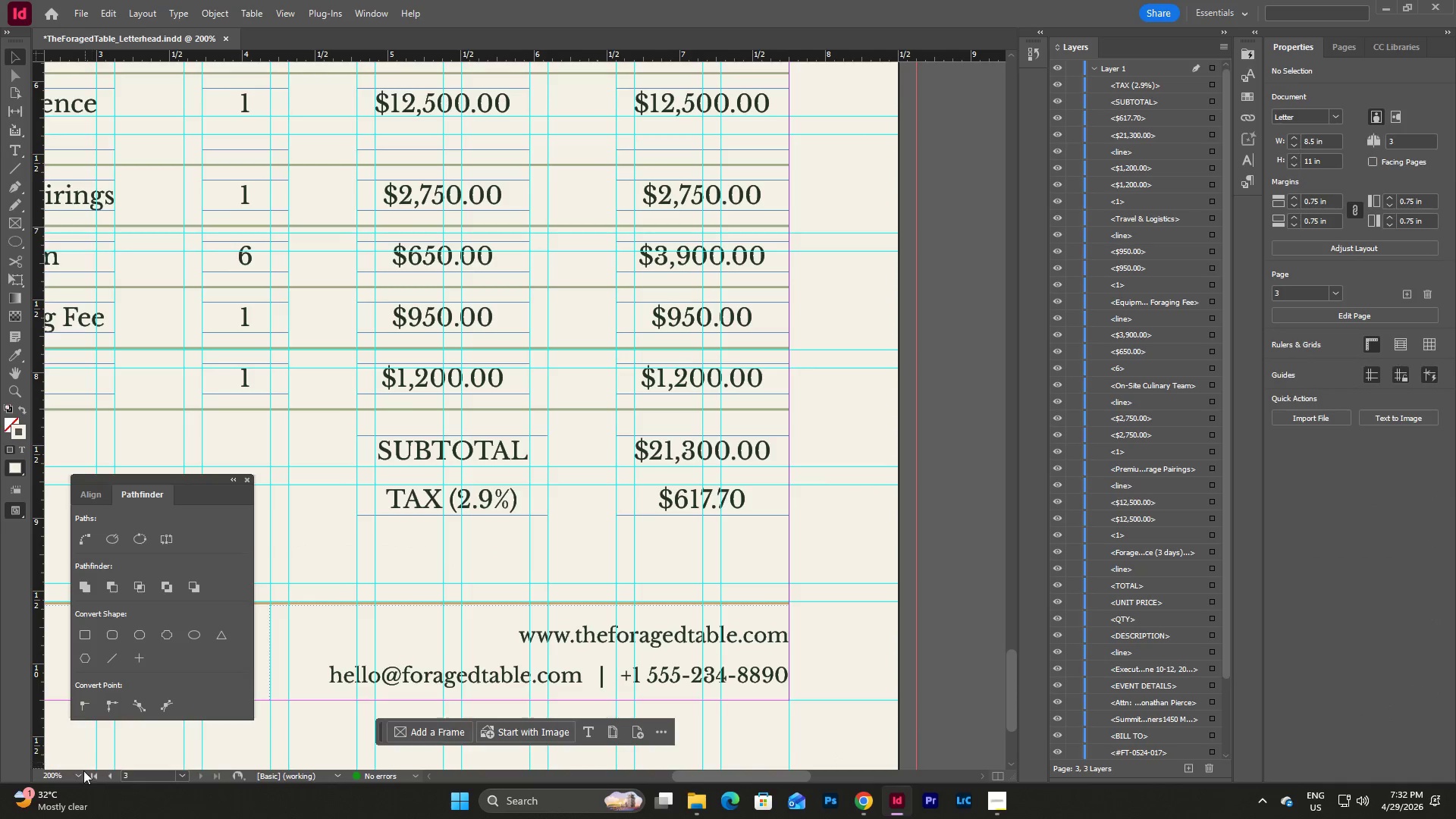 
scroll: coordinate [542, 698], scroll_direction: none, amount: 0.0
 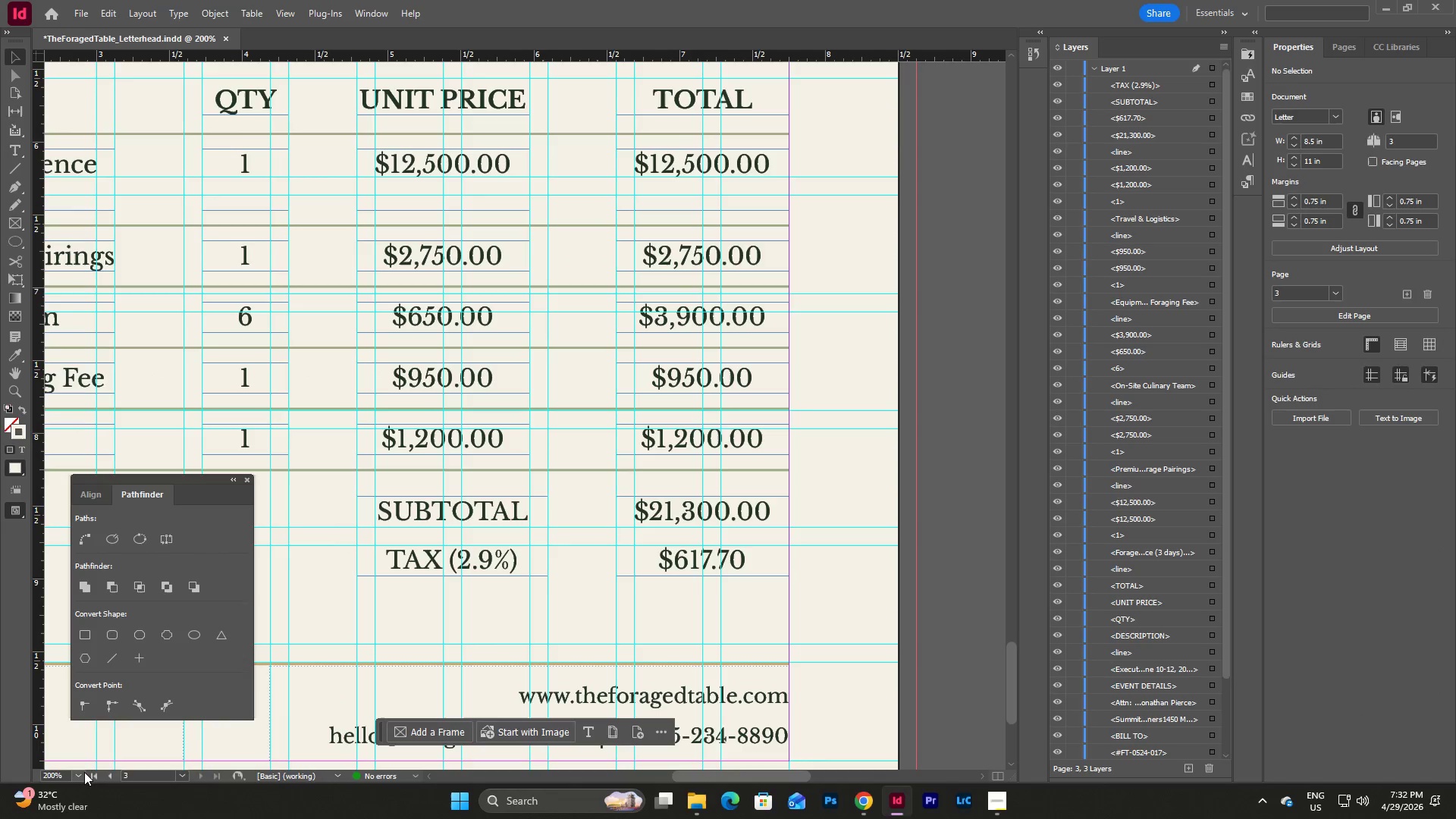 
left_click([81, 774])
 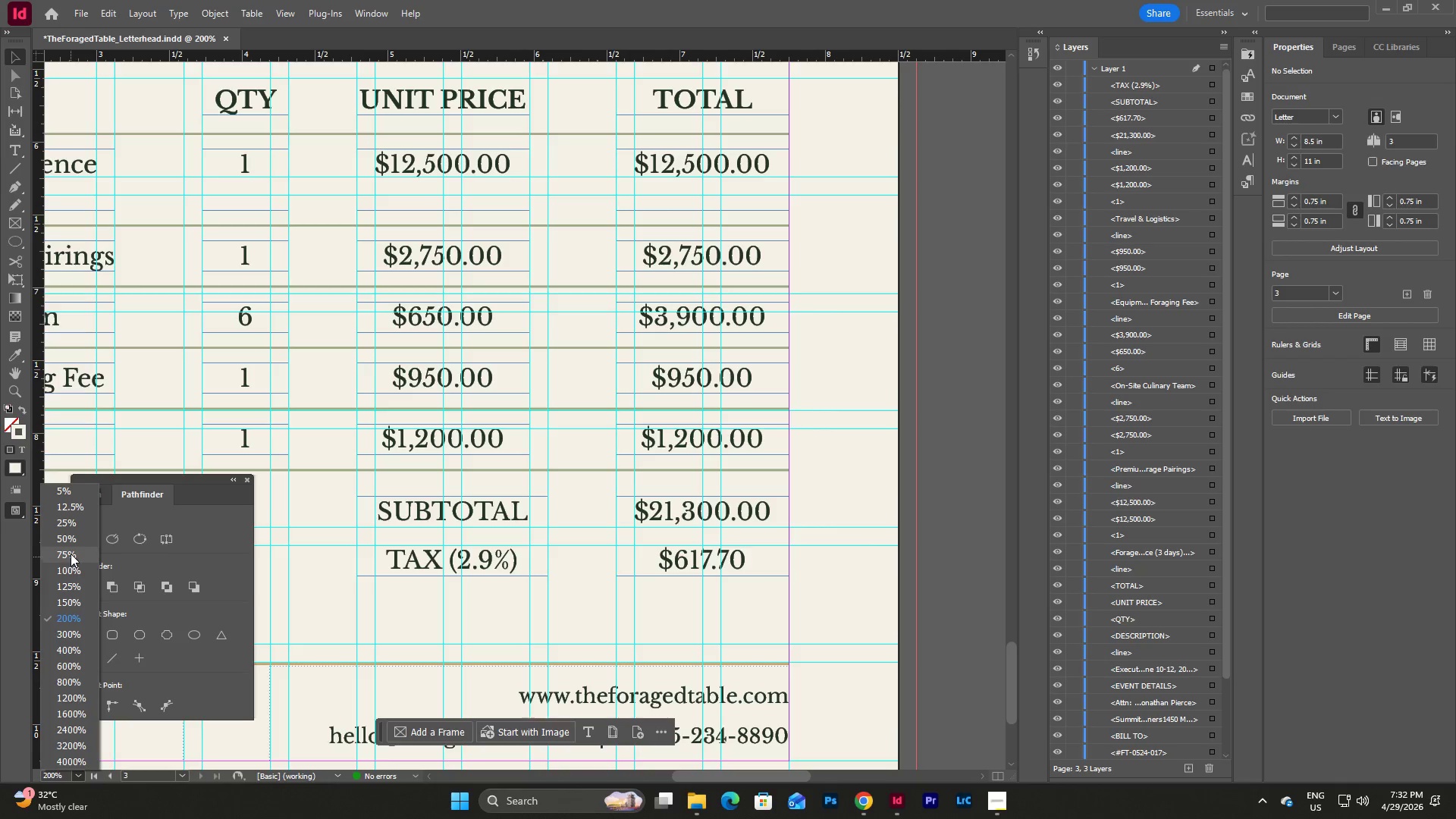 
left_click([71, 554])
 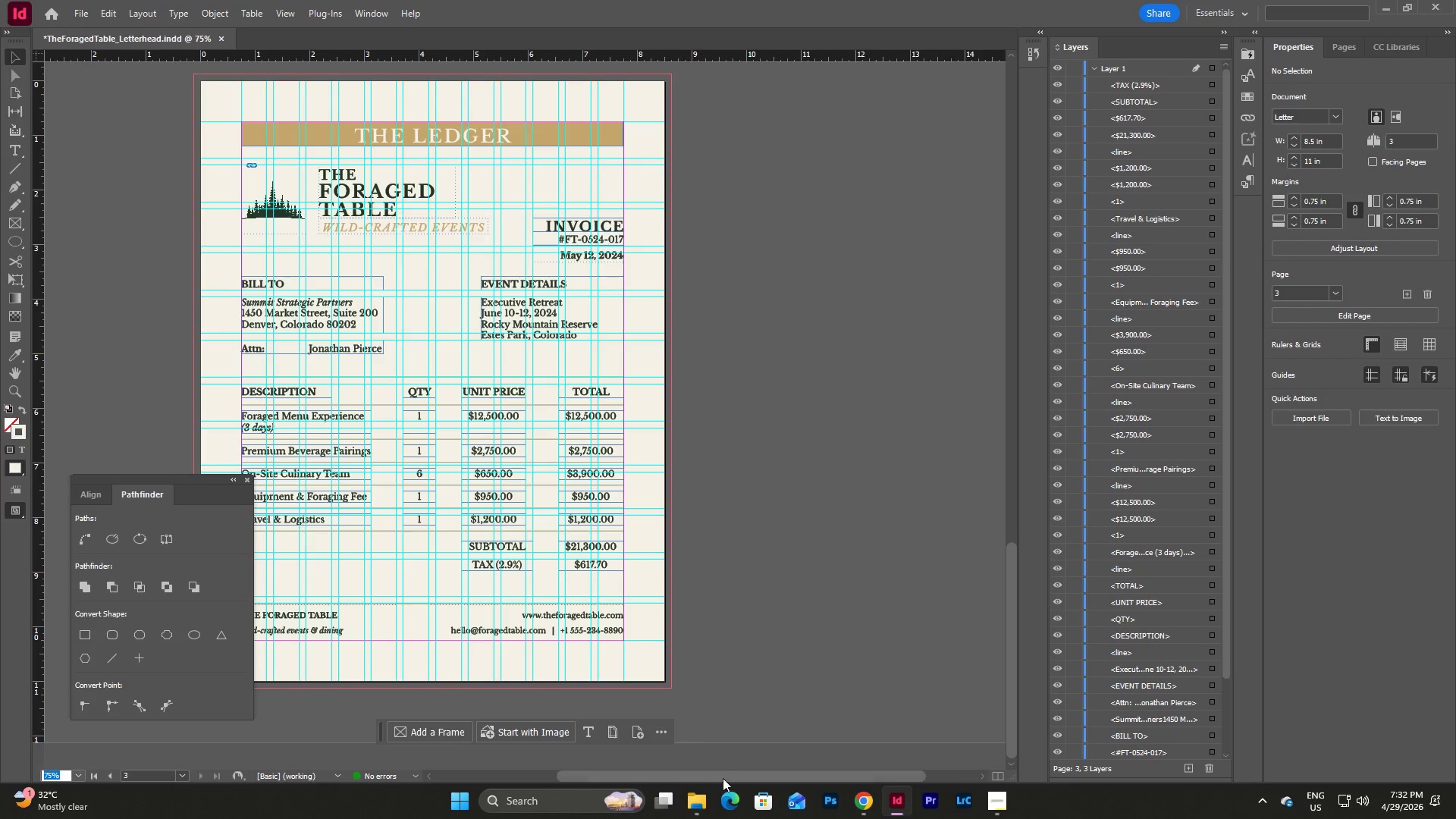 
left_click_drag(start_coordinate=[723, 781], to_coordinate=[661, 772])
 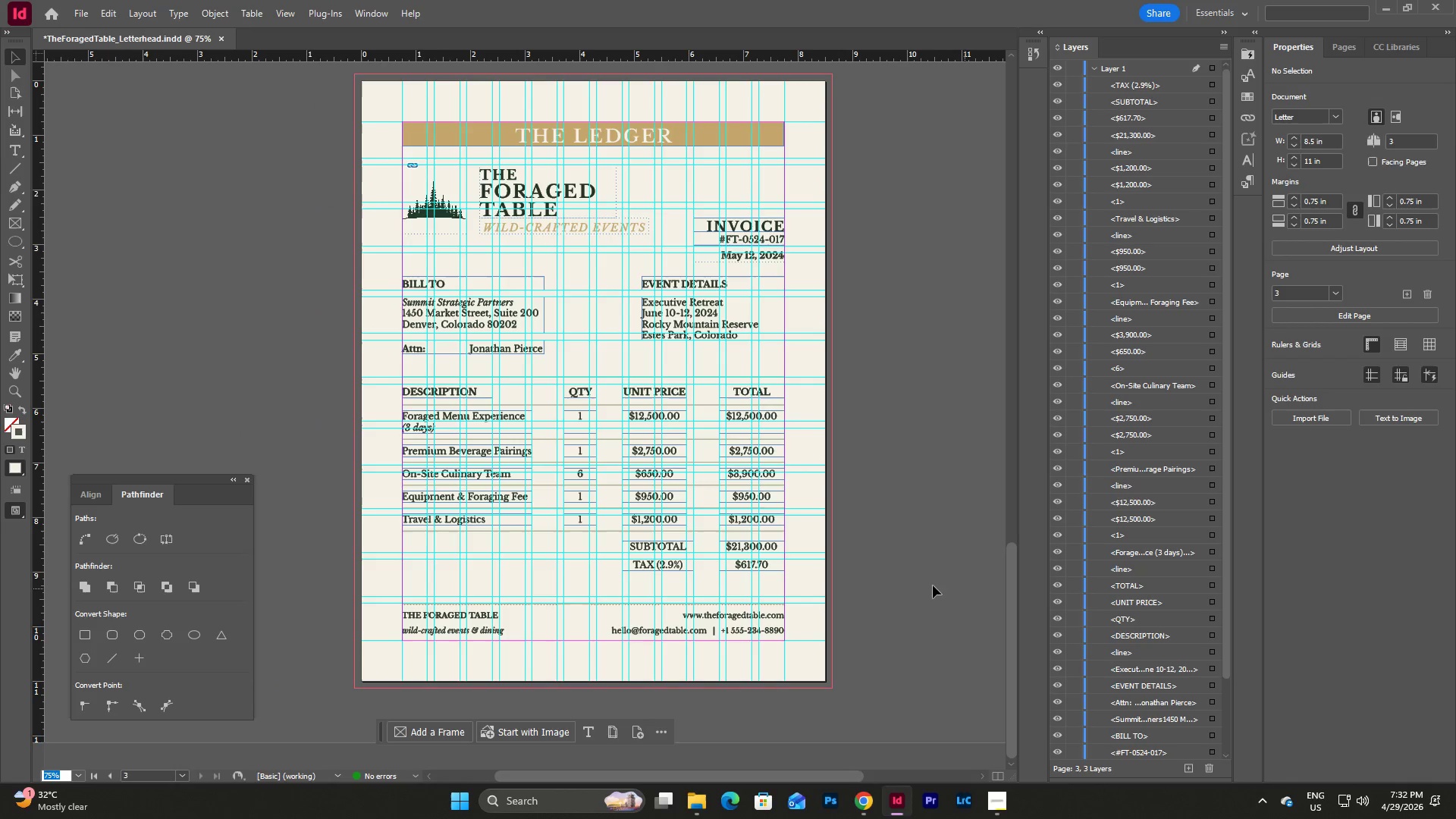 
left_click([878, 584])
 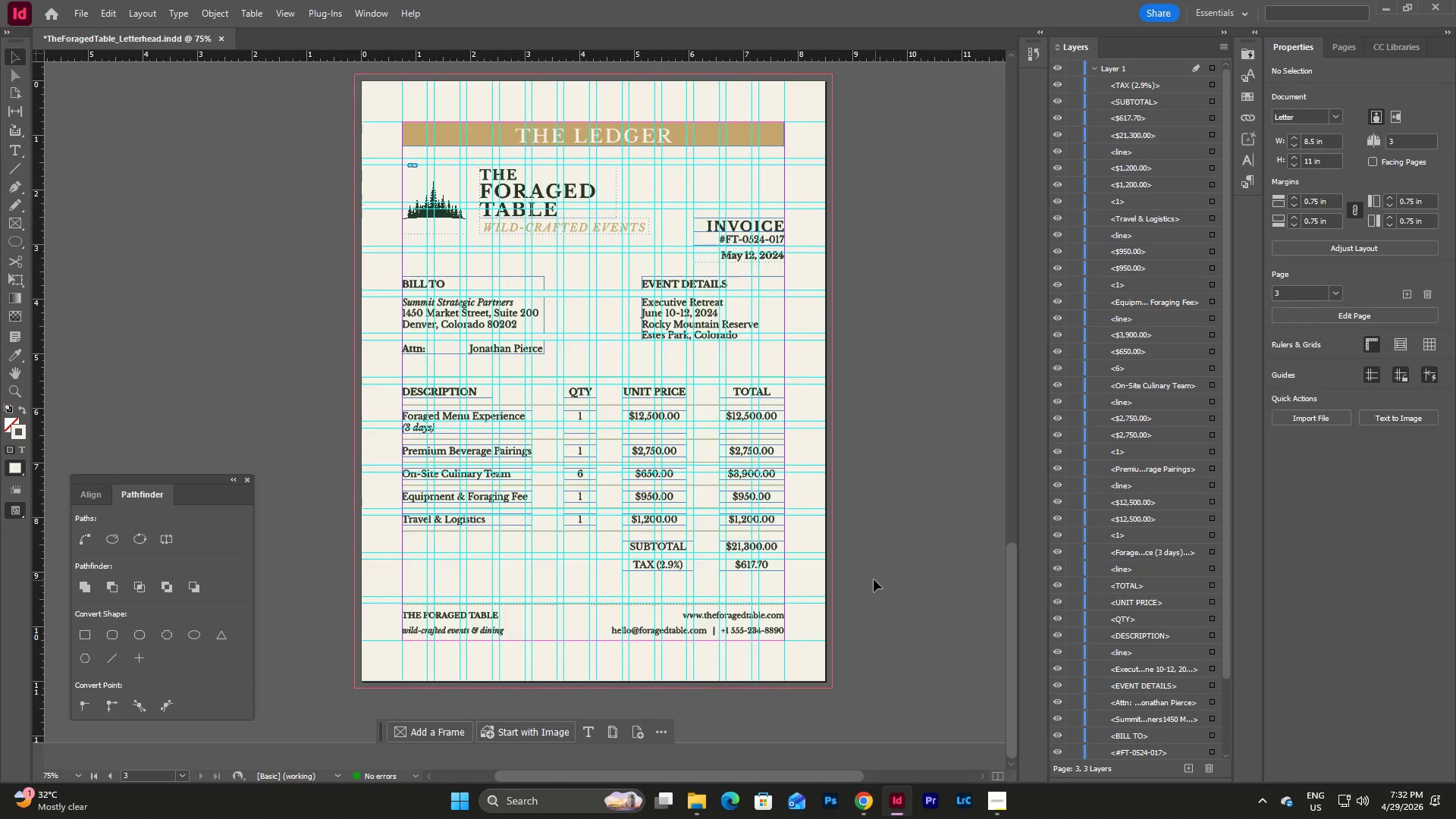 
key(W)
 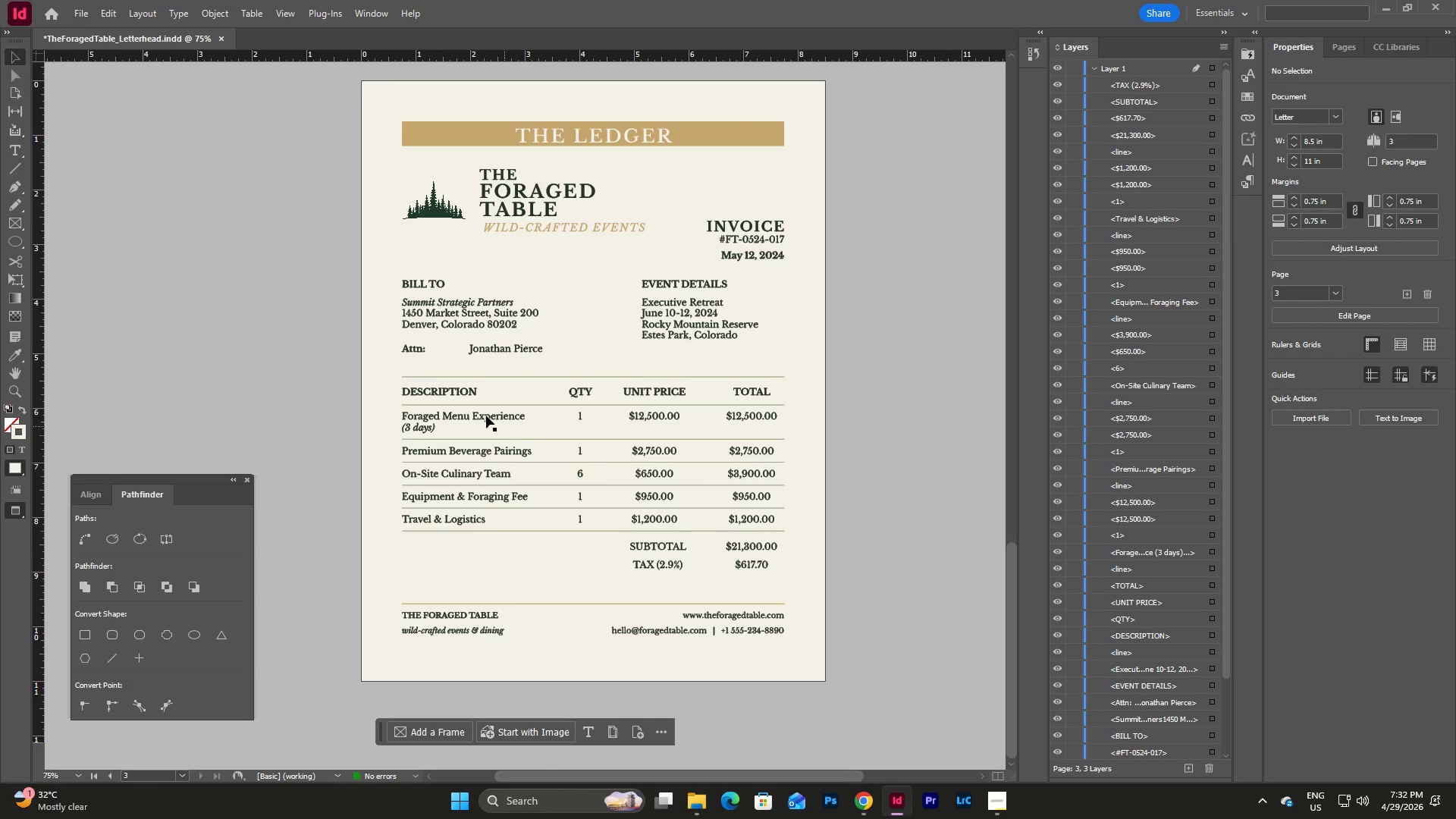 
wait(5.97)
 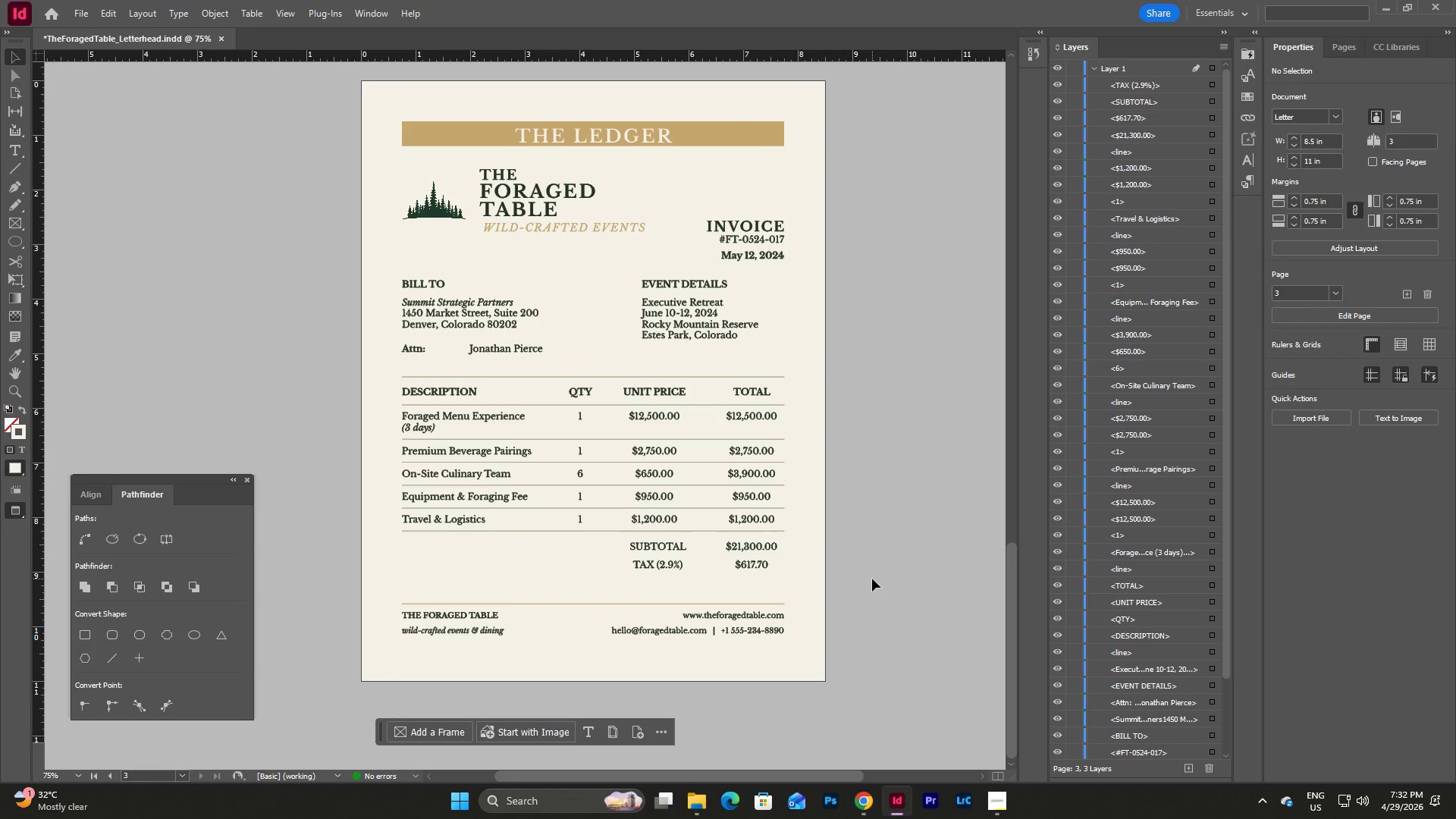 
left_click([467, 418])
 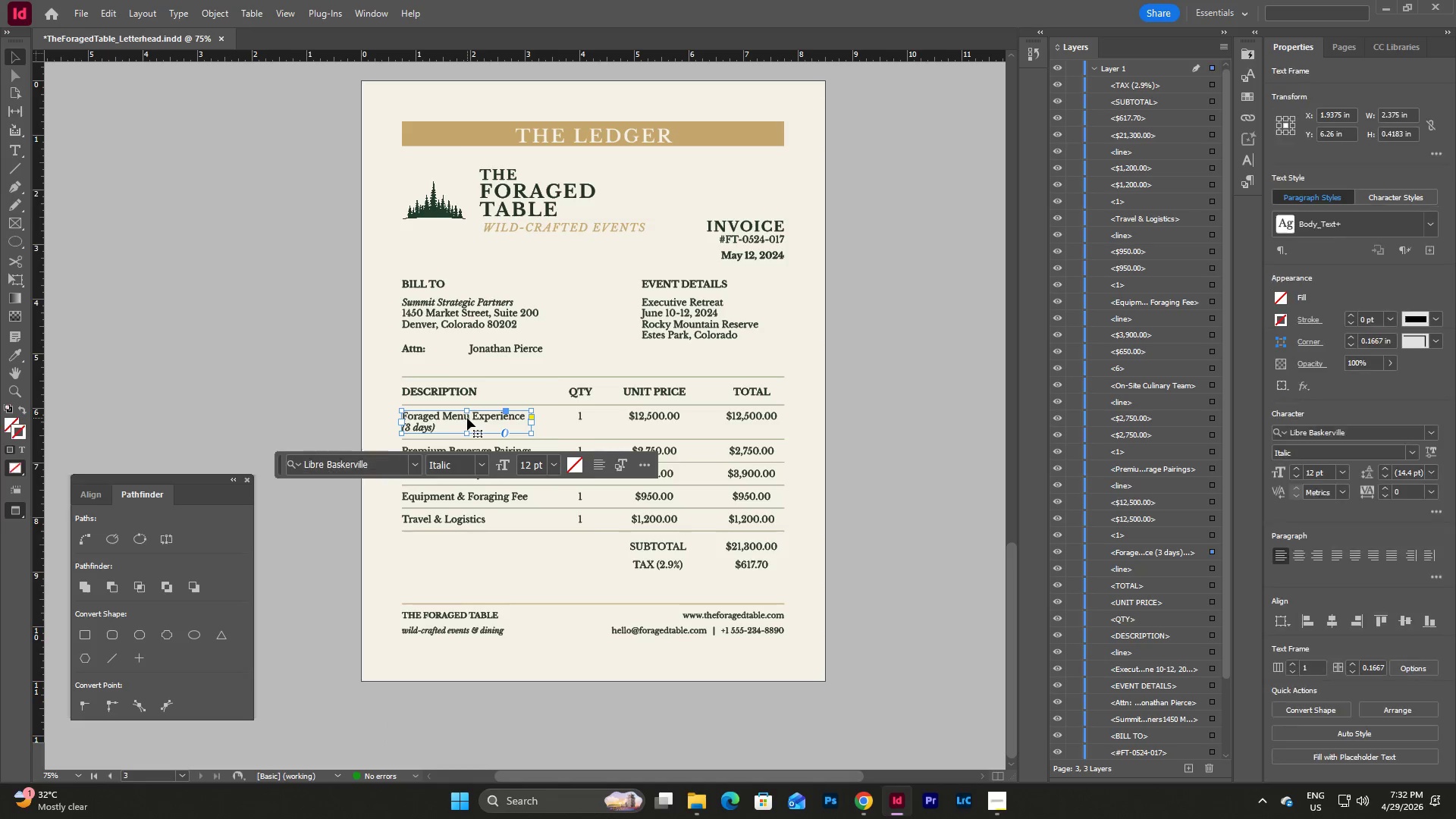 
key(W)
 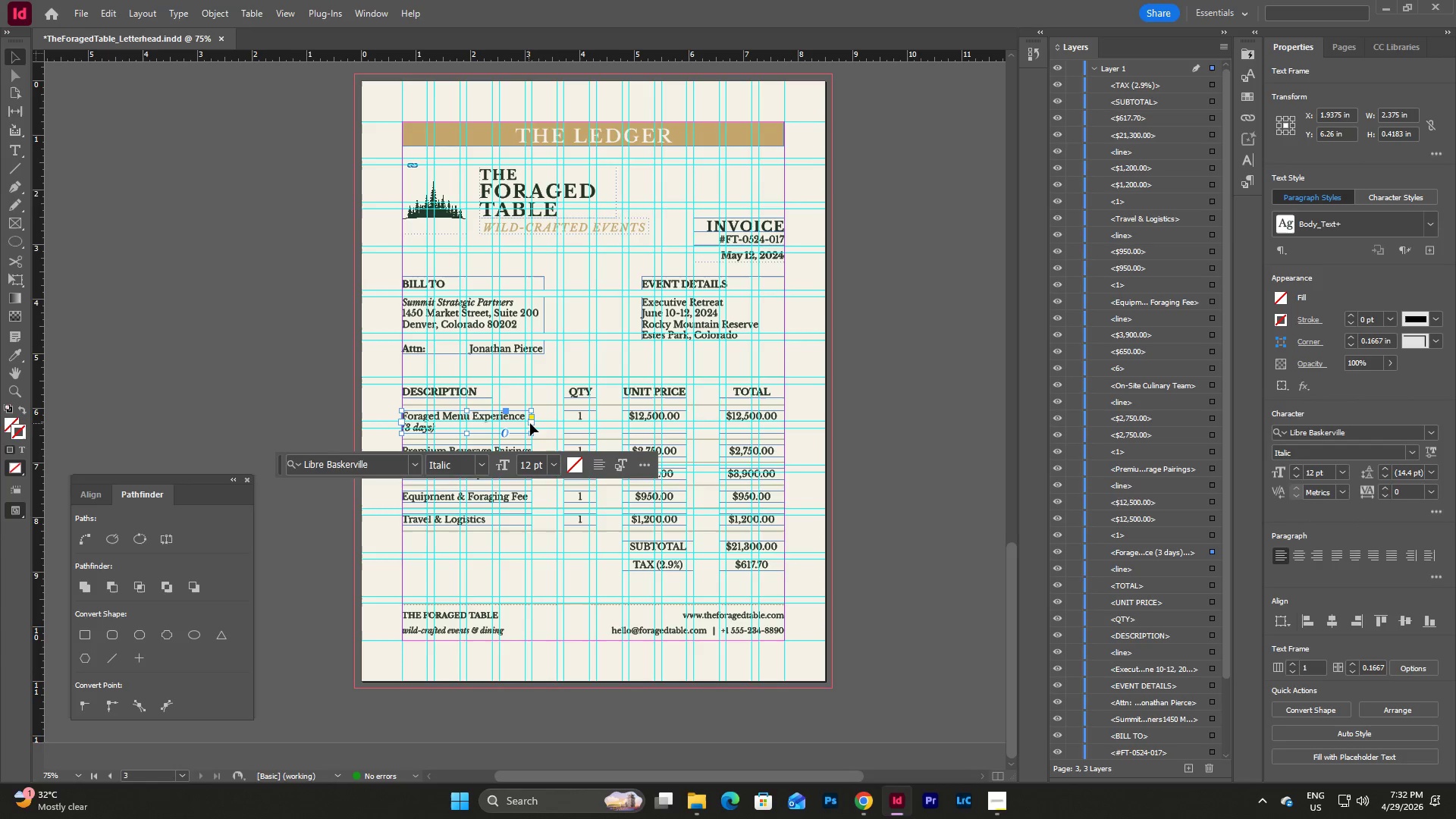 
left_click_drag(start_coordinate=[530, 423], to_coordinate=[557, 428])
 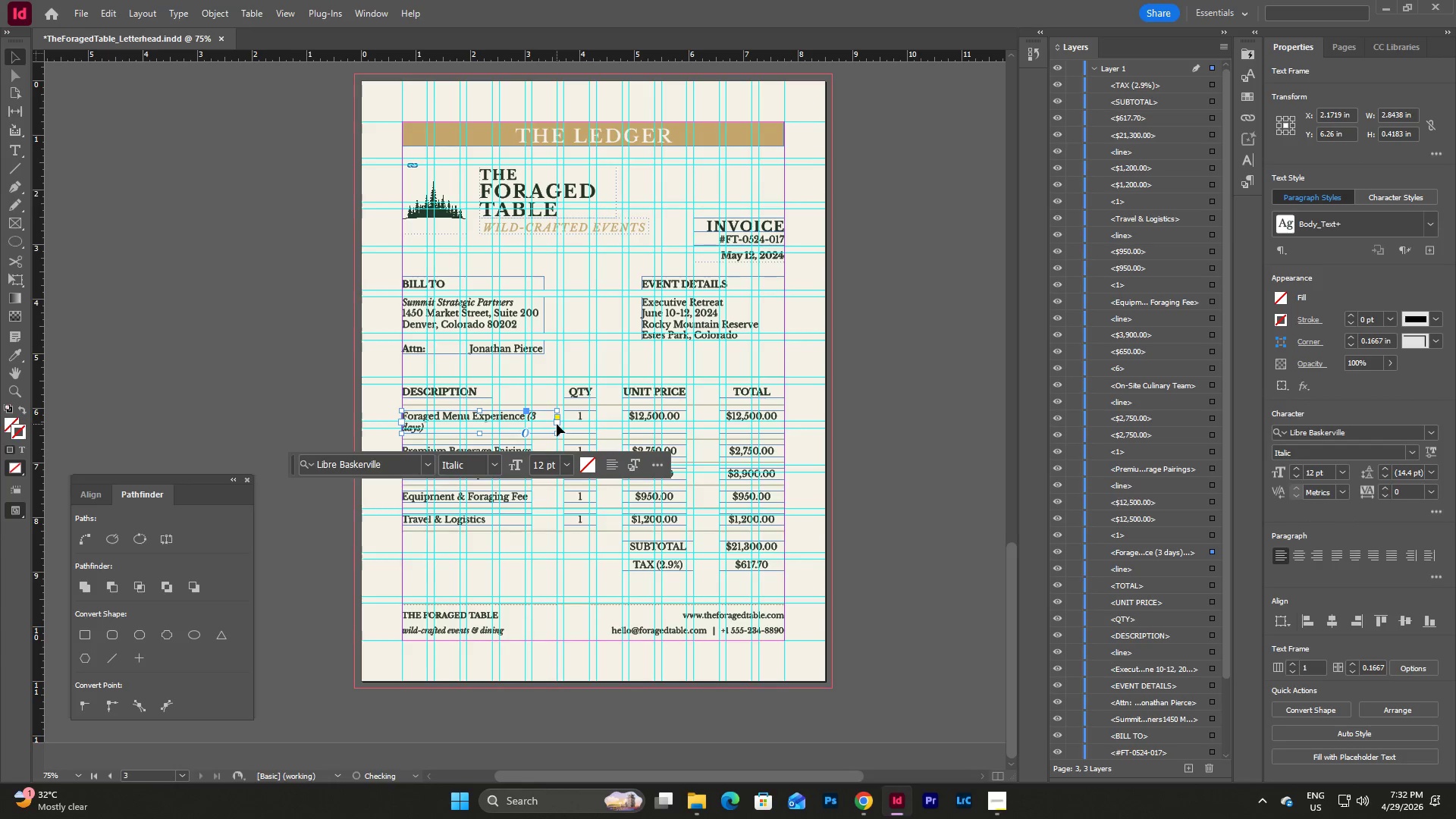 
left_click_drag(start_coordinate=[556, 423], to_coordinate=[563, 426])
 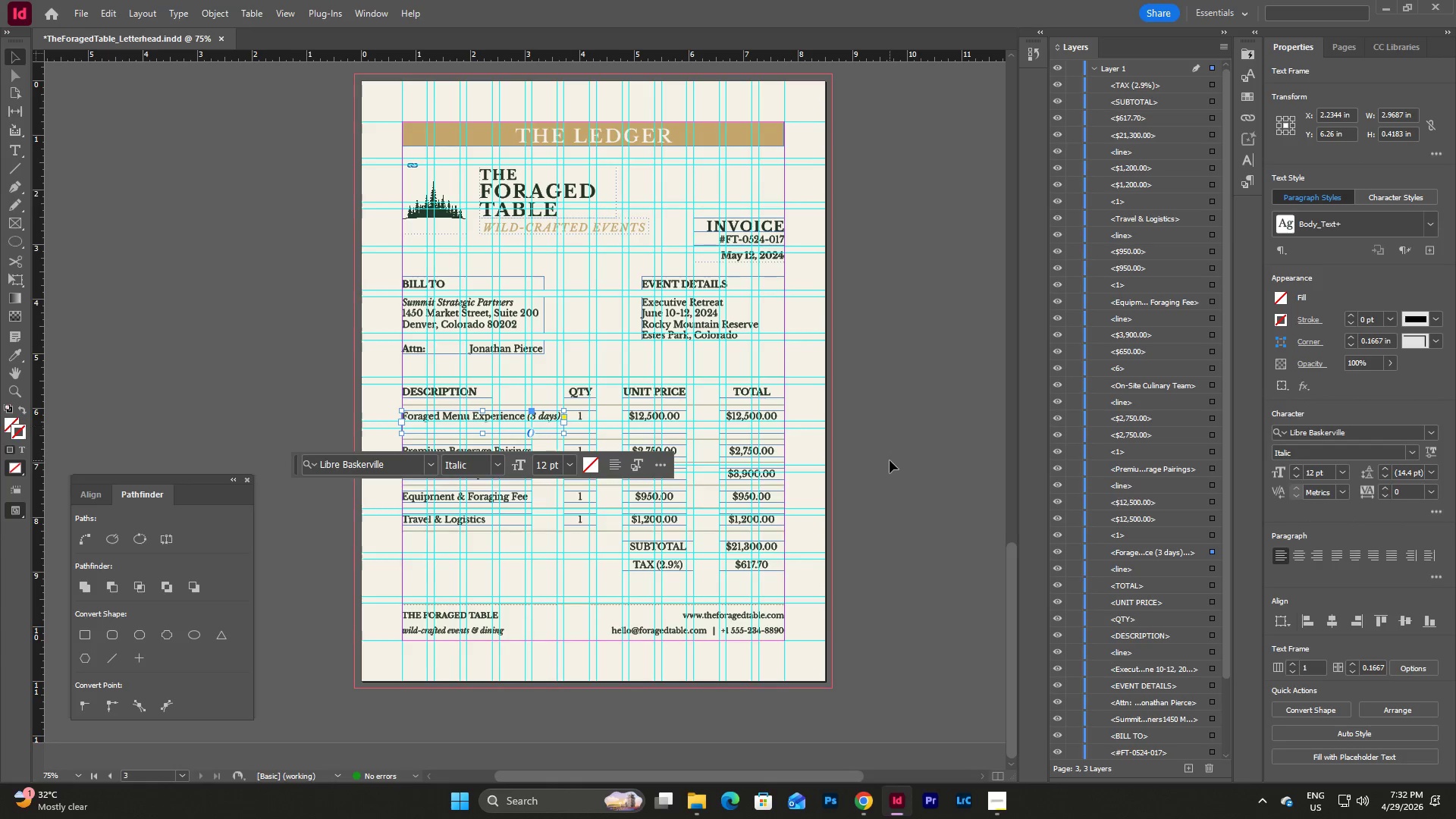 
left_click([890, 460])
 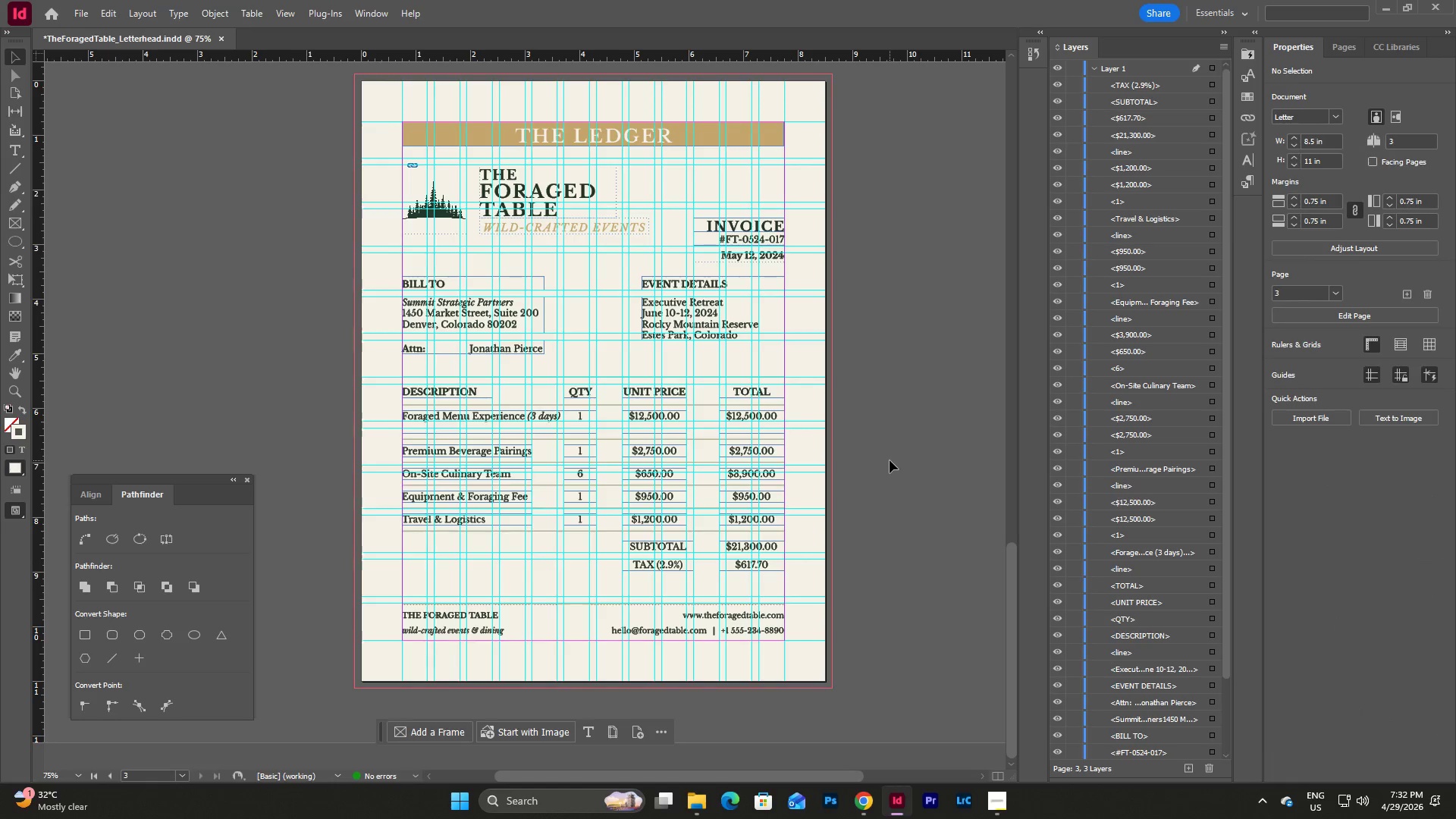 
type(www)
 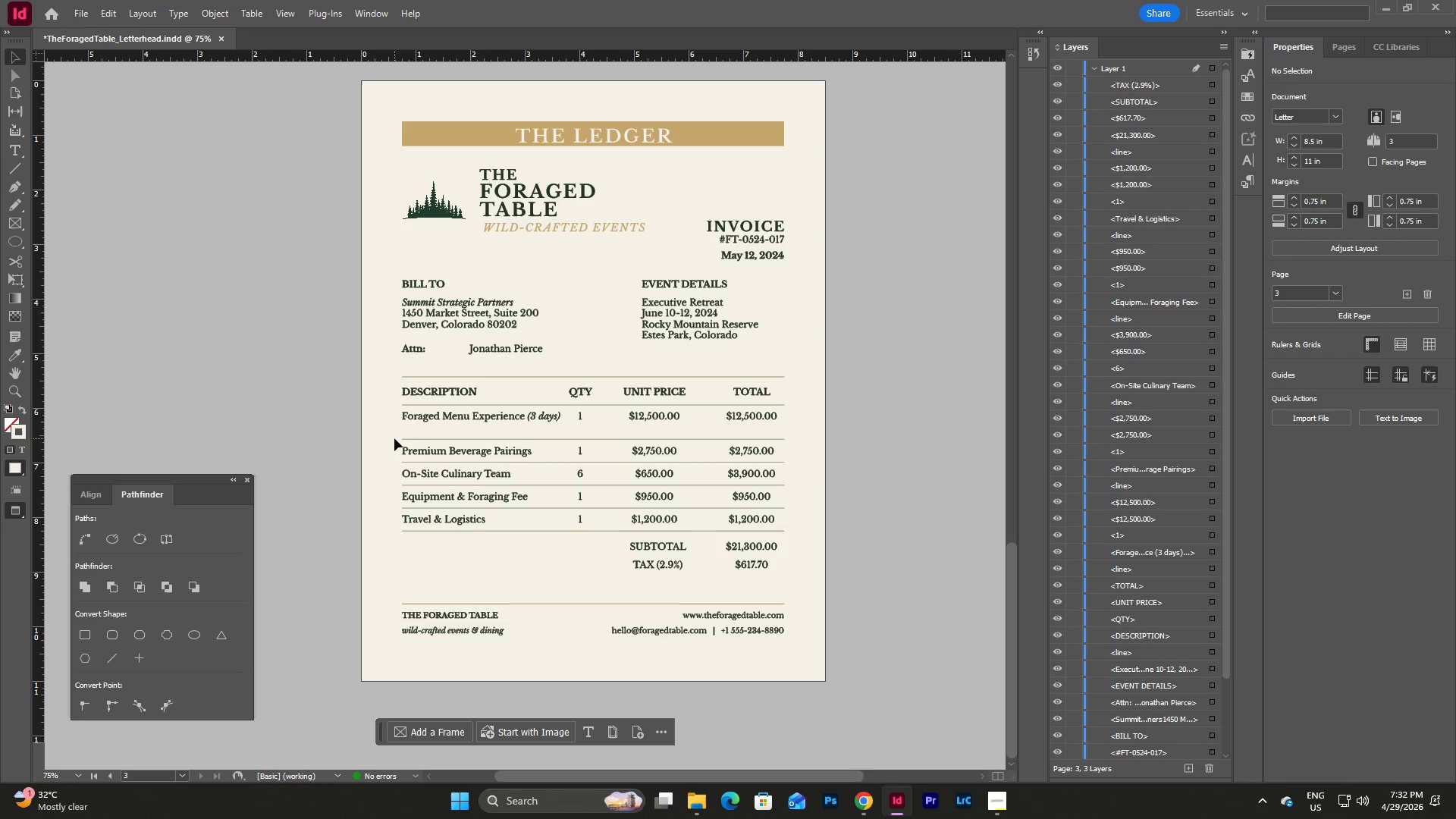 
left_click_drag(start_coordinate=[394, 437], to_coordinate=[786, 579])
 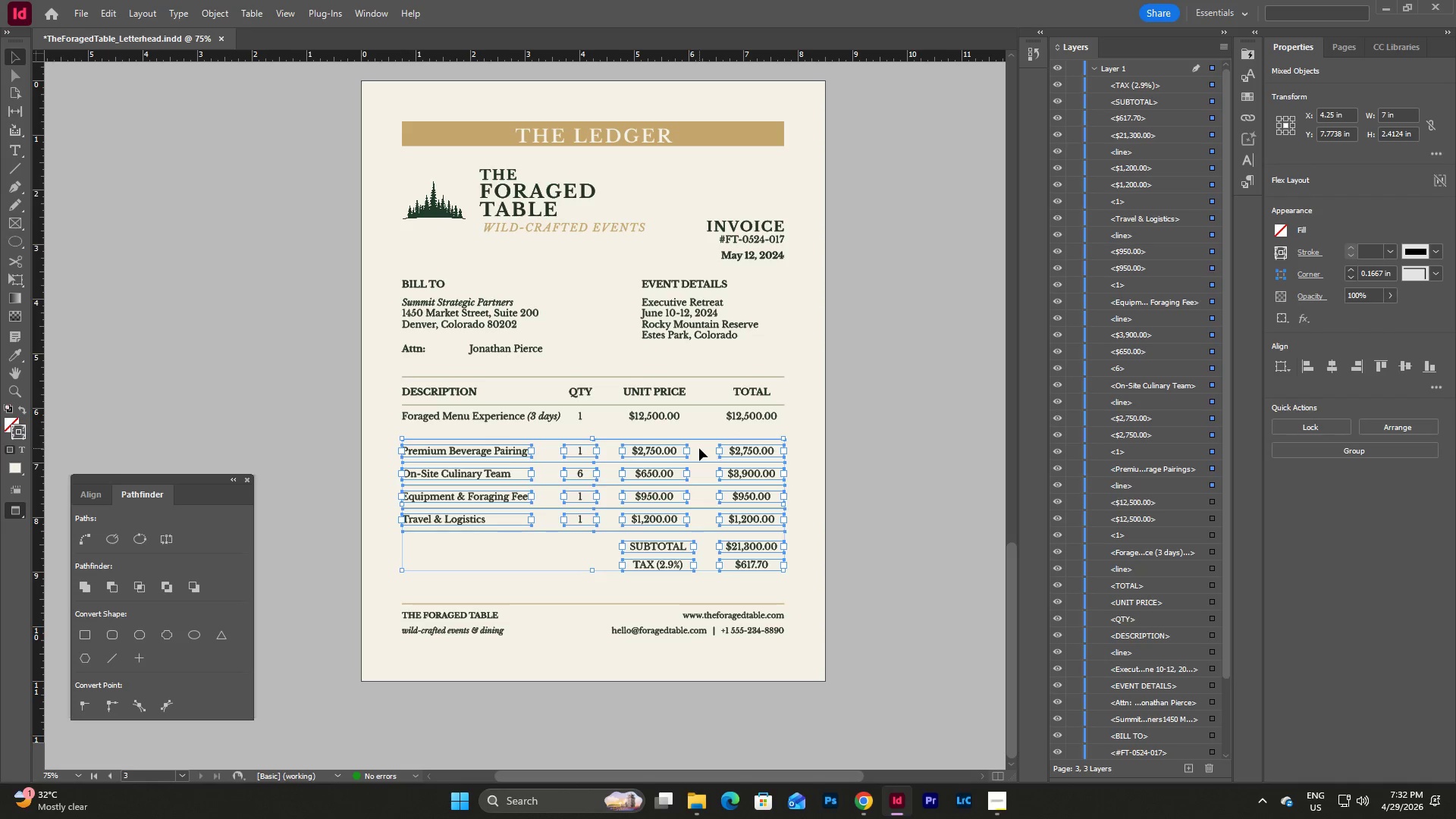 
left_click_drag(start_coordinate=[699, 448], to_coordinate=[700, 438])
 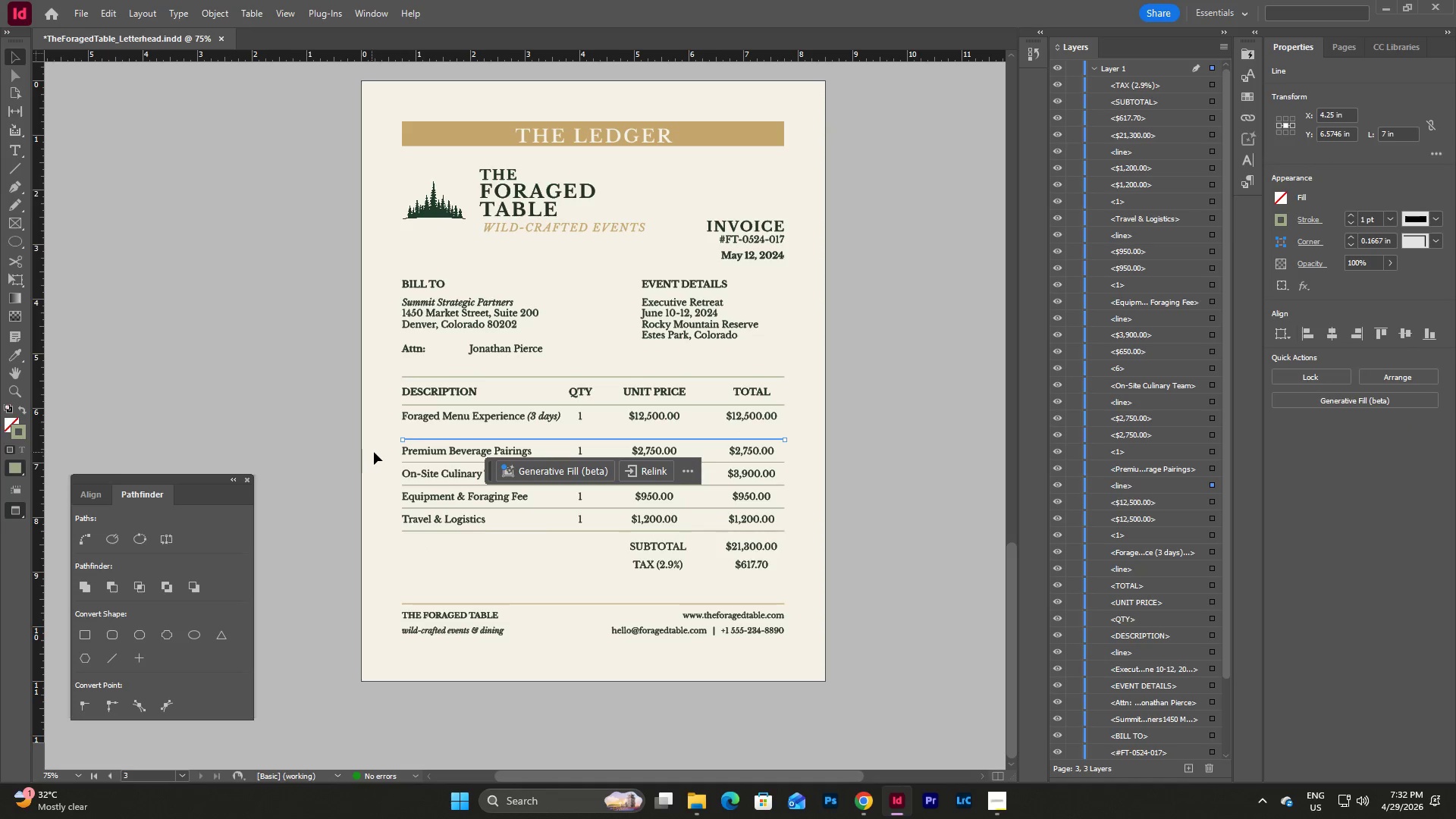 
left_click_drag(start_coordinate=[389, 426], to_coordinate=[802, 583])
 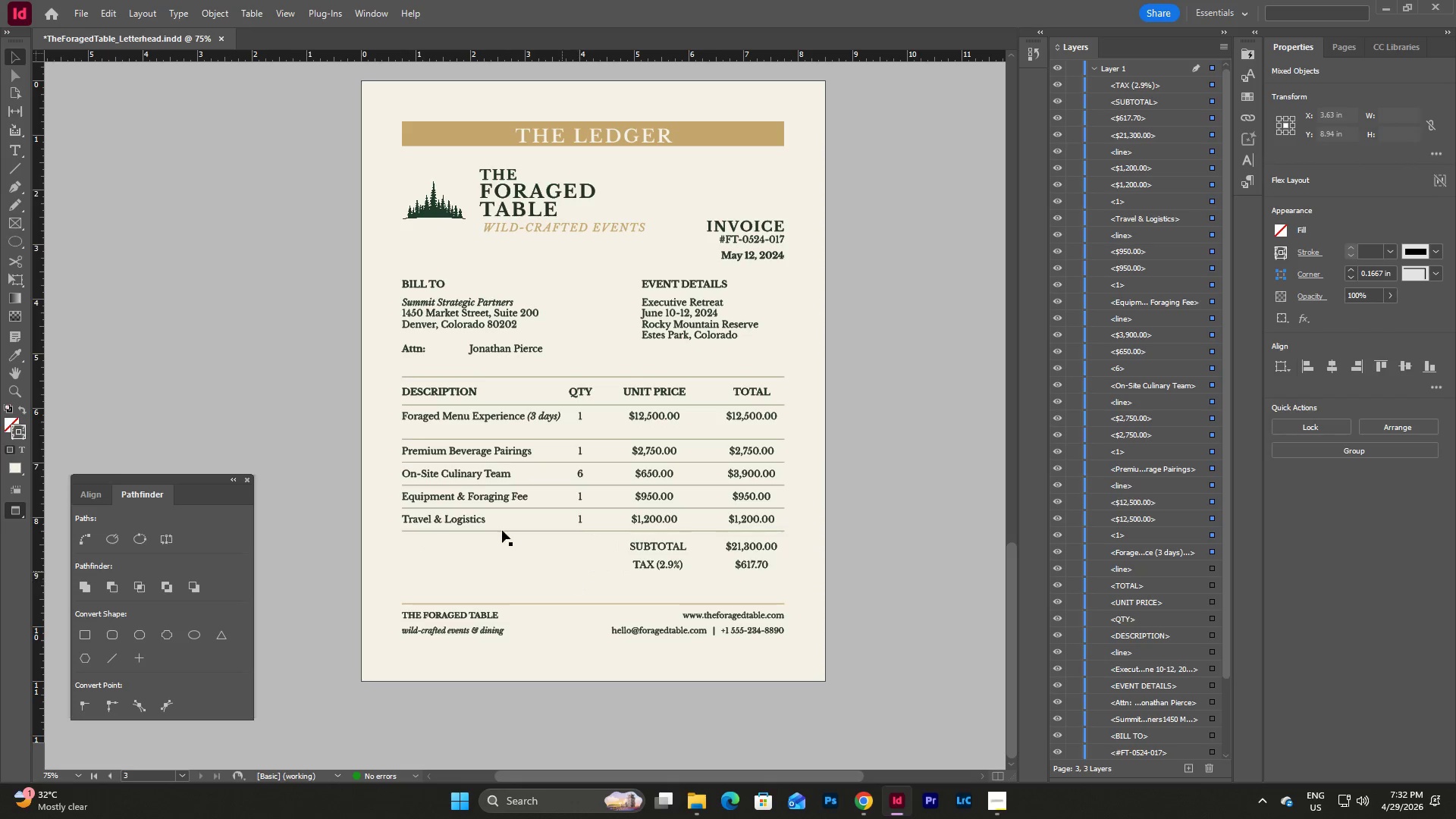 
left_click_drag(start_coordinate=[395, 439], to_coordinate=[795, 586])
 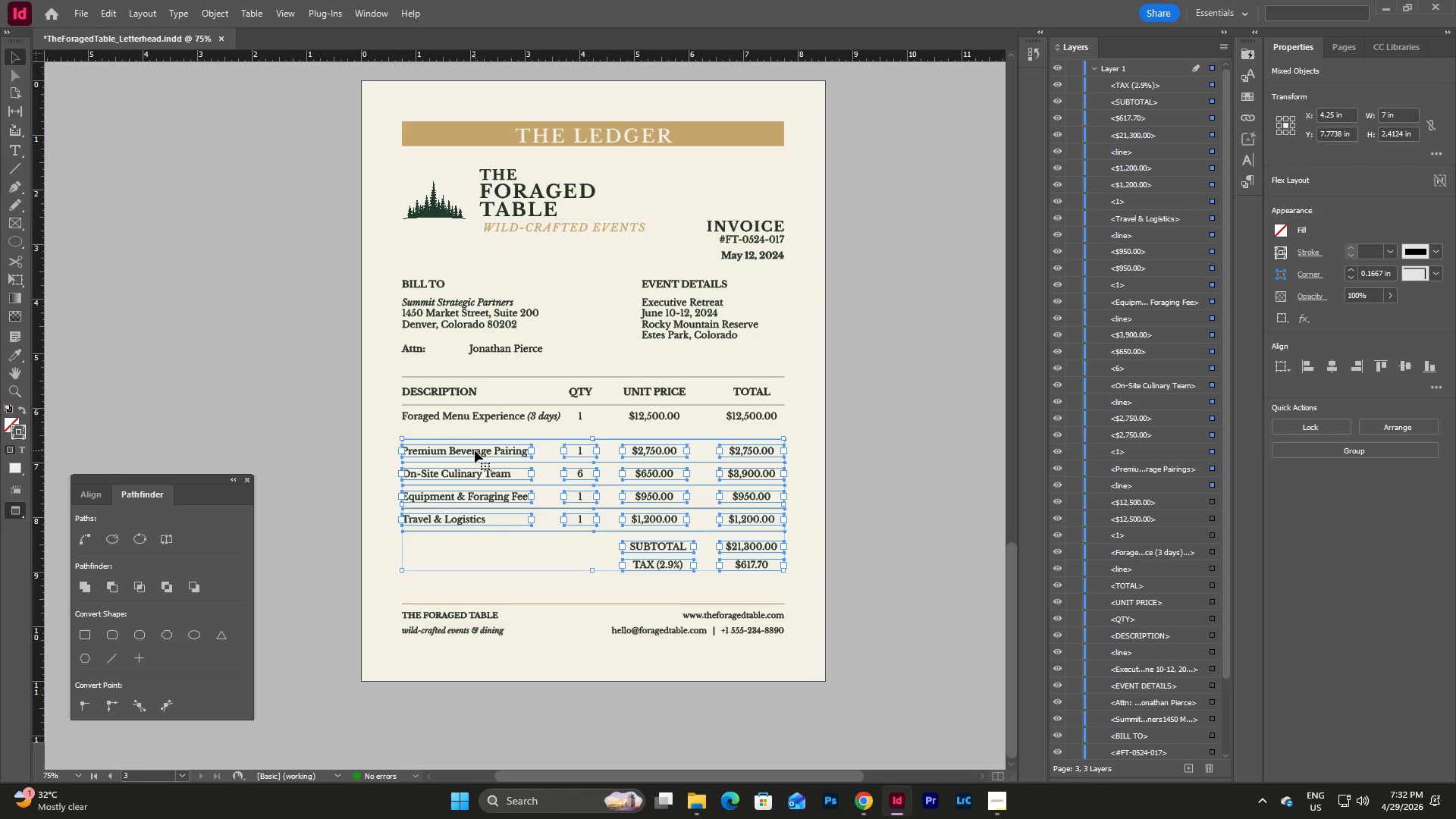 
left_click_drag(start_coordinate=[475, 450], to_coordinate=[475, 440])
 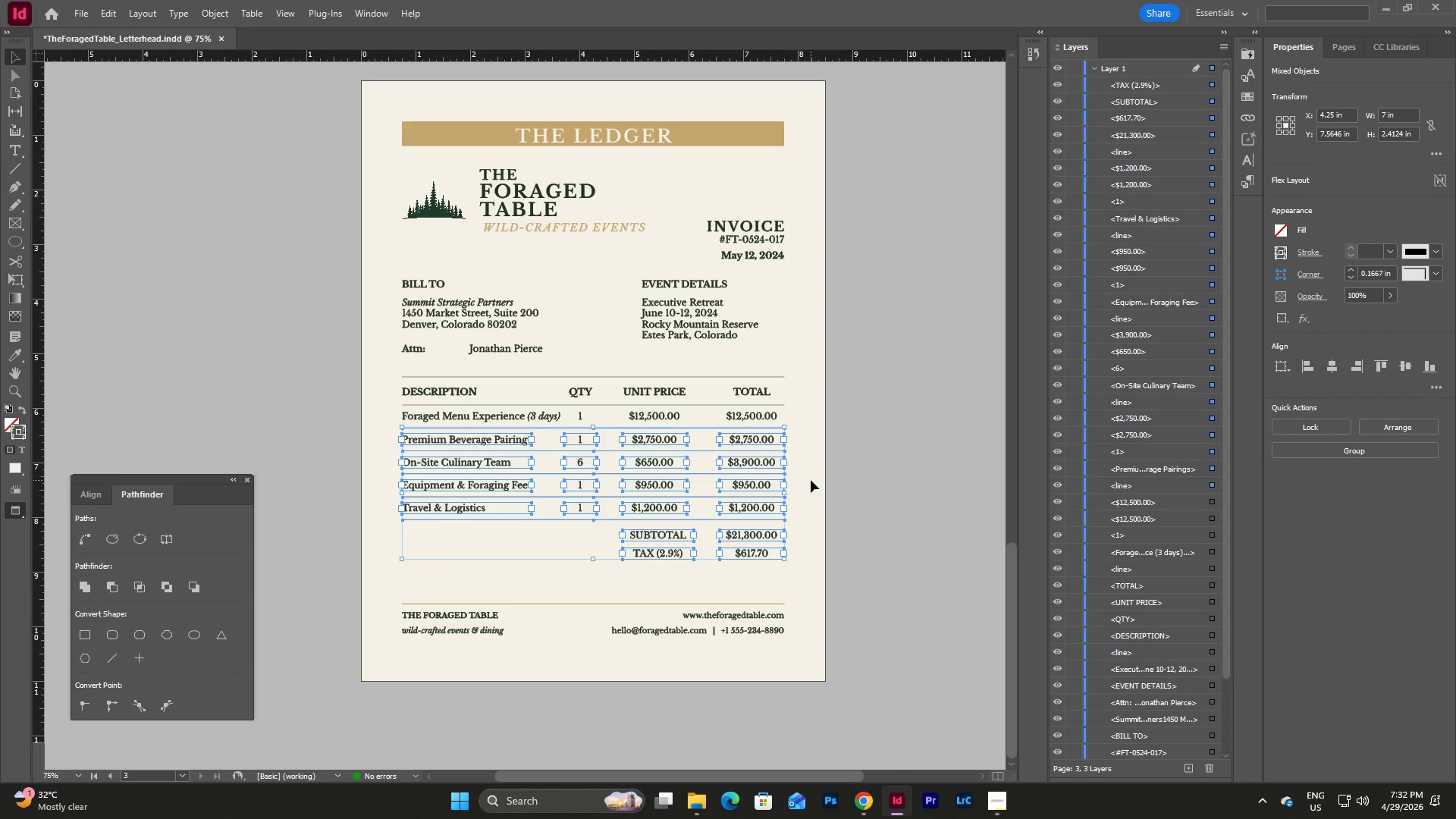 
left_click([800, 480])
 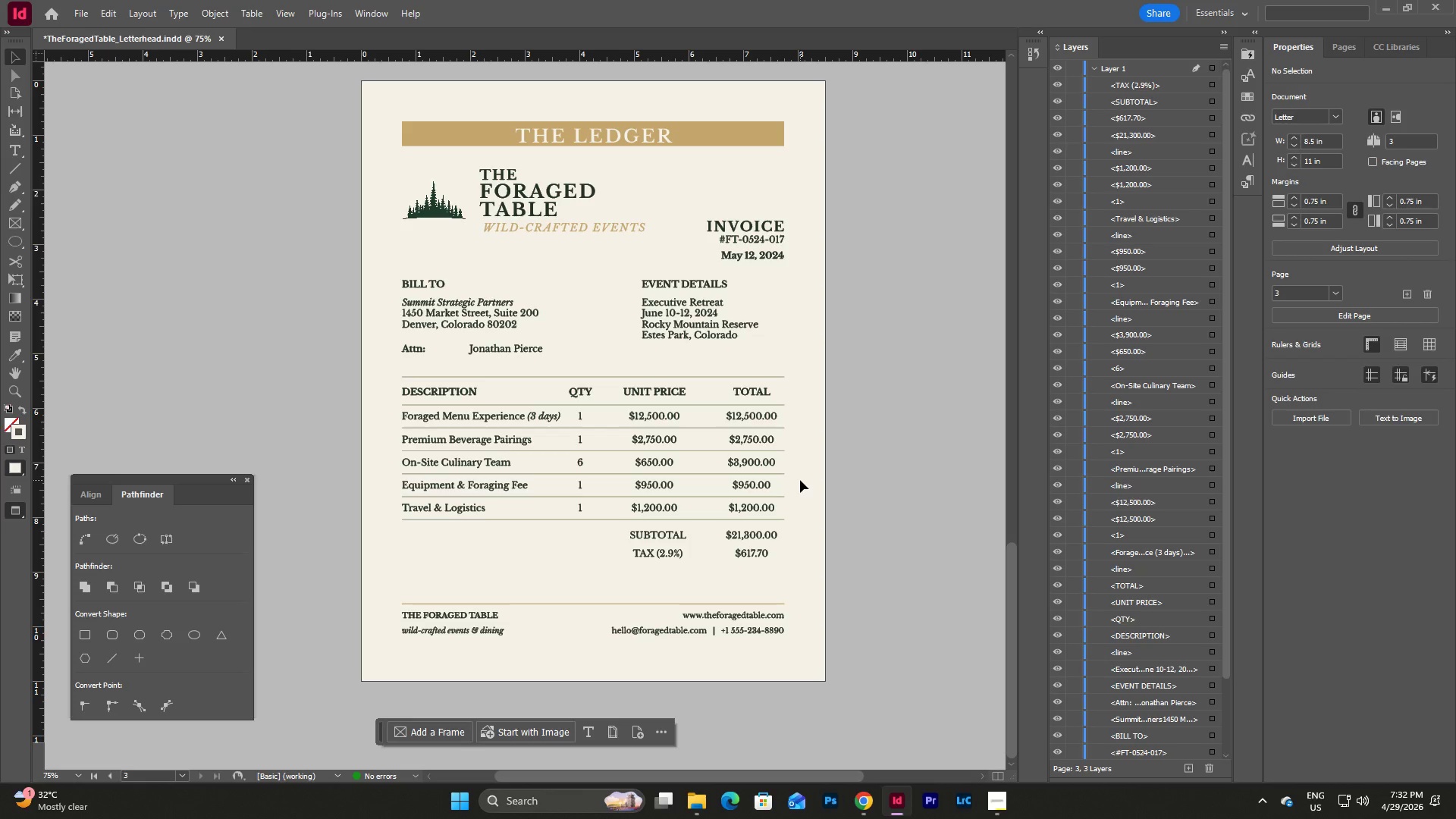 
key(Control+Z)
 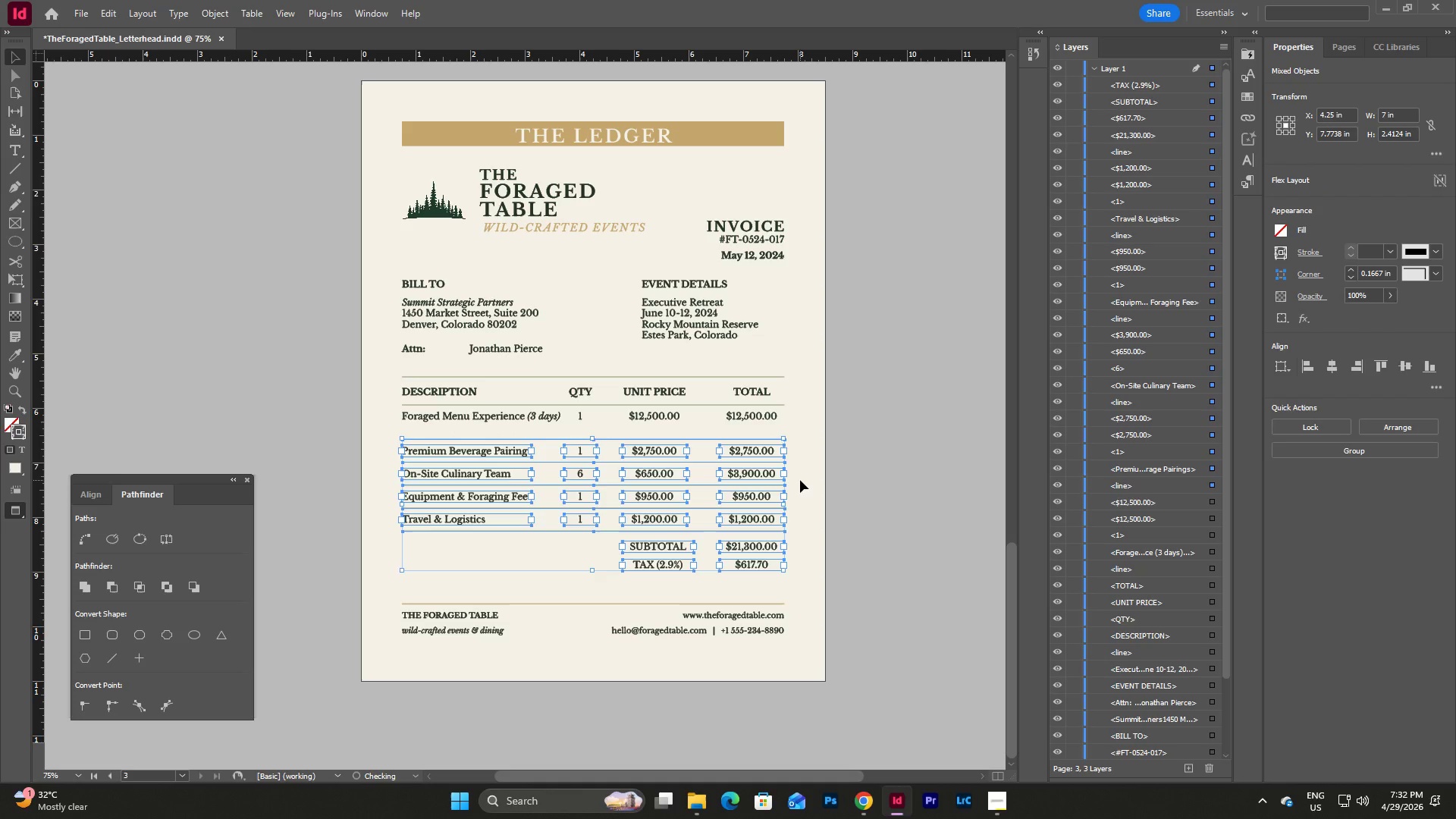 
left_click([800, 480])
 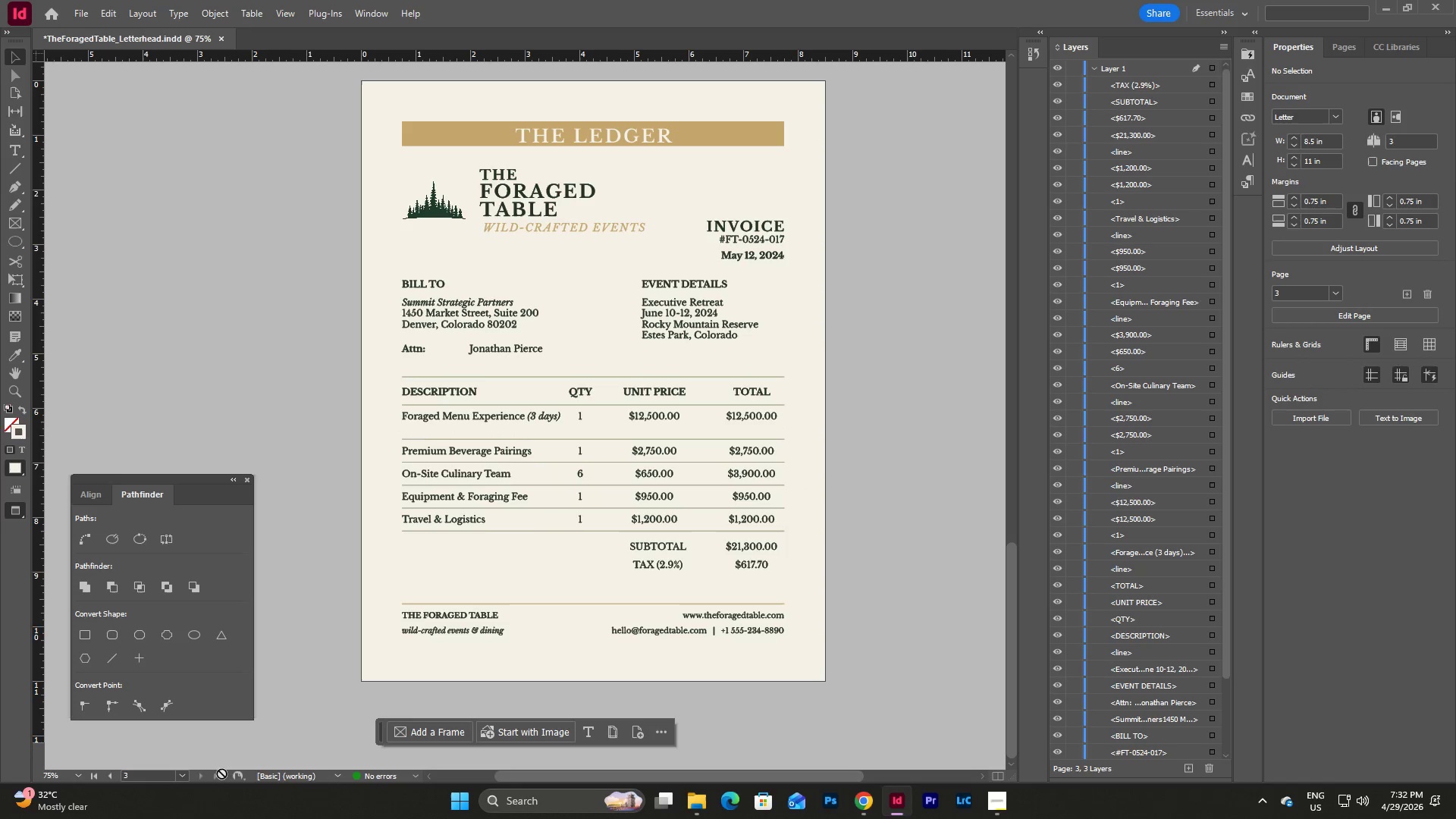 
double_click([183, 775])
 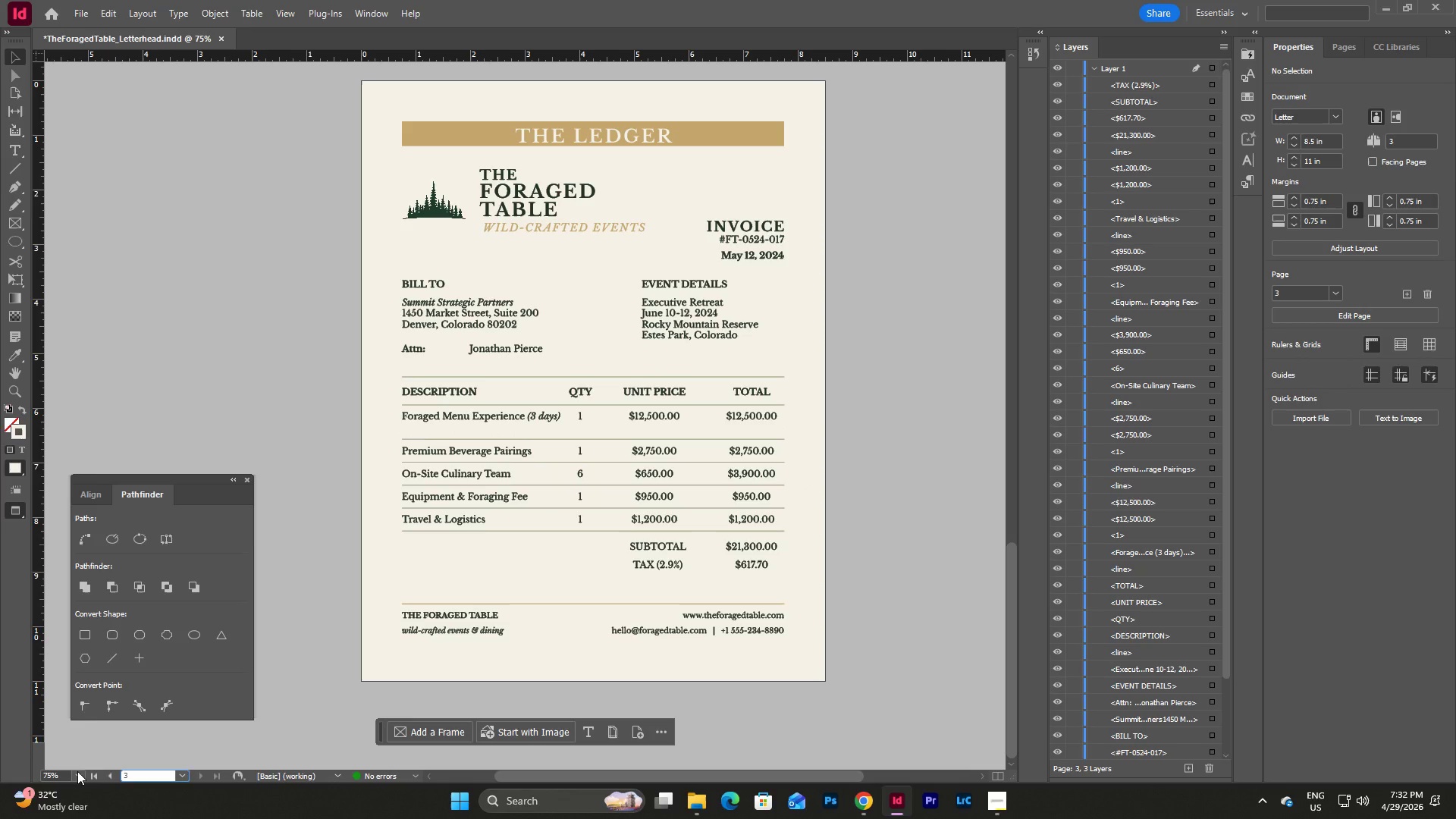 
left_click([77, 771])
 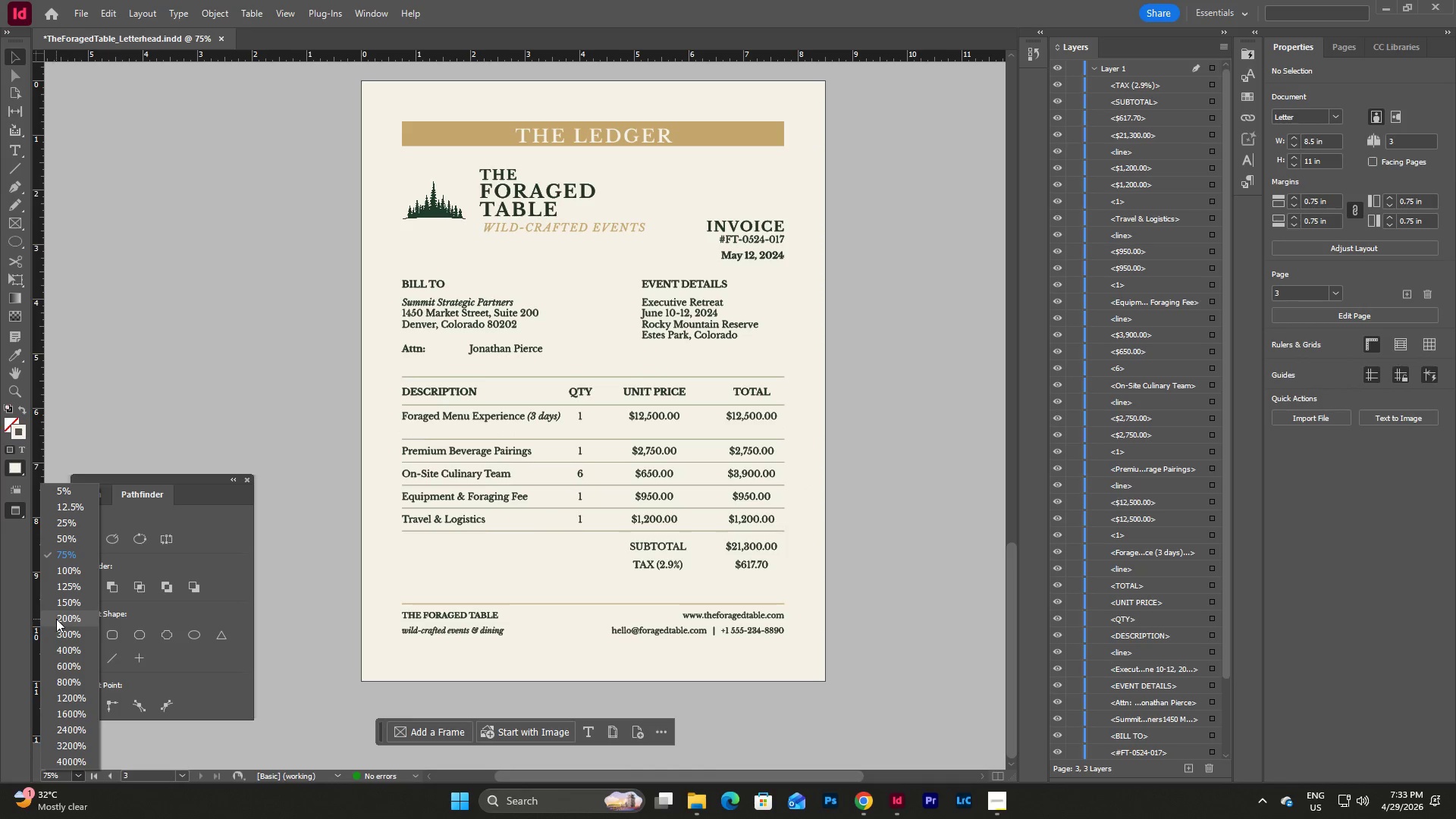 
left_click([56, 619])
 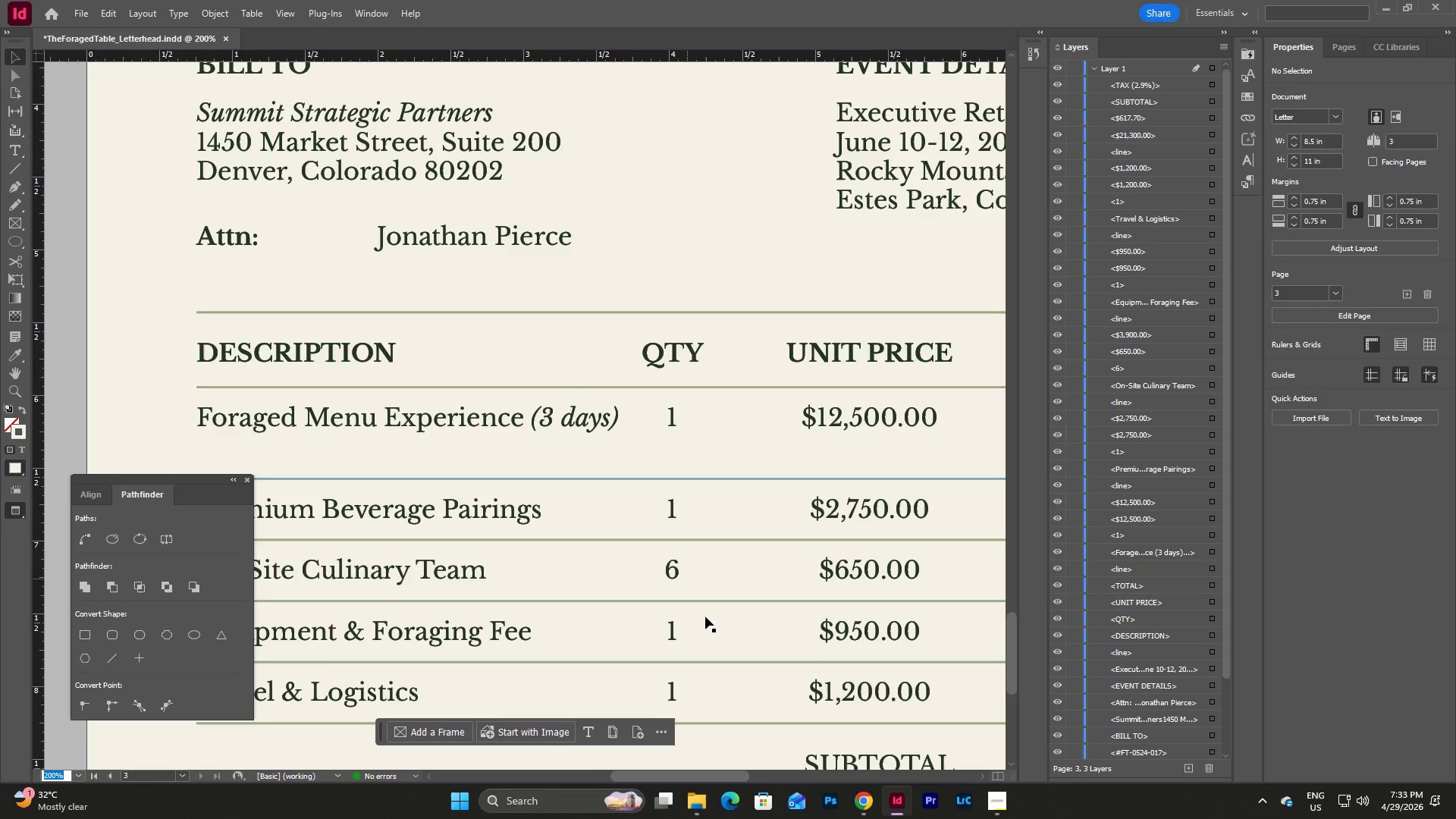 
left_click_drag(start_coordinate=[657, 779], to_coordinate=[711, 776])
 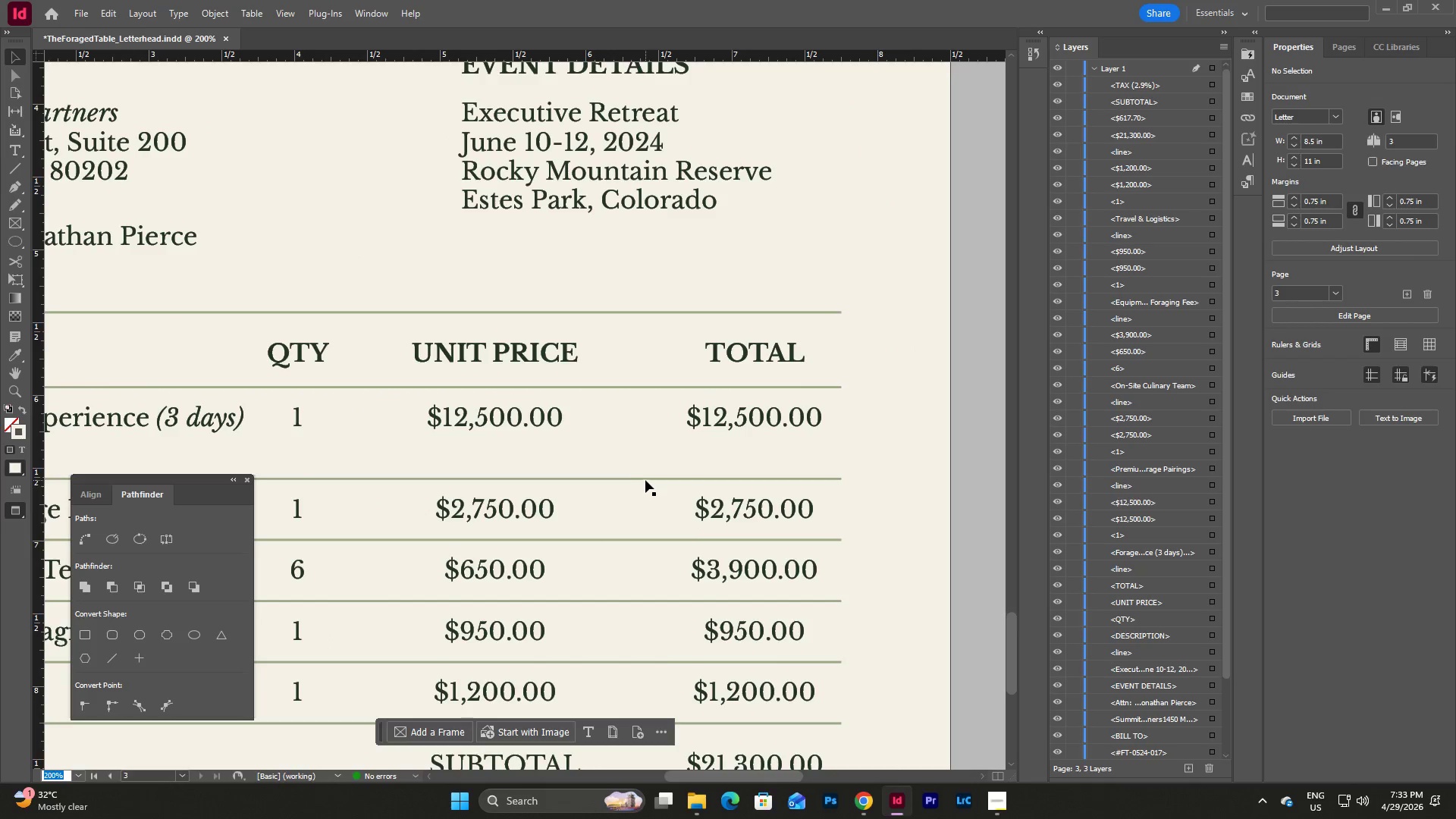 
left_click([645, 480])
 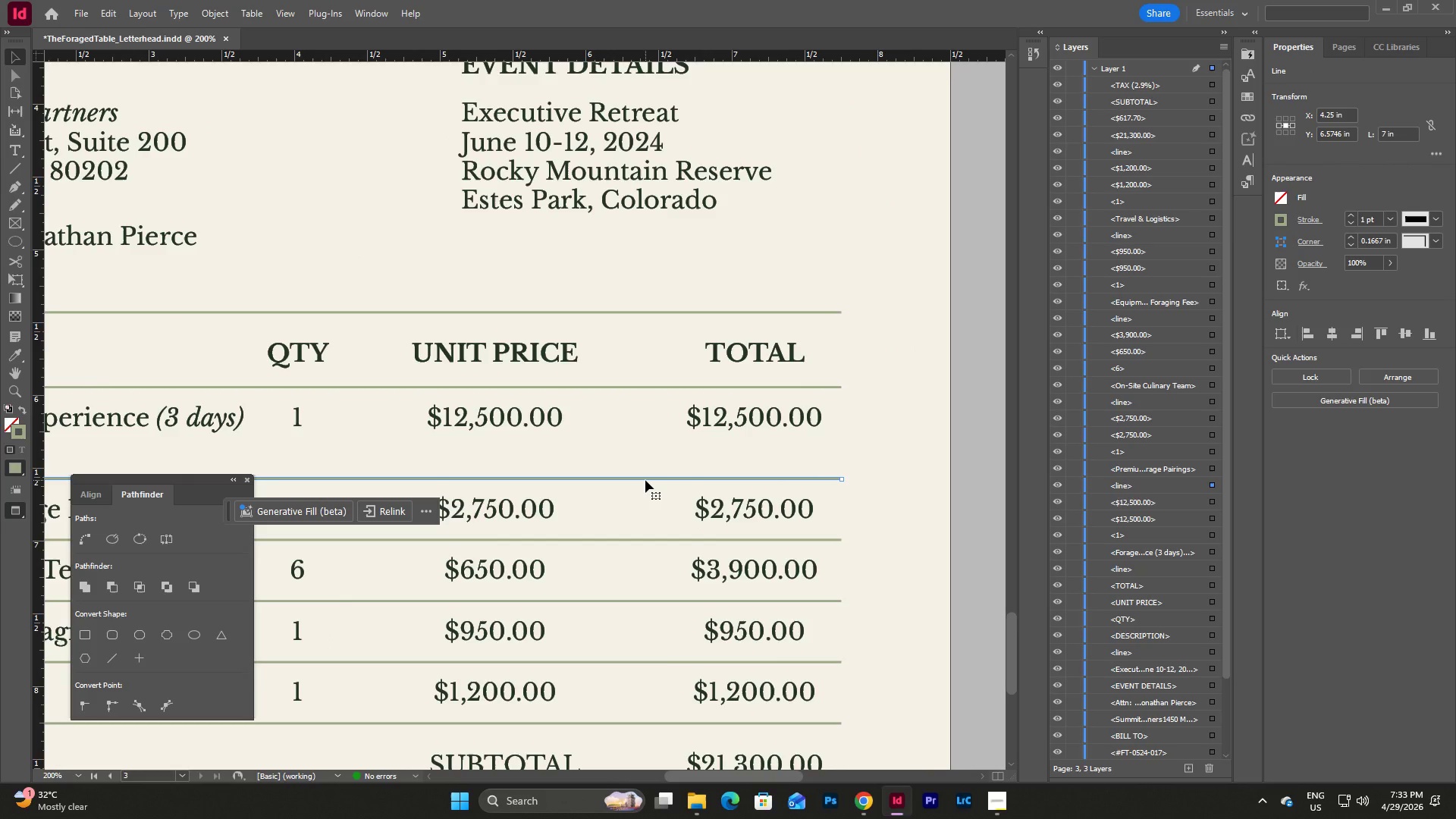 
left_click_drag(start_coordinate=[645, 480], to_coordinate=[650, 441])
 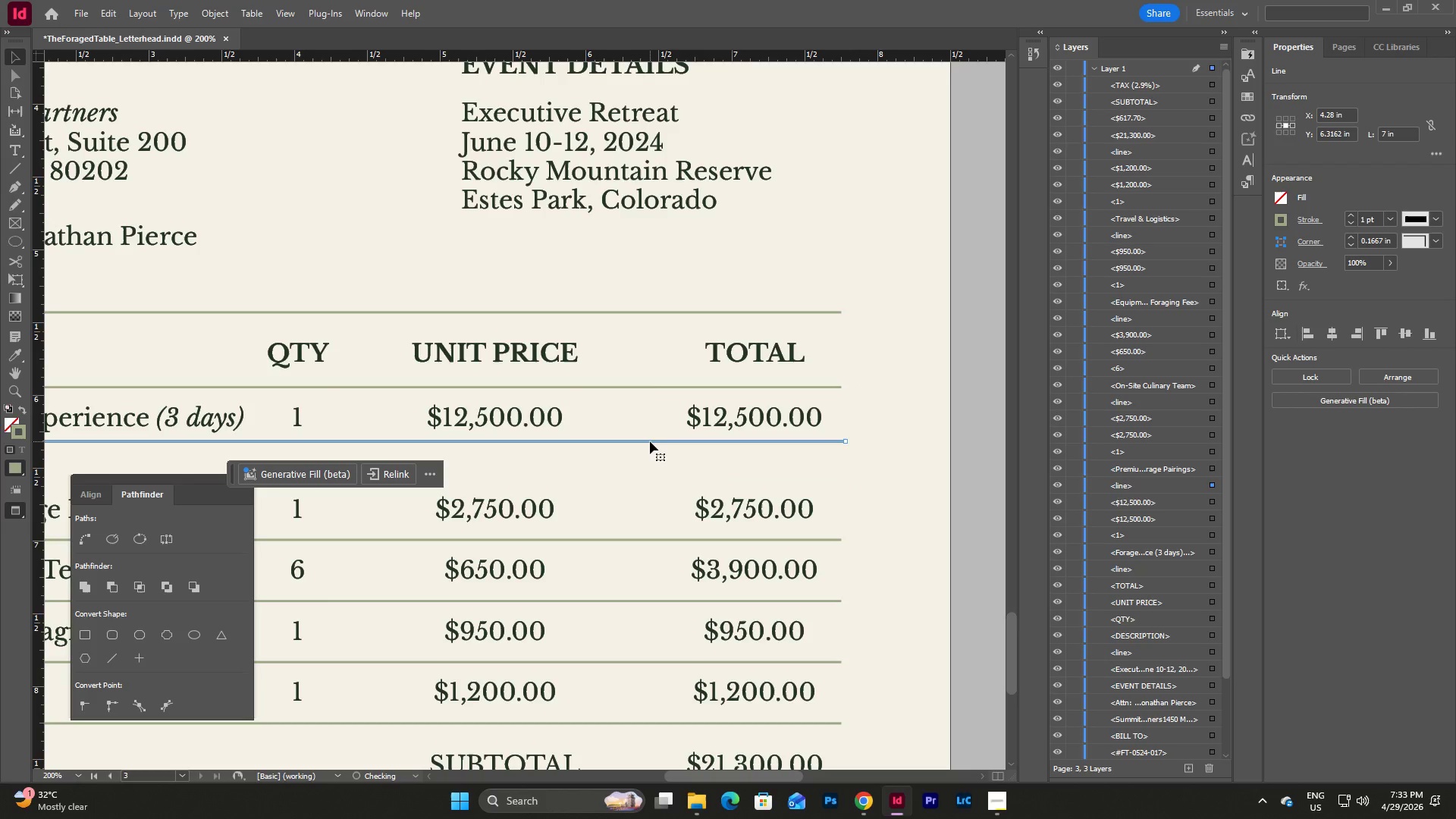 
key(Control+Z)
 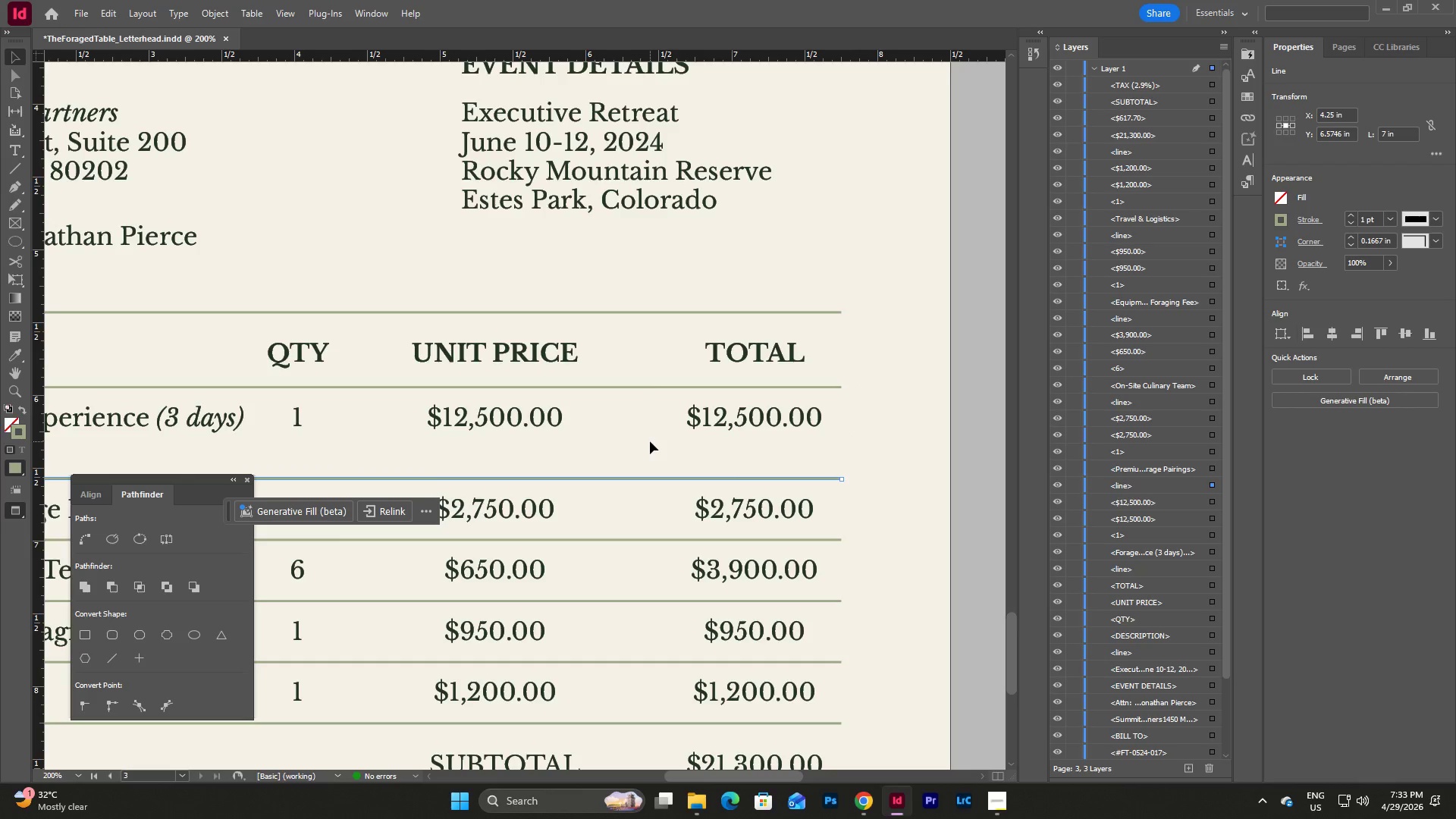 
key(W)
 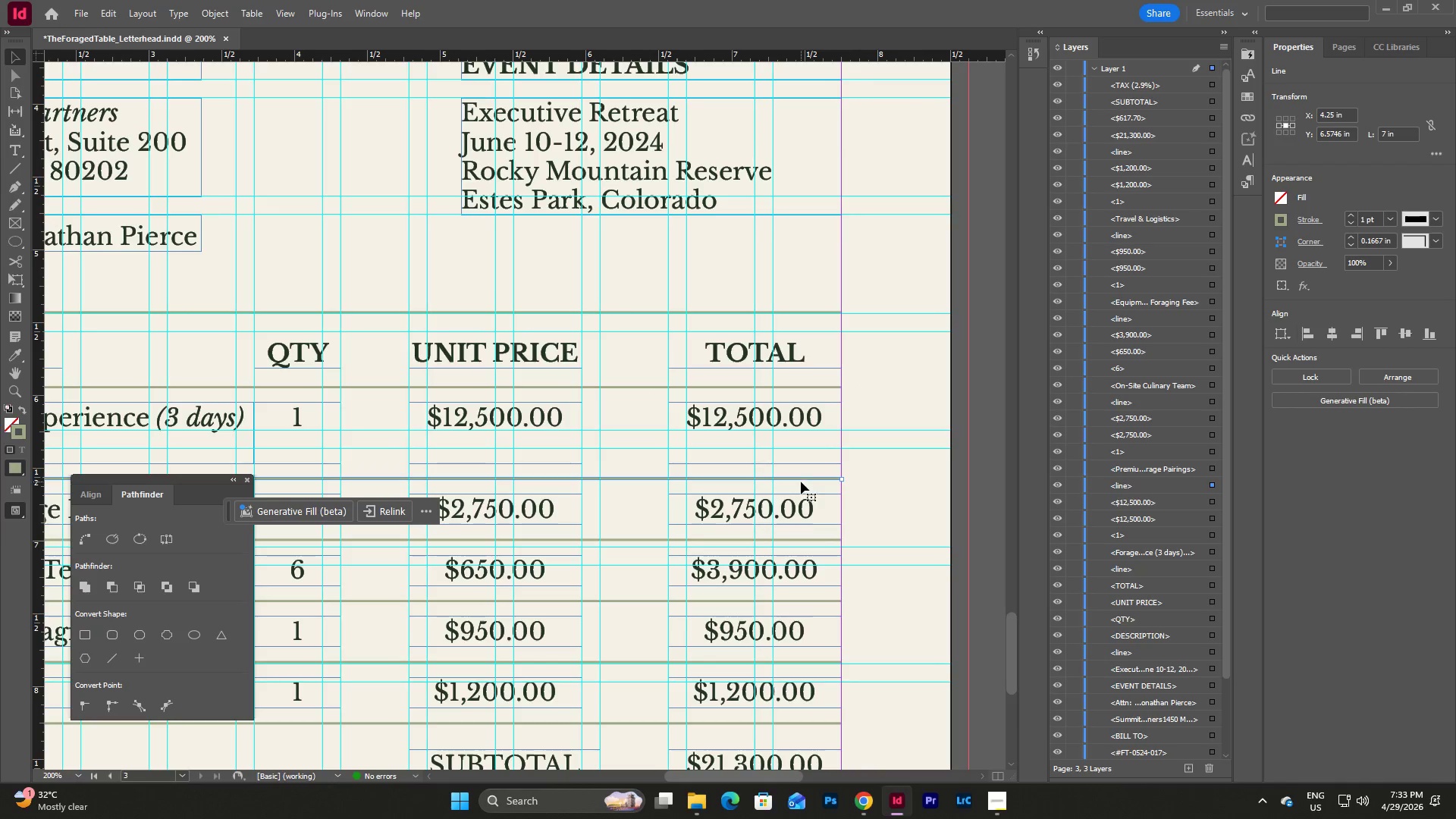 
left_click_drag(start_coordinate=[800, 479], to_coordinate=[802, 433])
 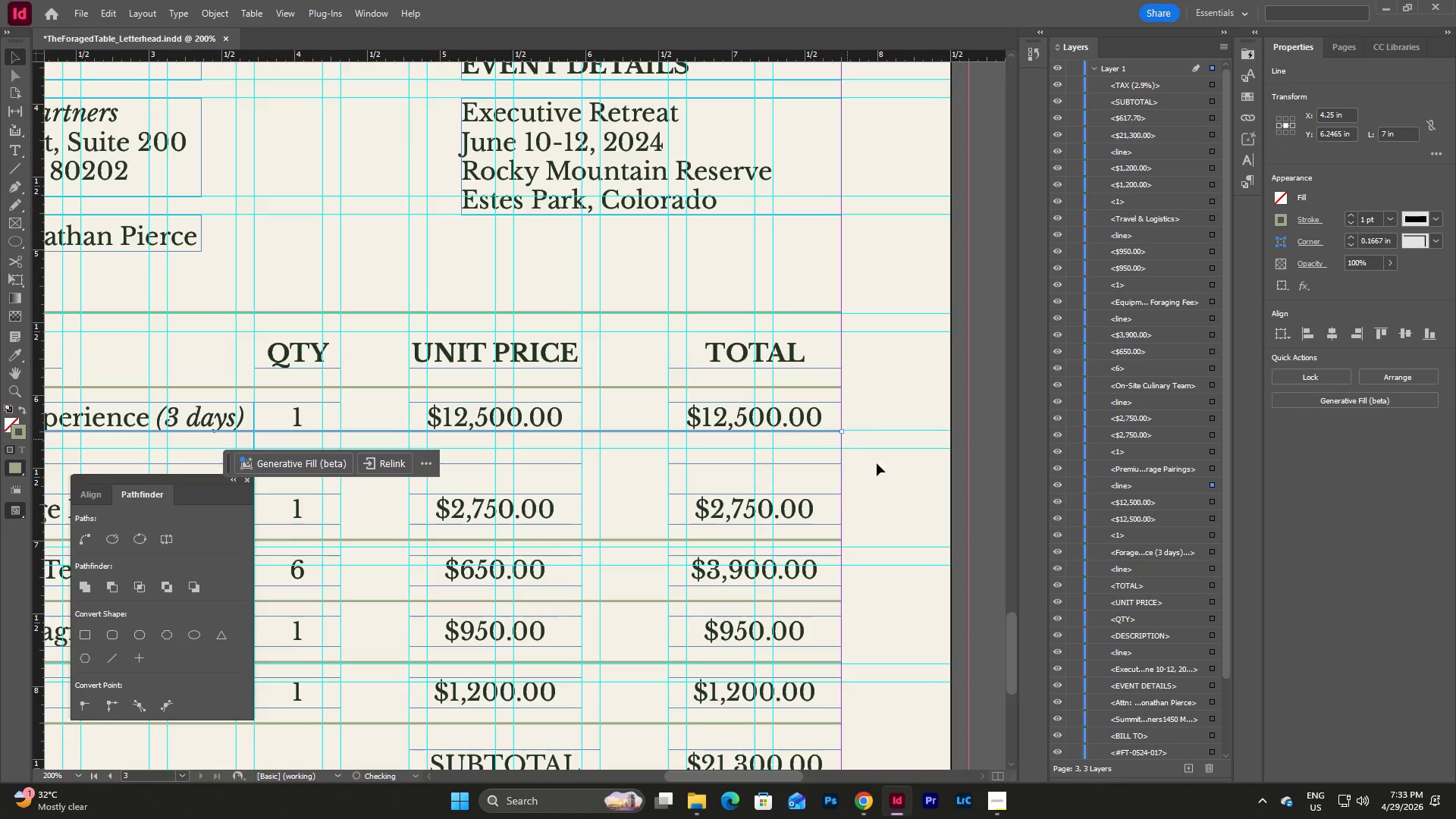 
left_click([883, 479])
 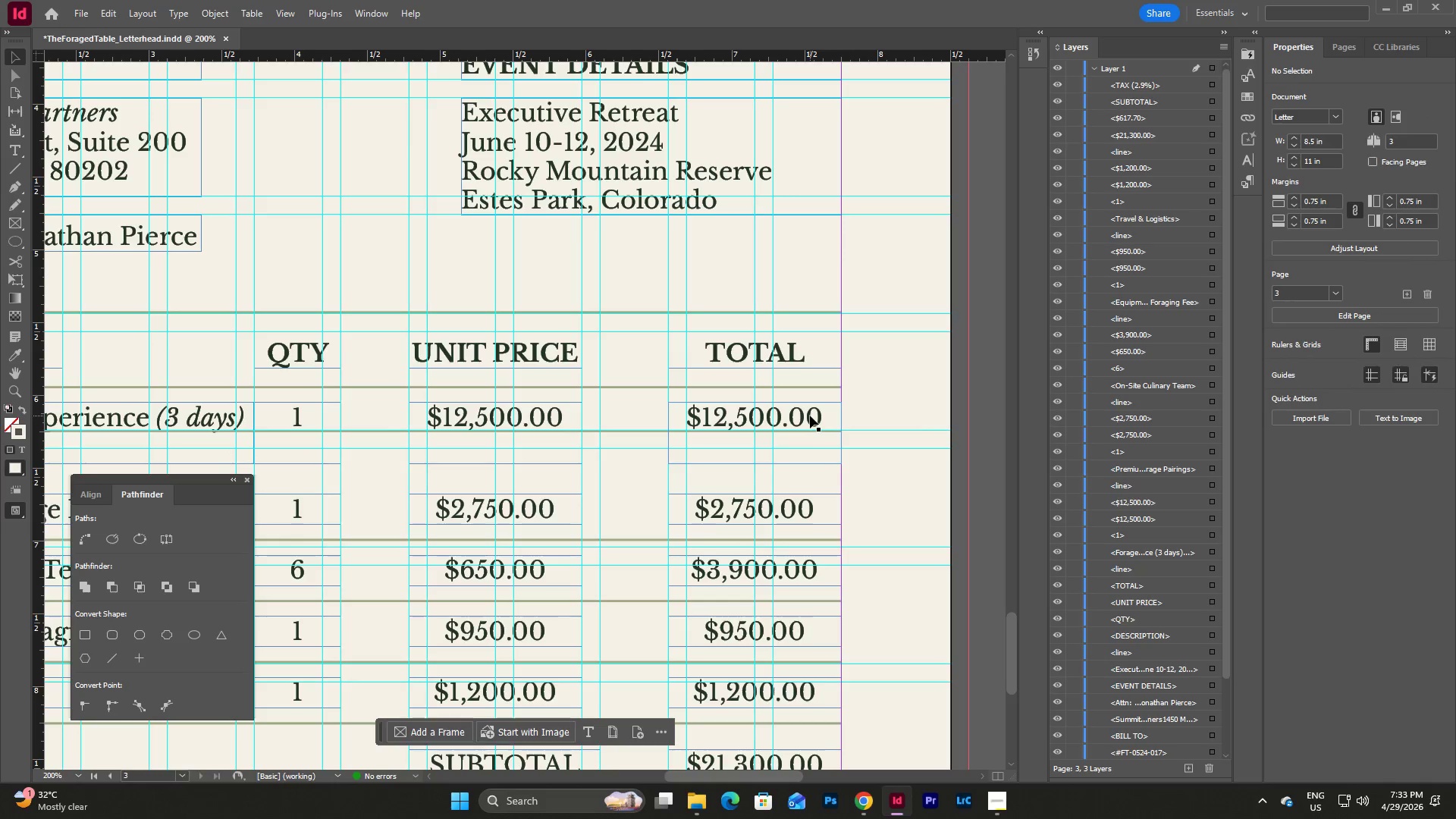 
left_click([810, 416])
 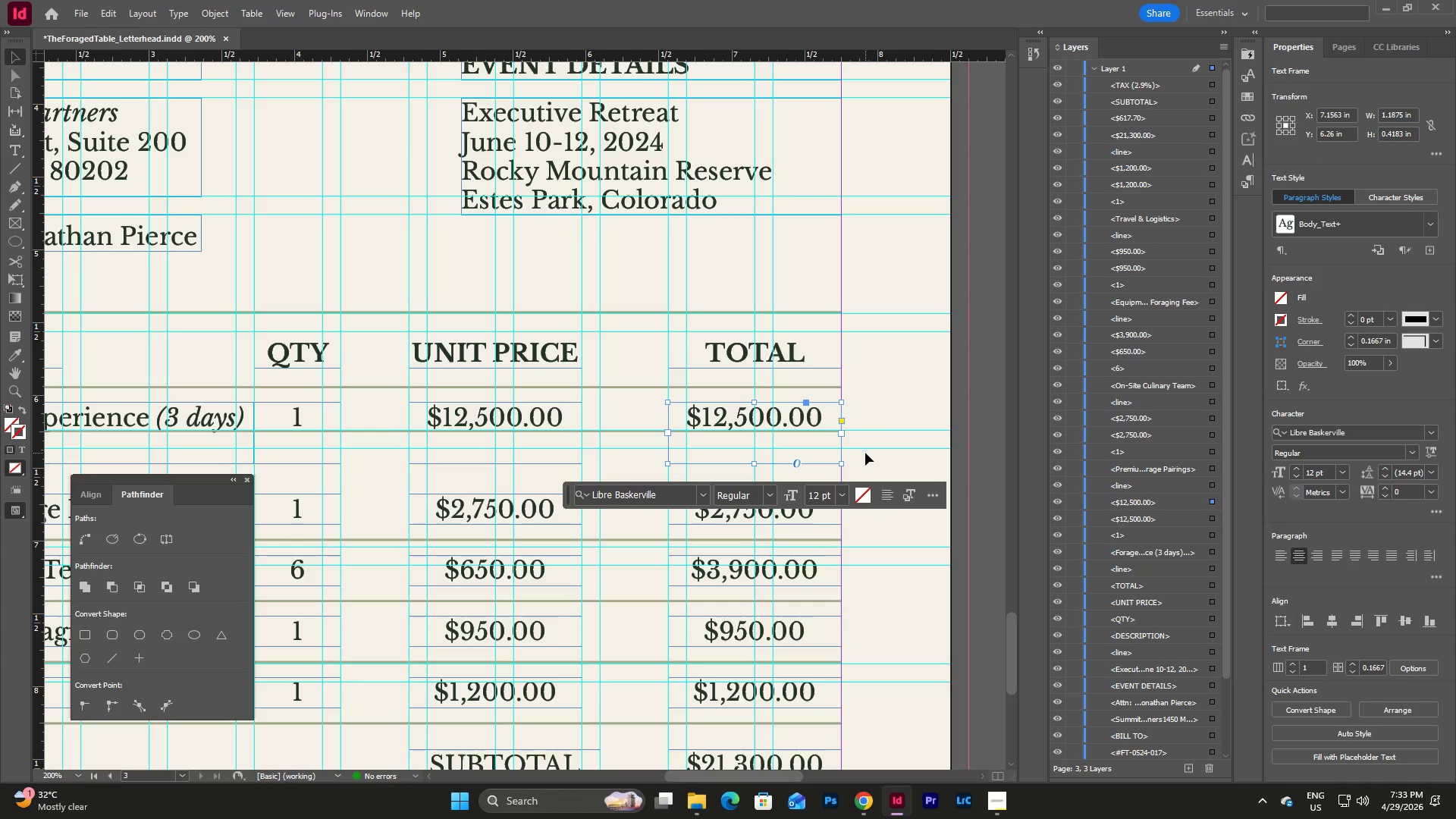 
key(Control+Z)
 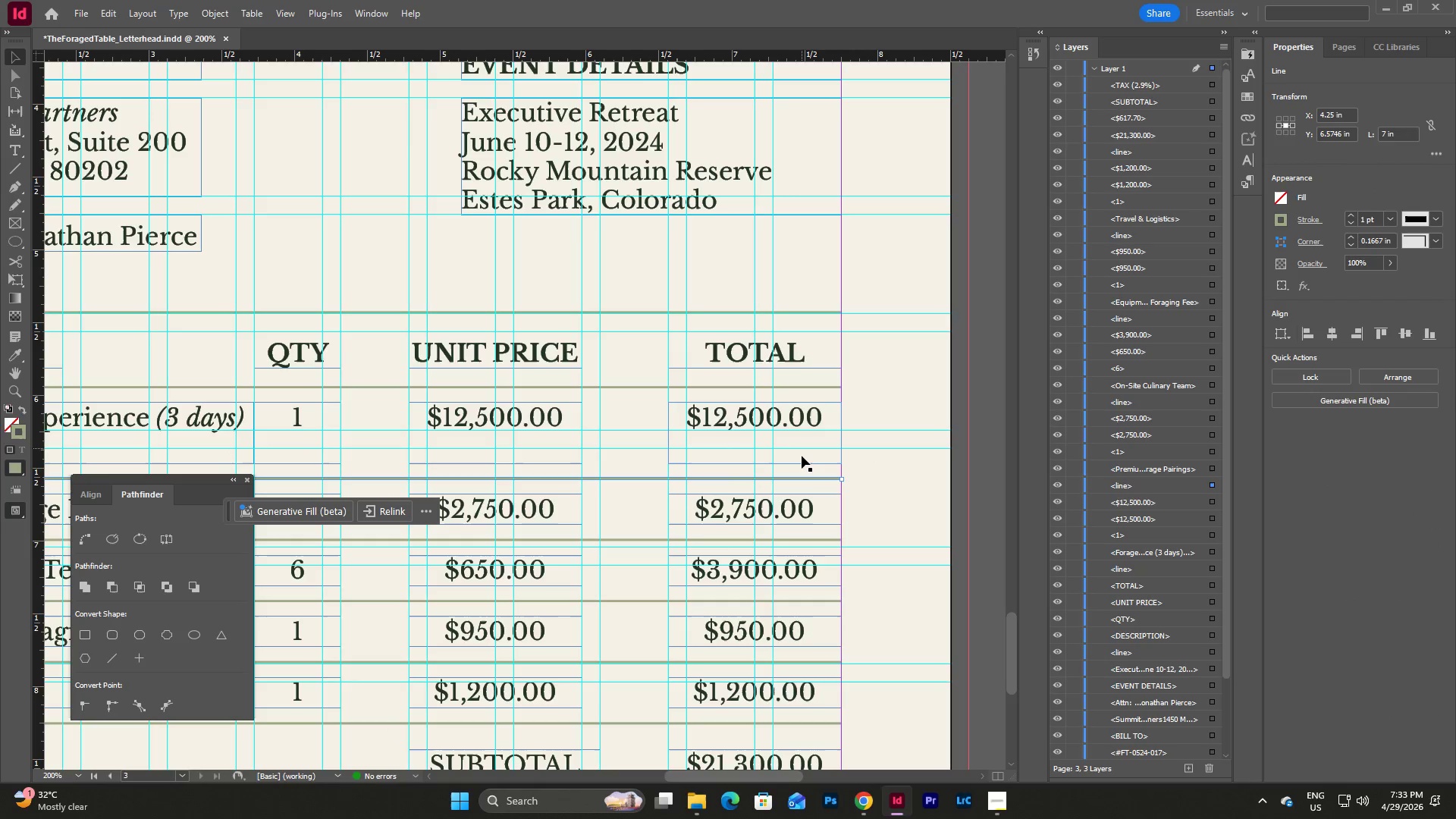 
left_click([802, 456])
 